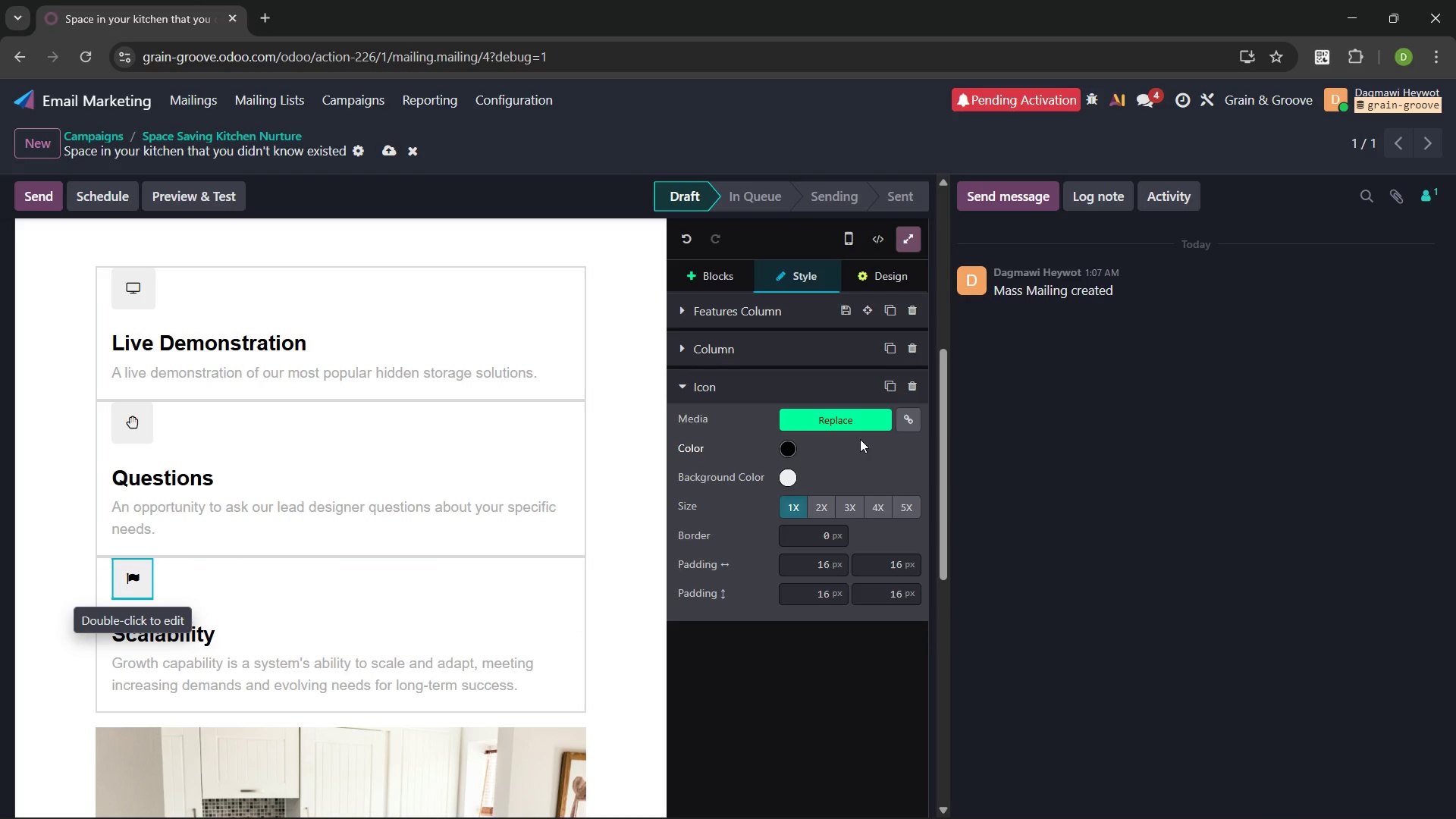 
left_click([846, 424])
 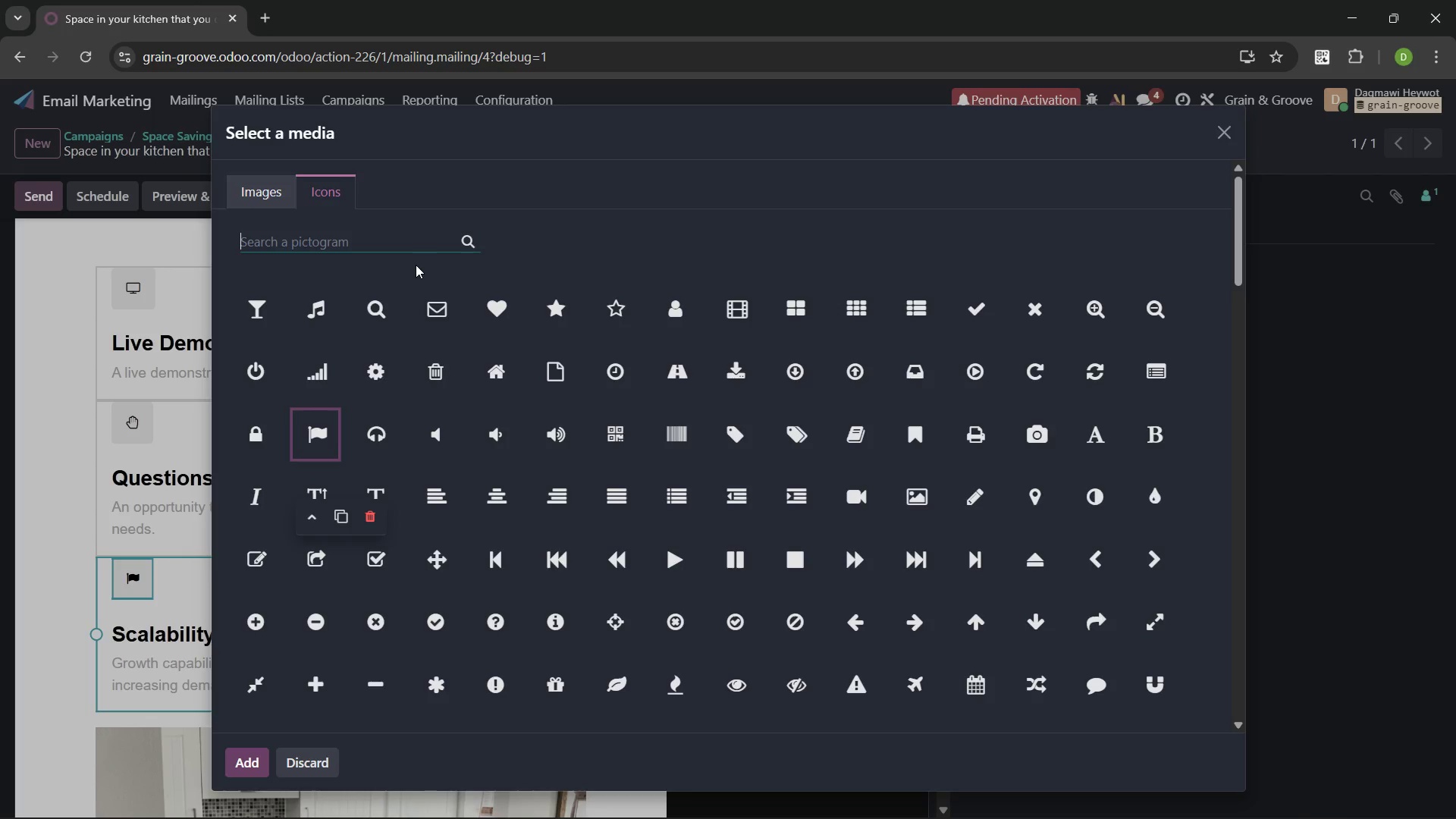 
type(view)
key(Backspace)
key(Backspace)
key(Backspace)
key(Backspace)
type(leaks)
key(Backspace)
key(Backspace)
key(Backspace)
key(Backspace)
 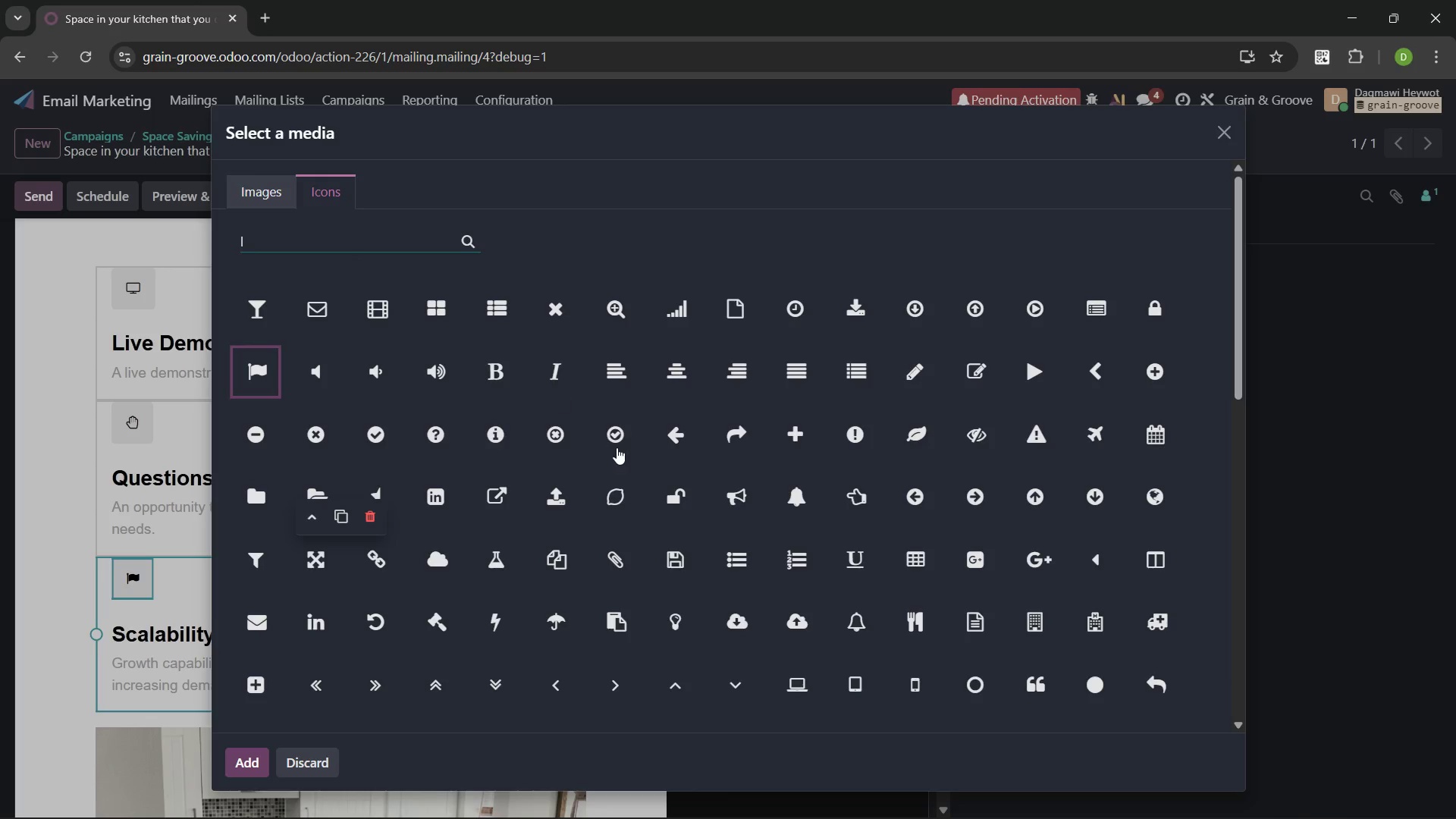 
key(Backspace)
type(eye)
 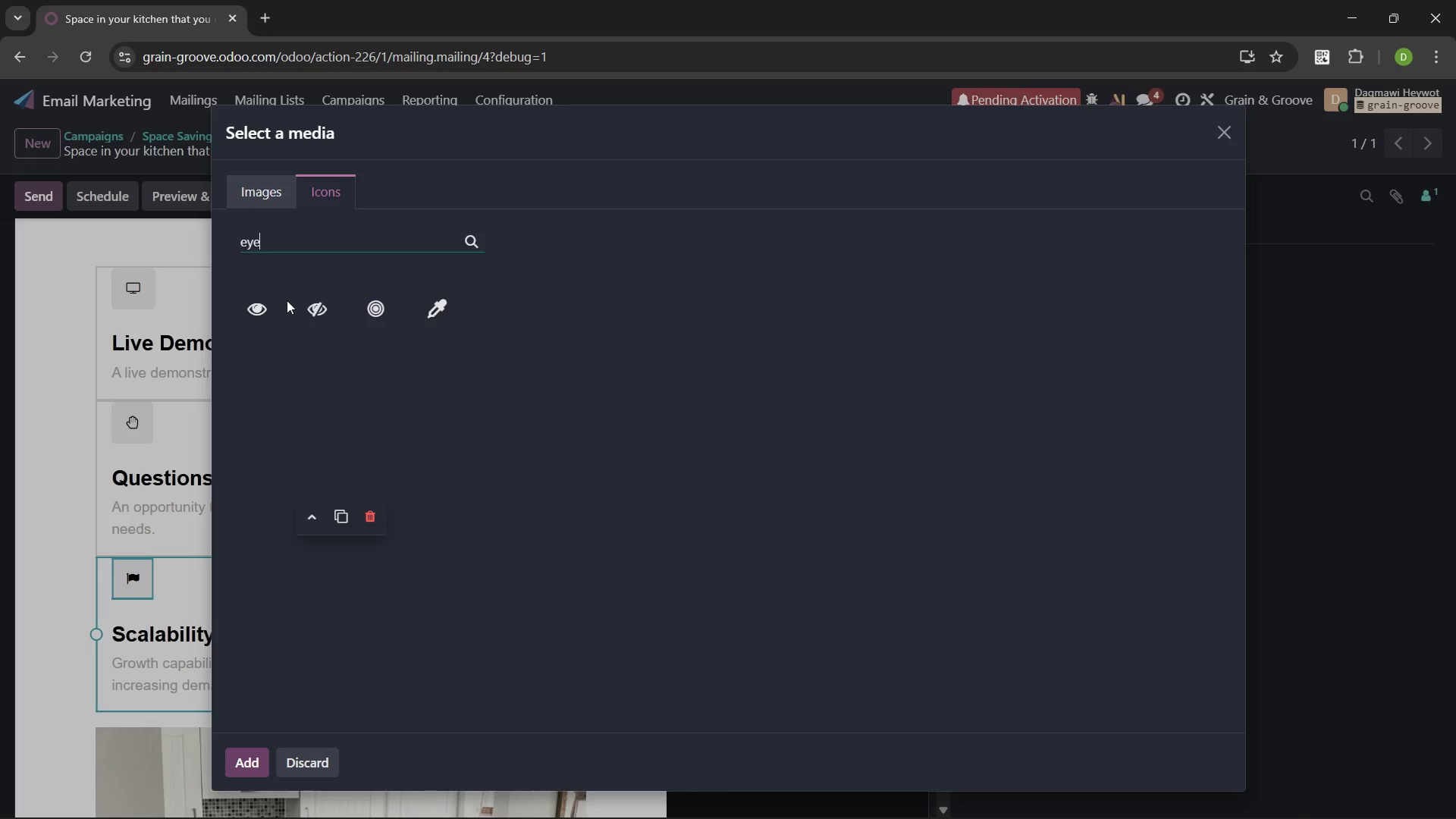 
left_click([259, 301])
 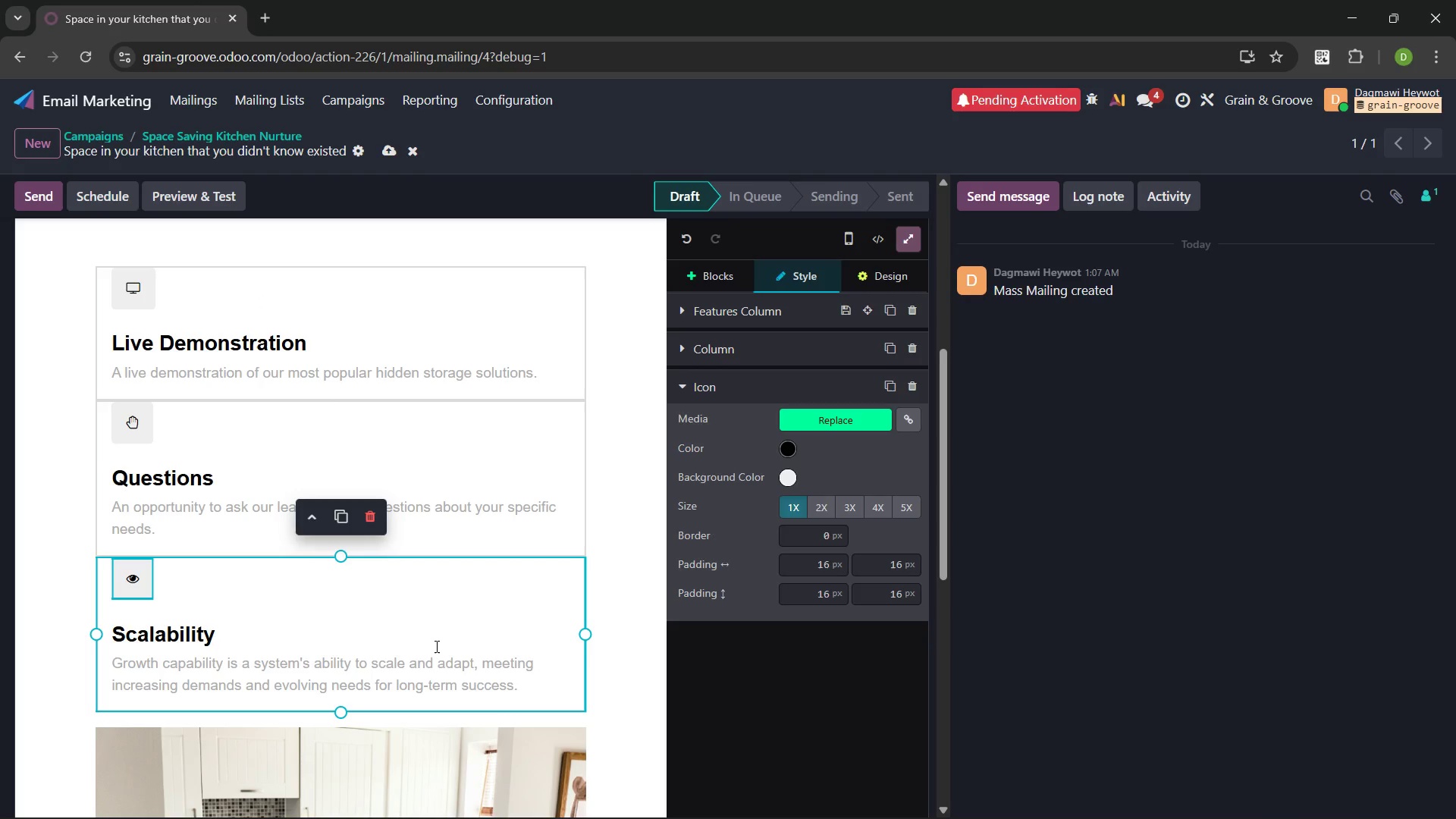 
wait(5.48)
 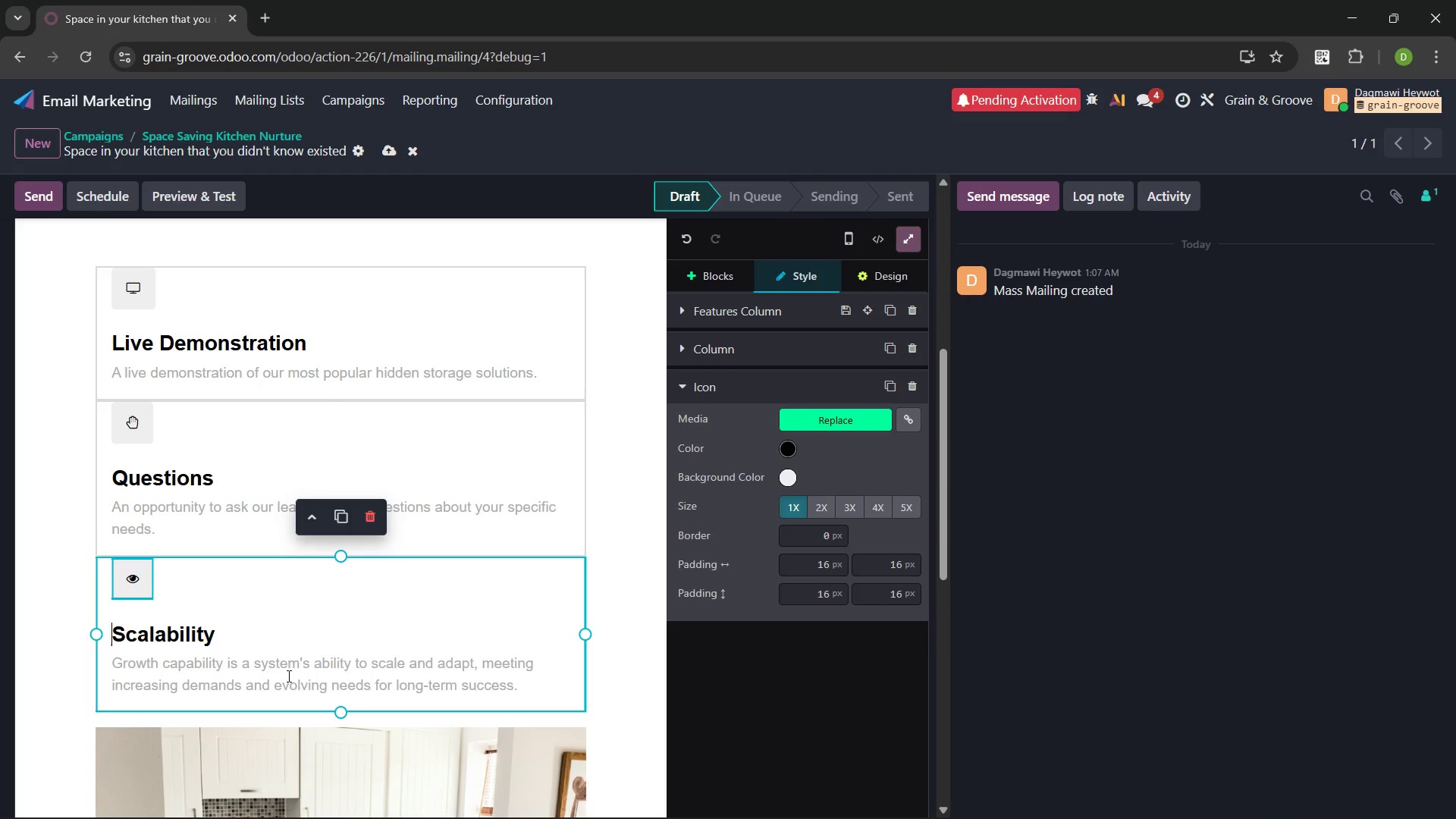 
double_click([172, 637])
 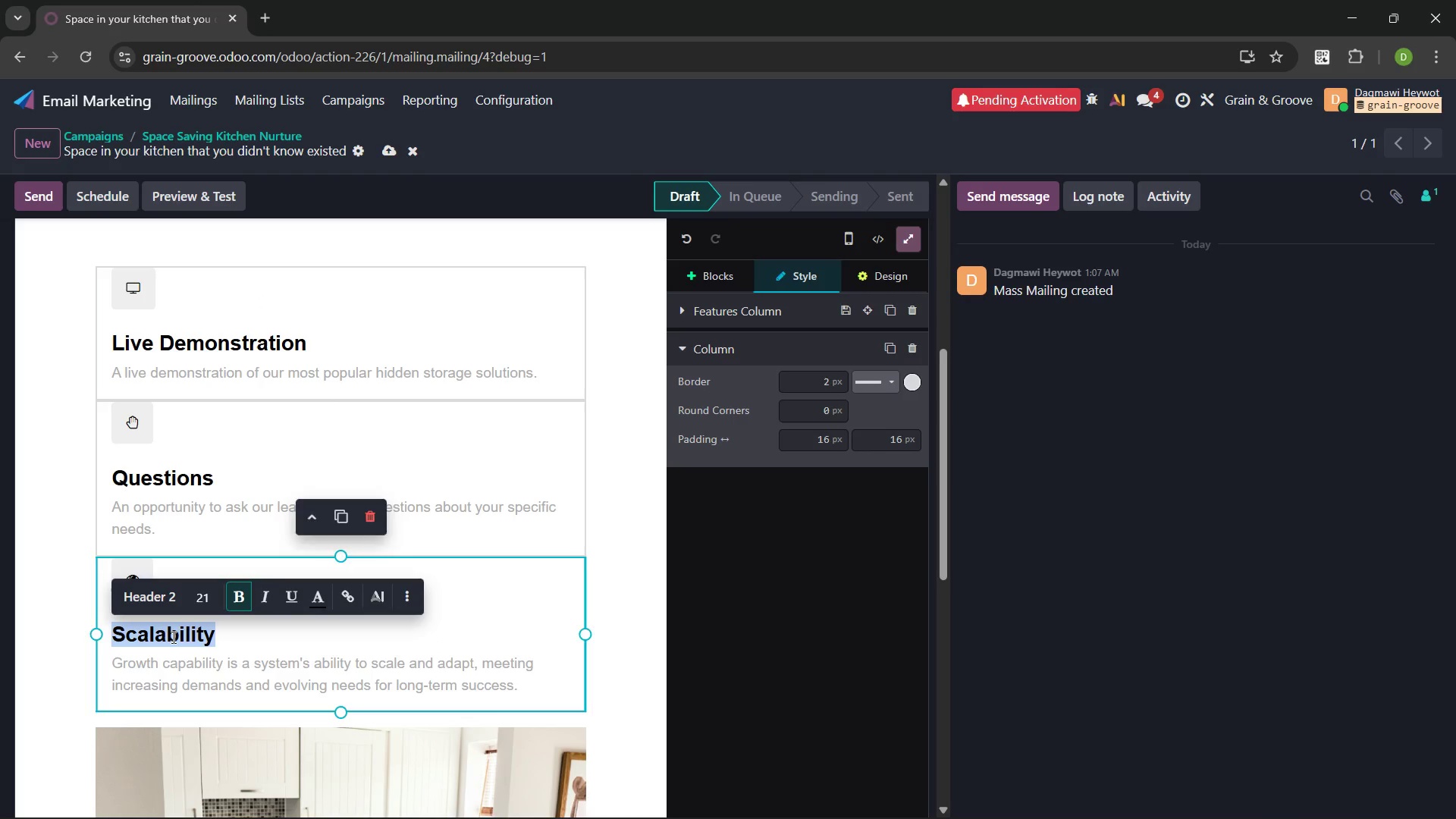 
type(Preview)
 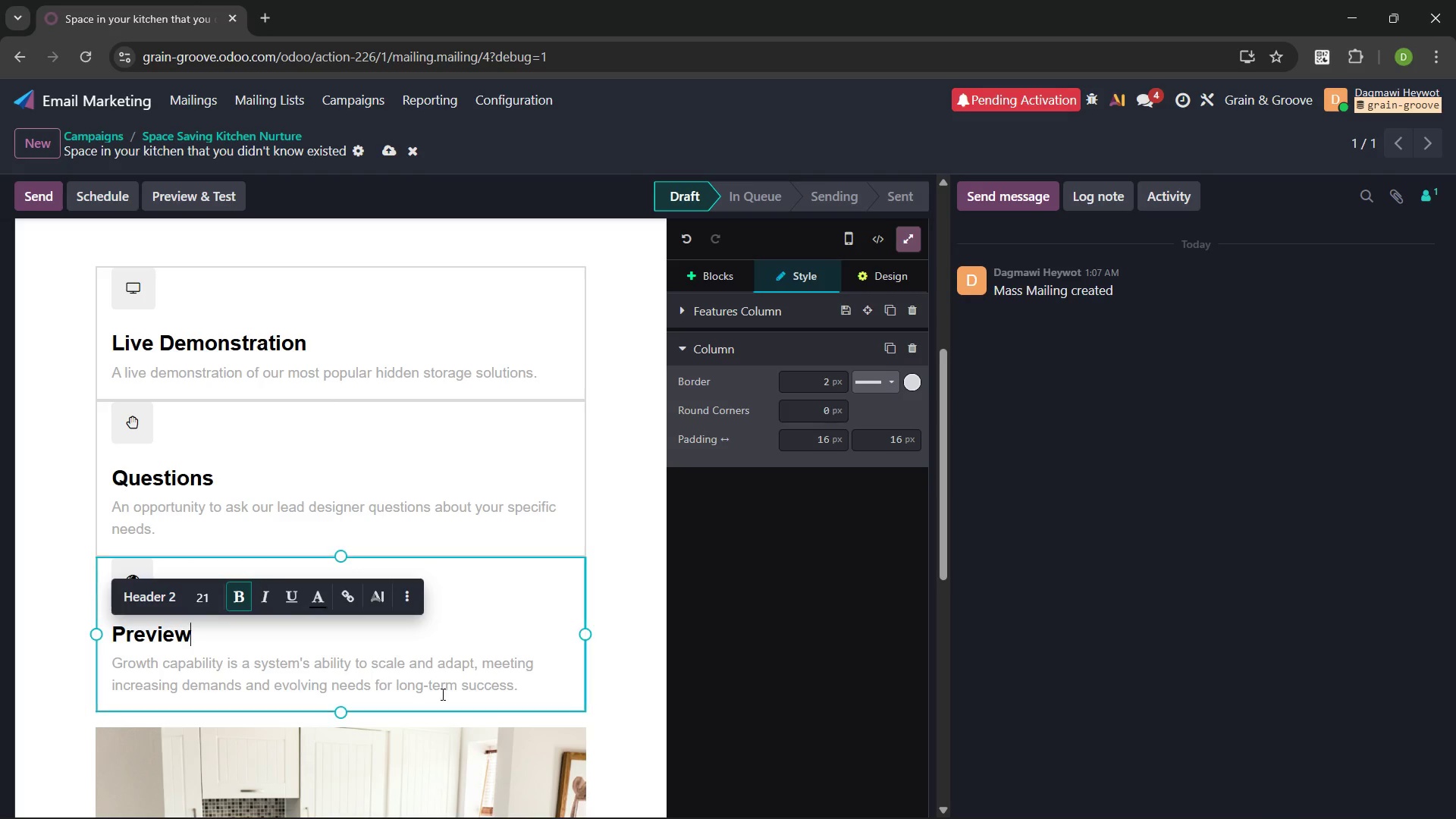 
left_click_drag(start_coordinate=[517, 683], to_coordinate=[83, 664])
 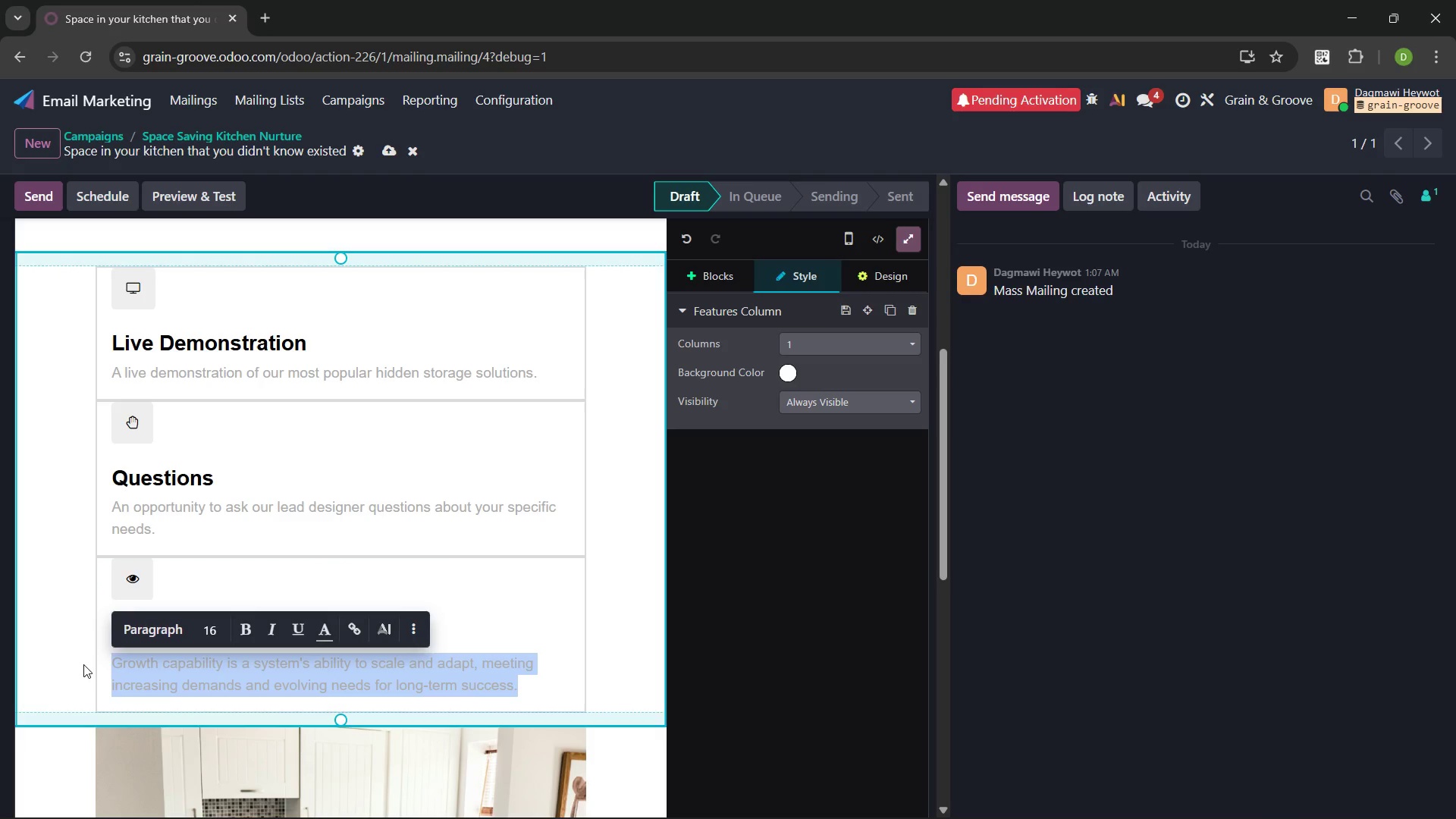 
type(An exclusive preview of our latest spring colors and hardware desings)
 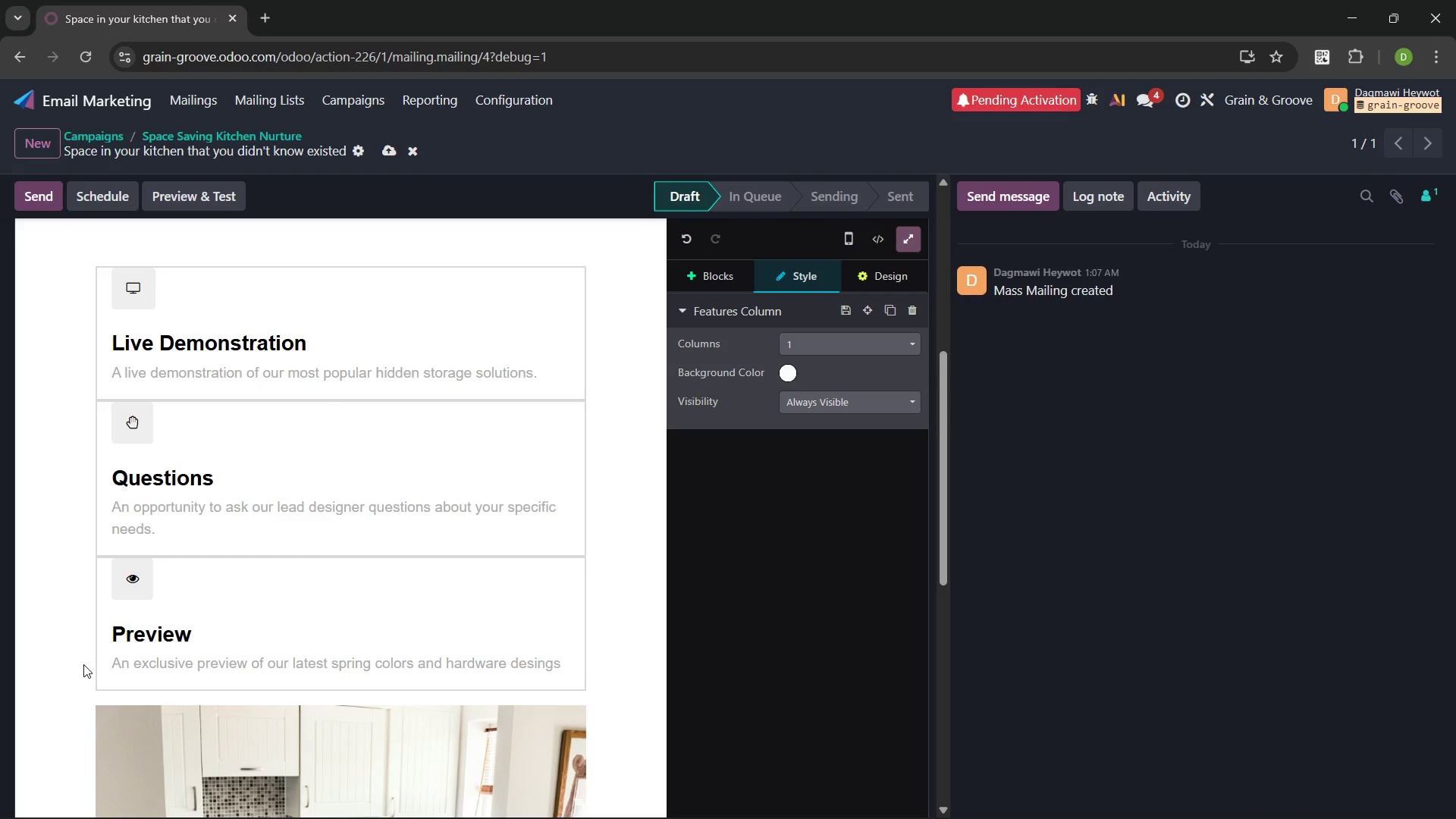 
key(Control+ControlLeft)
 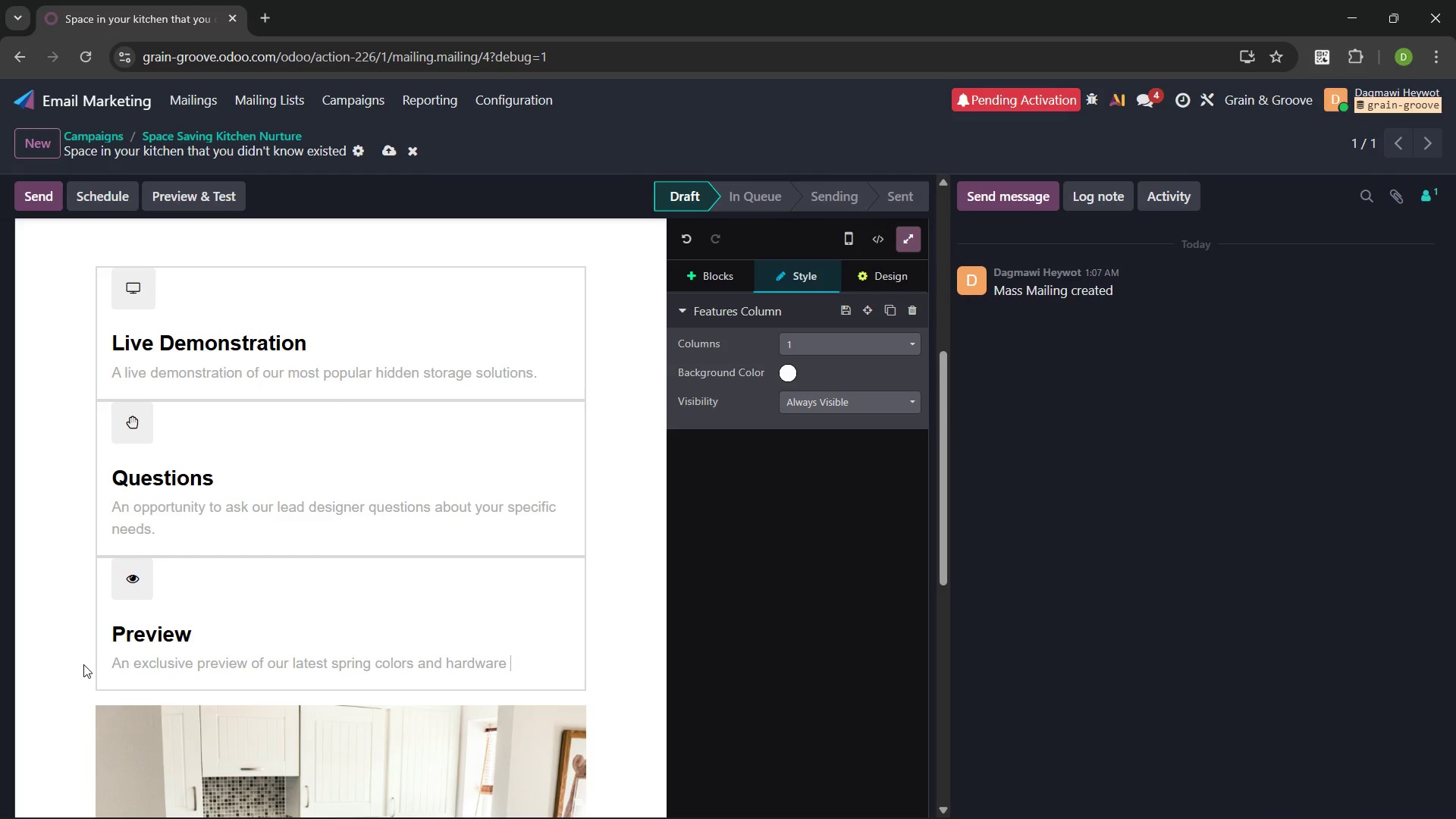 
key(Control+Backspace)
 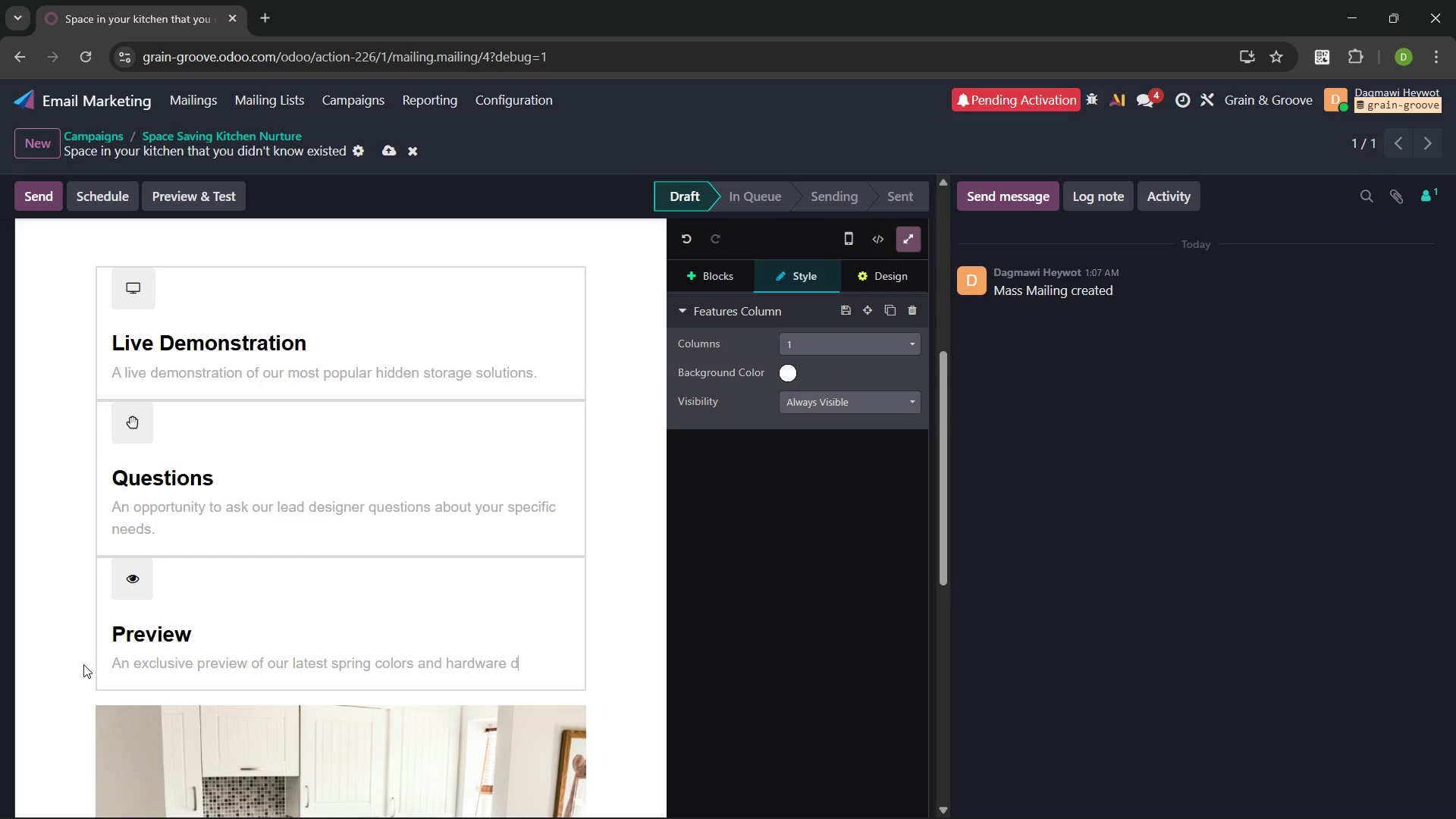 
type(designs. )
 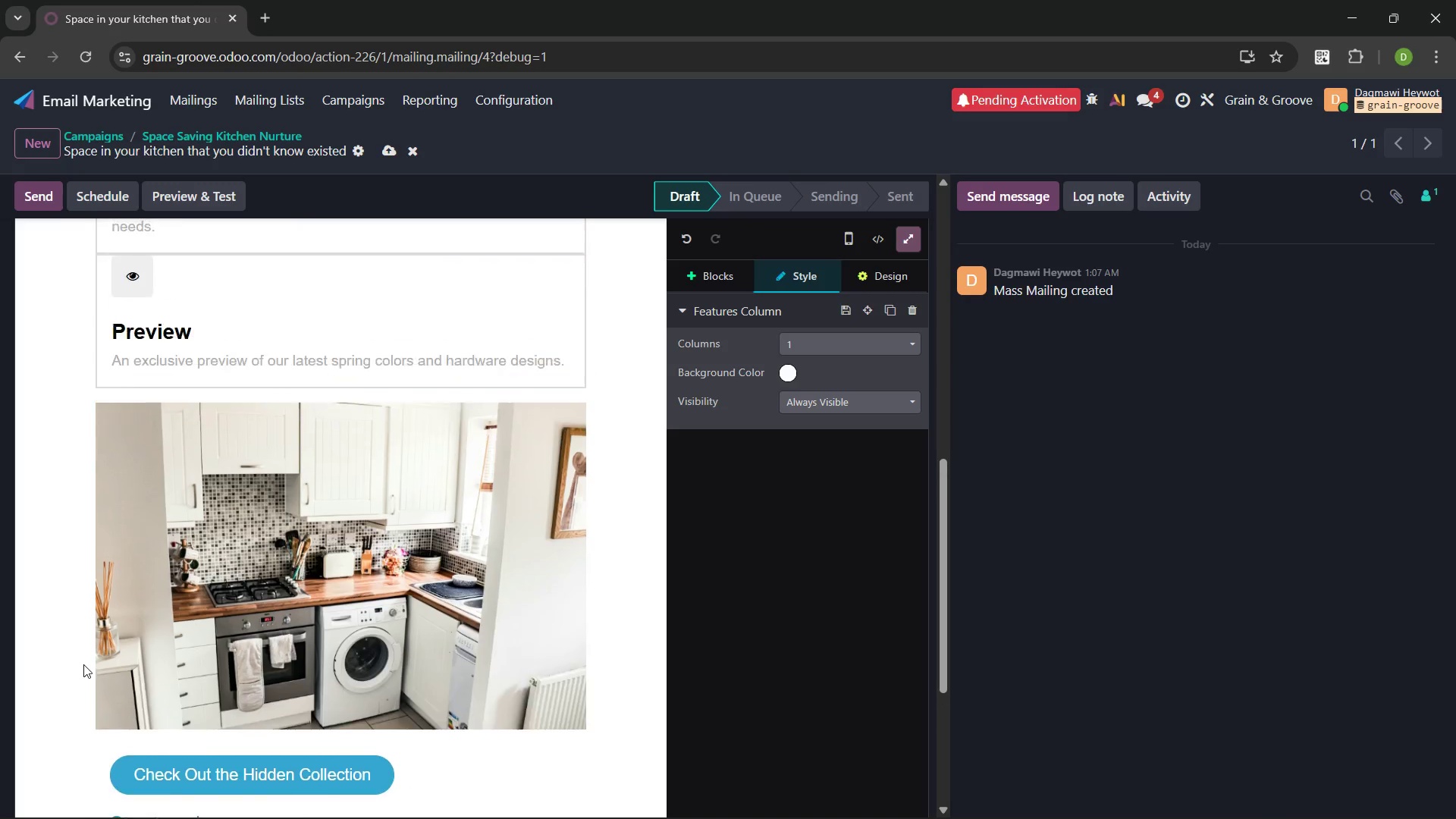 
wait(6.95)
 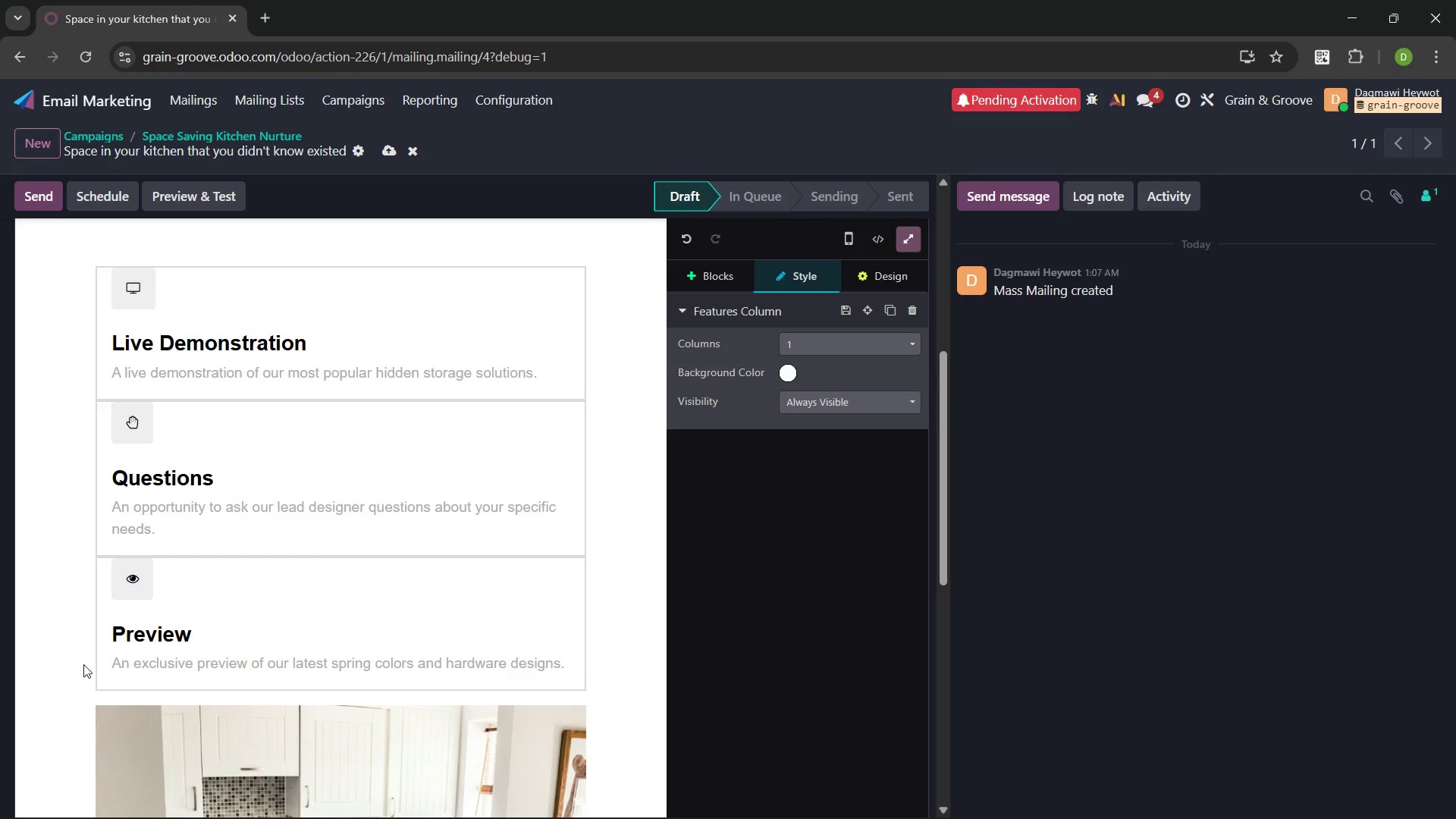 
left_click([599, 395])
 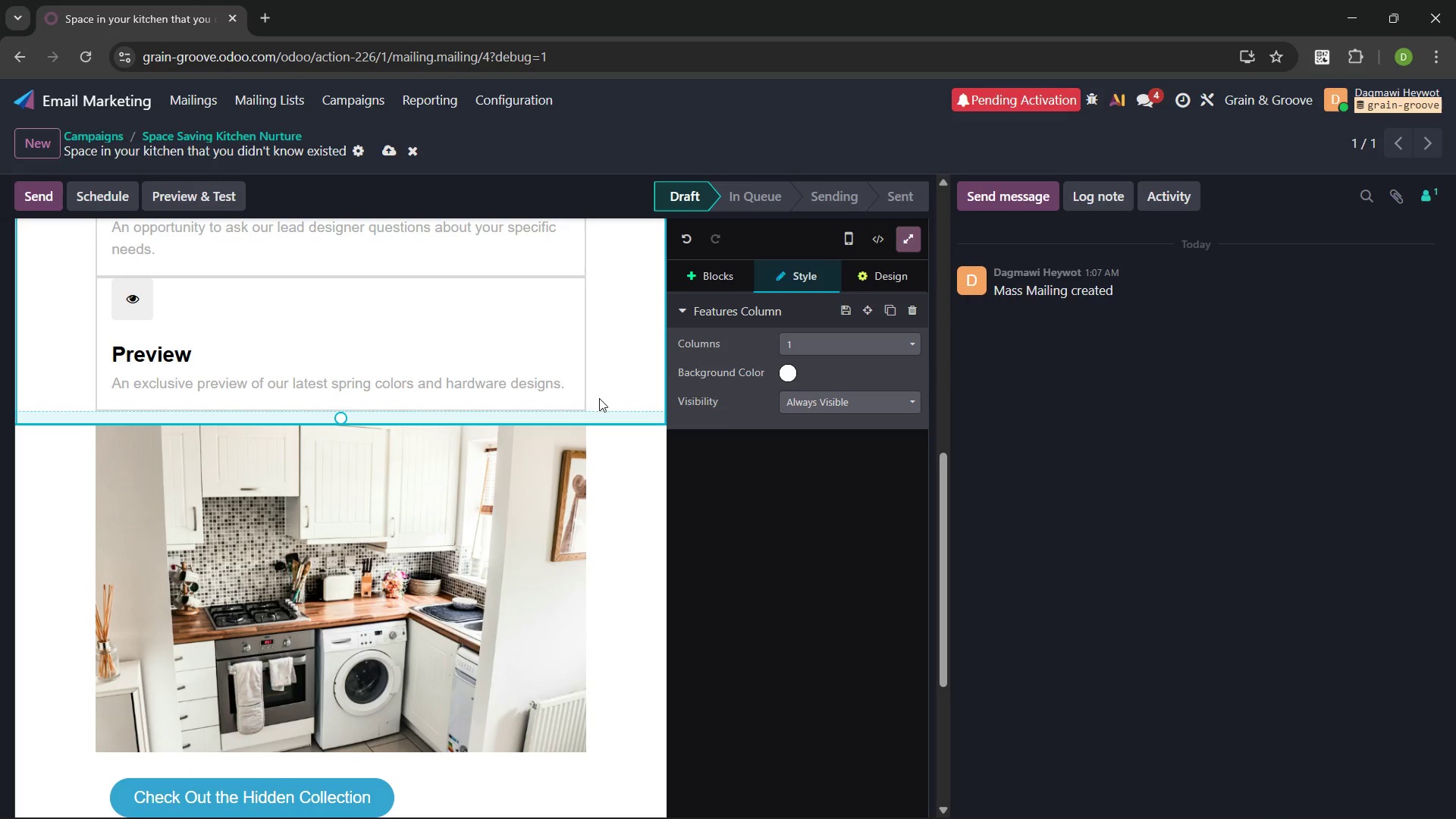 
left_click_drag(start_coordinate=[565, 384], to_coordinate=[107, 724])
 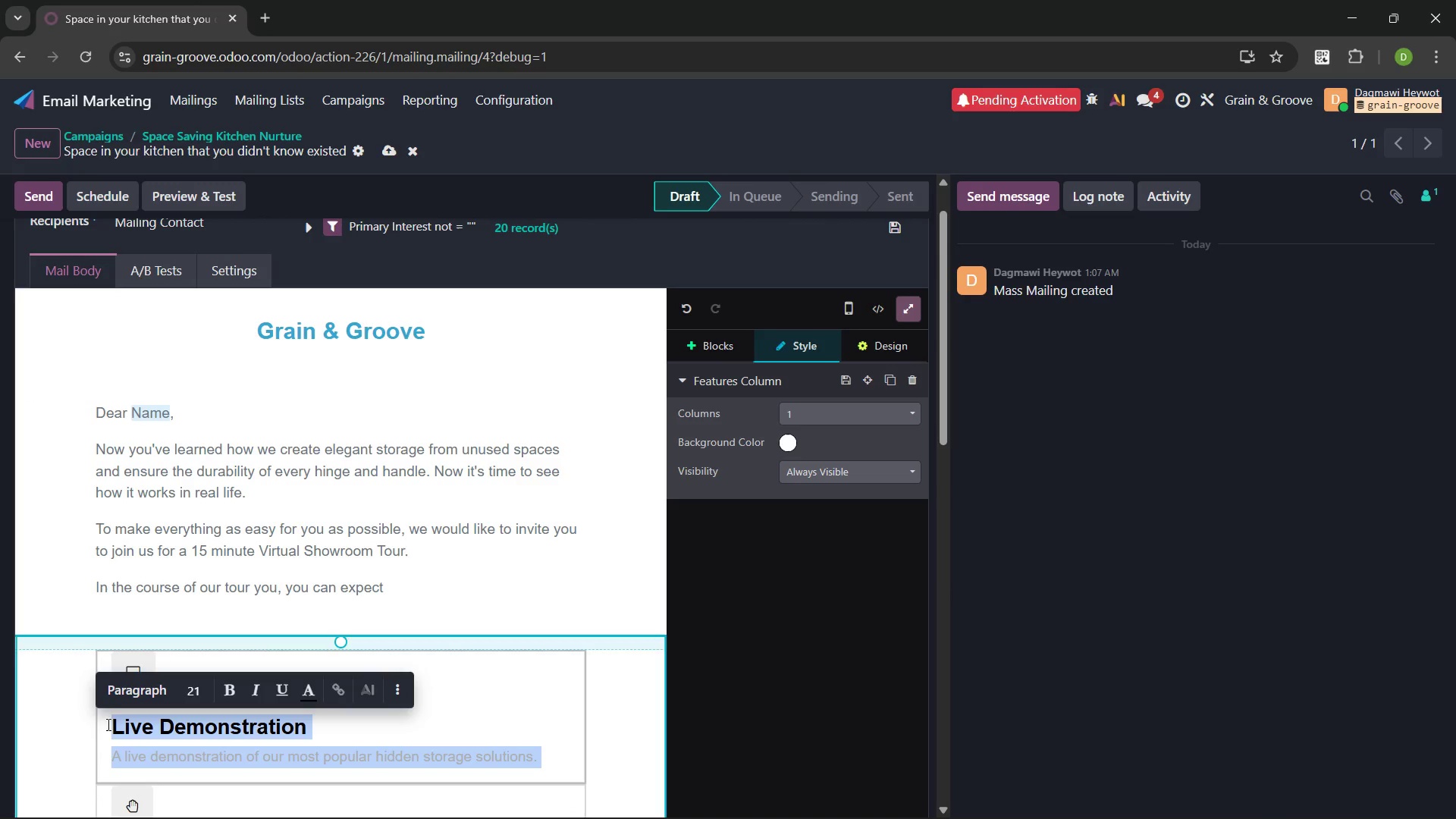 
hold_key(key=C, duration=0.33)
 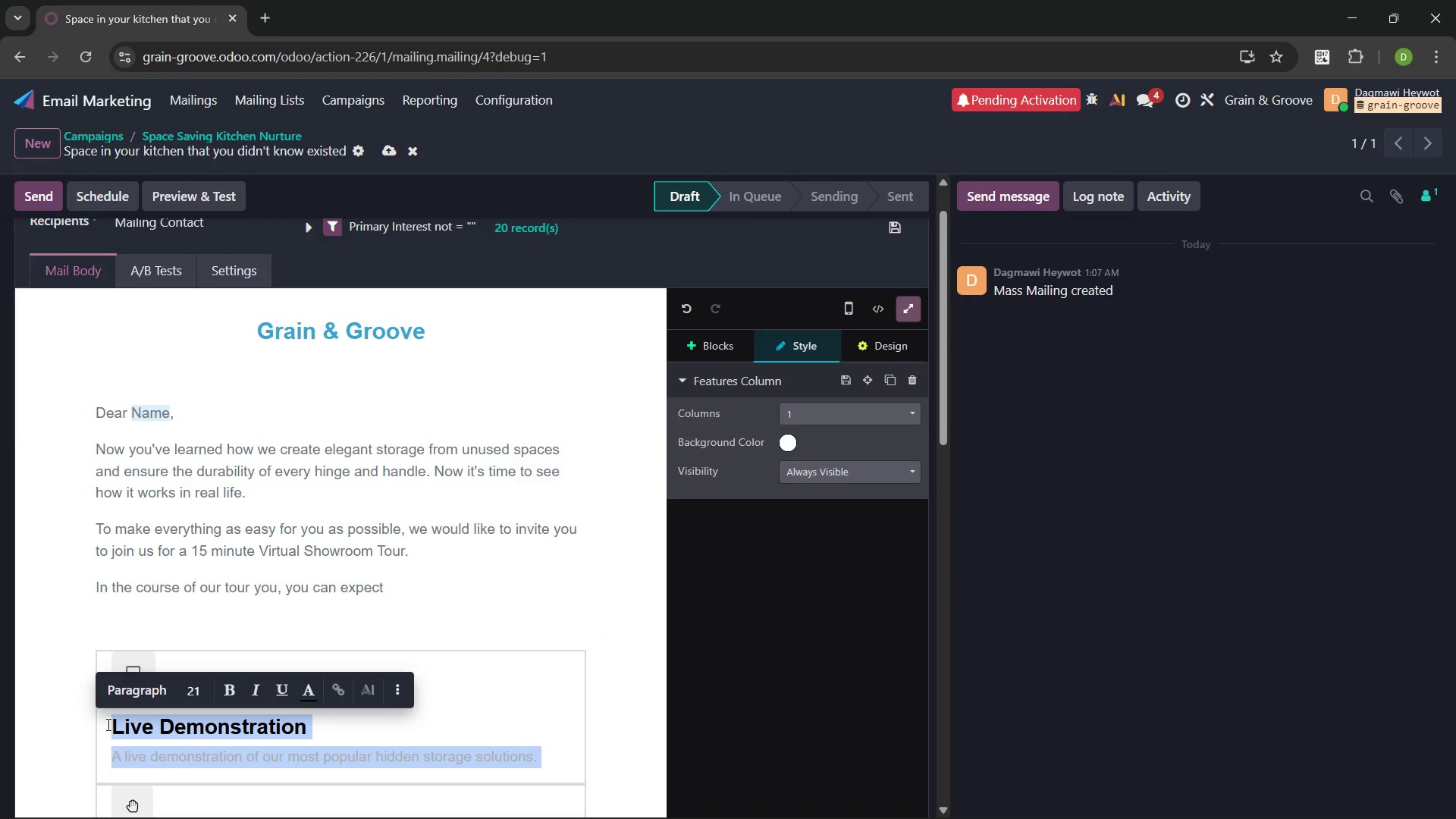 
key(Control+C)
 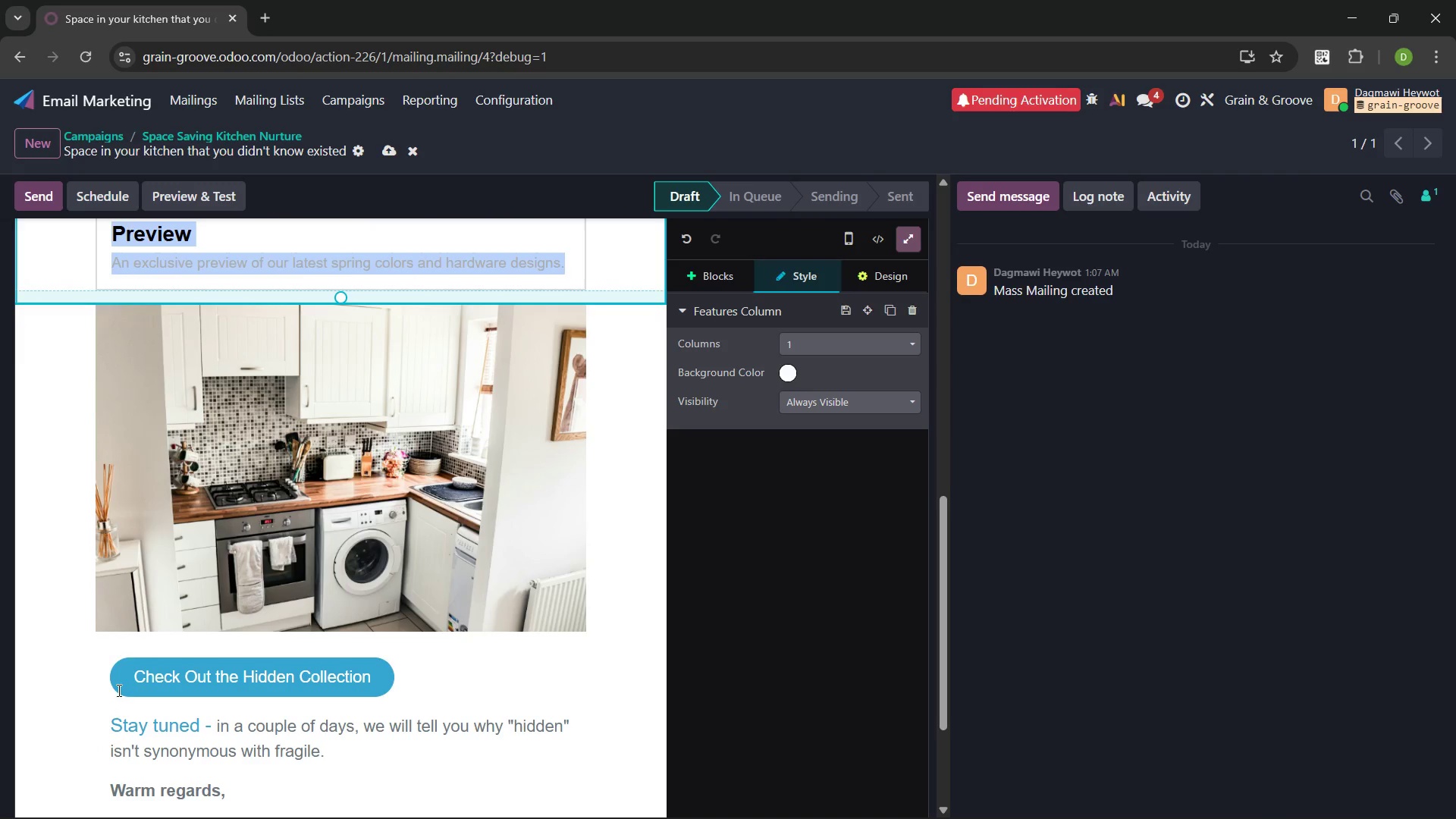 
wait(10.48)
 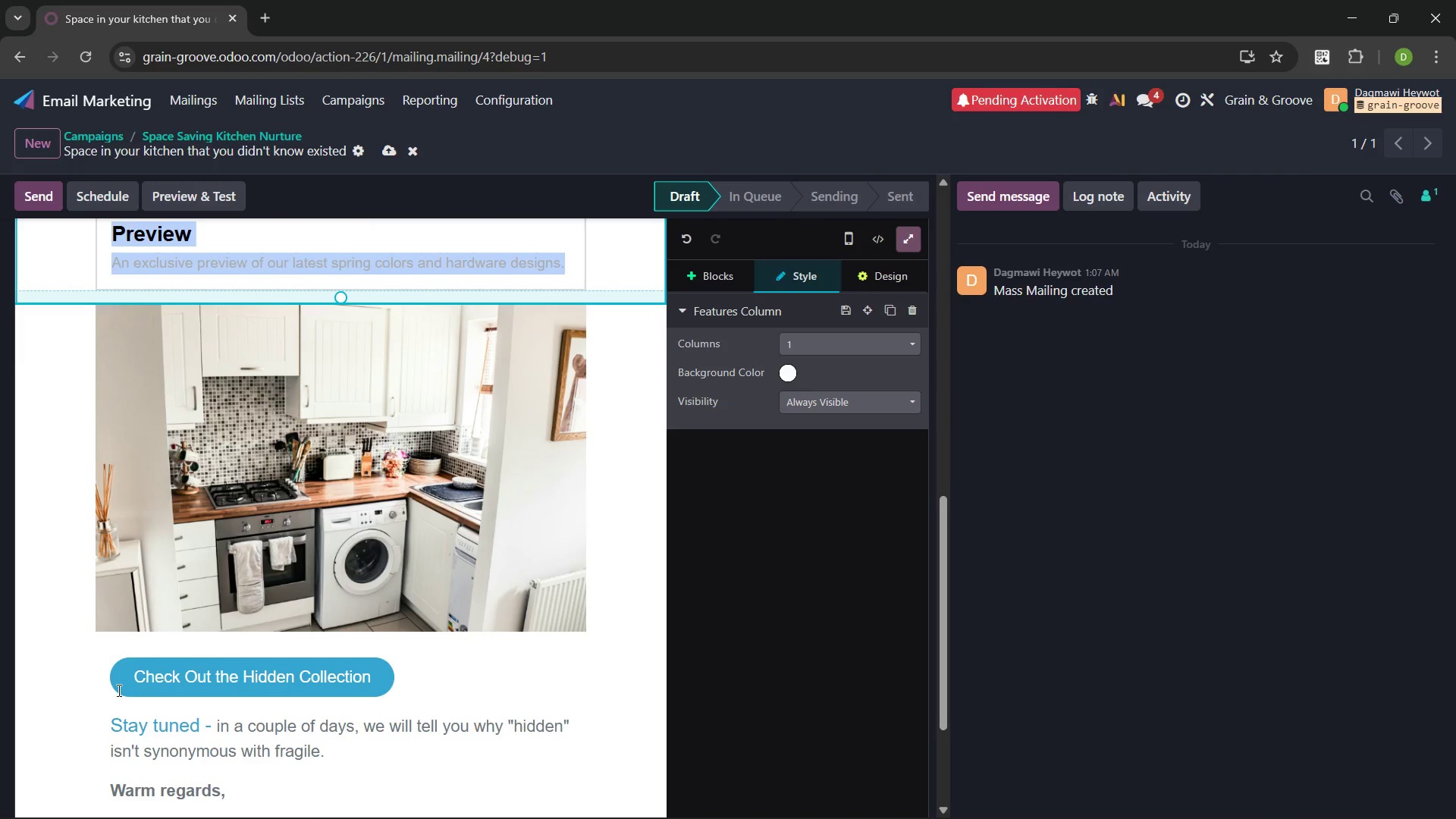 
left_click([592, 378])
 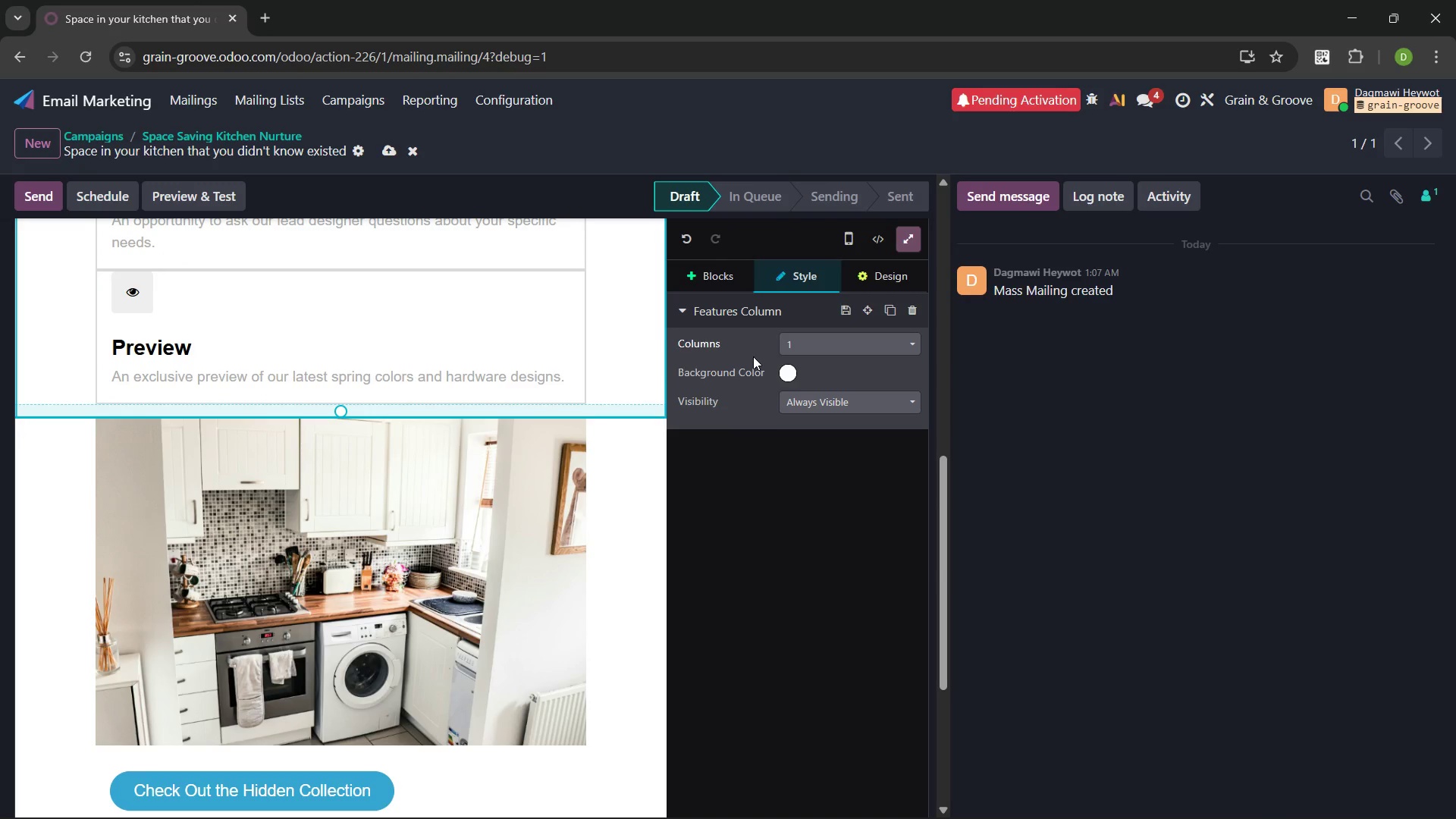 
double_click([593, 377])
 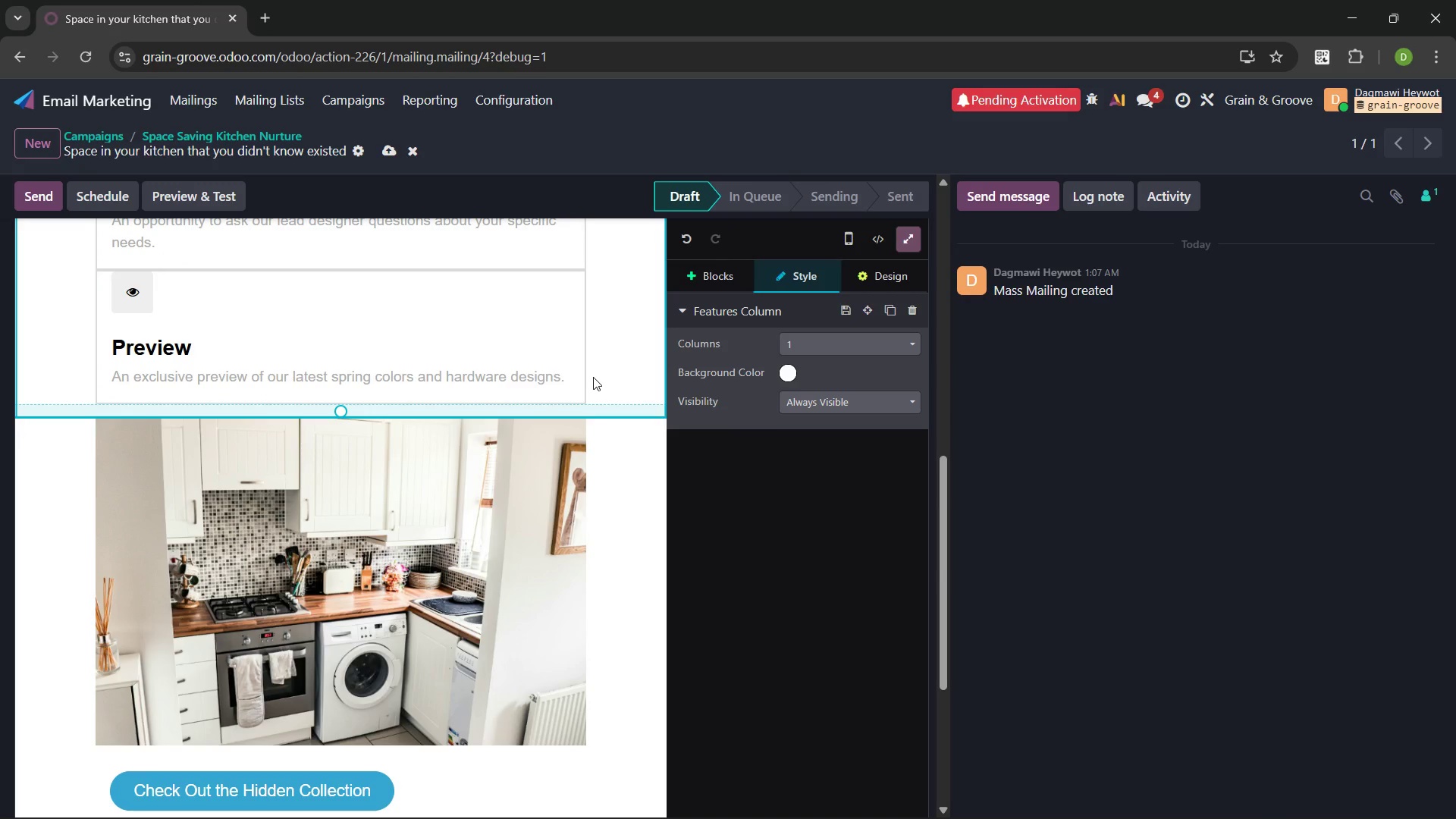 
triple_click([593, 377])
 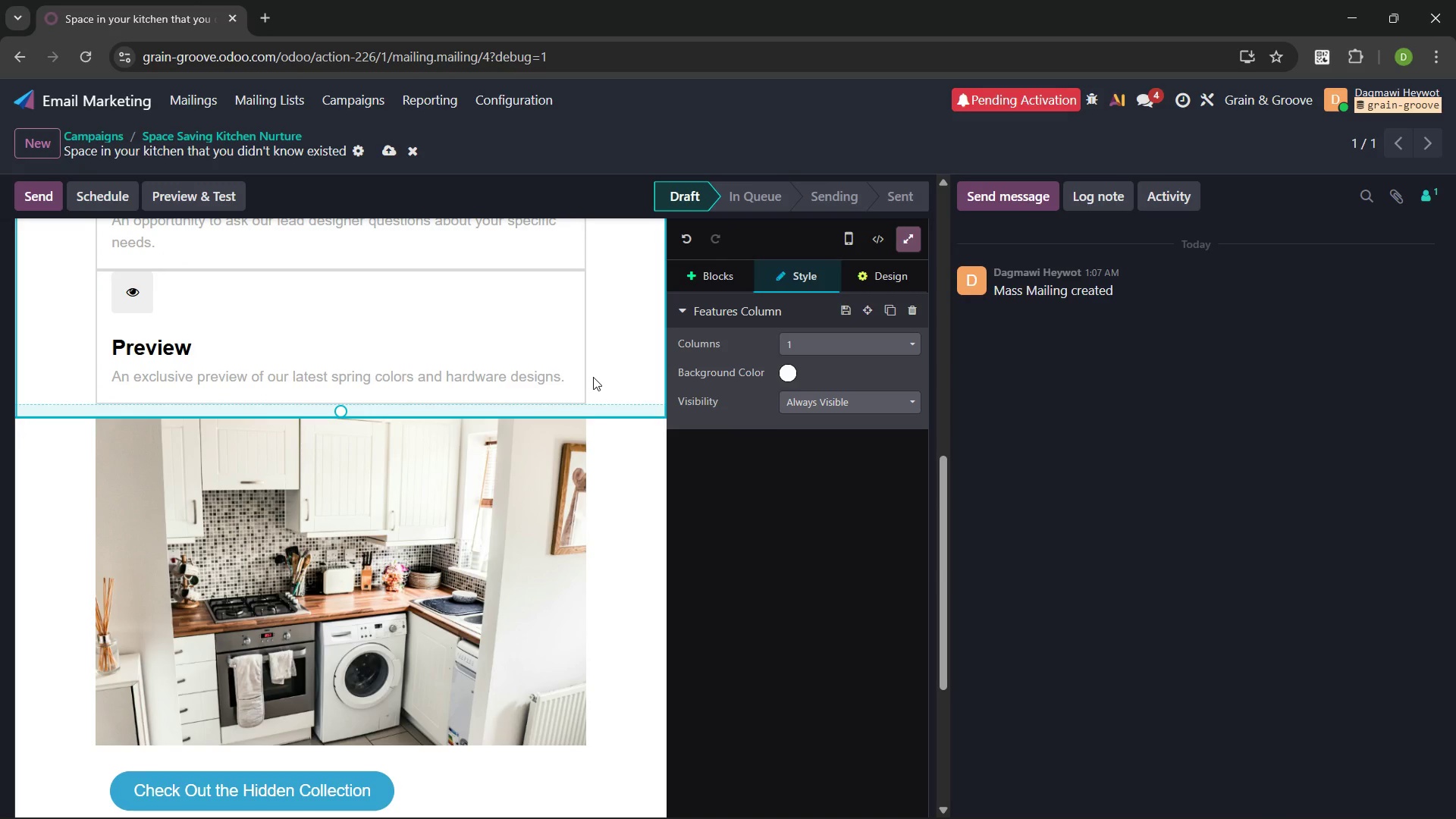 
triple_click([593, 377])
 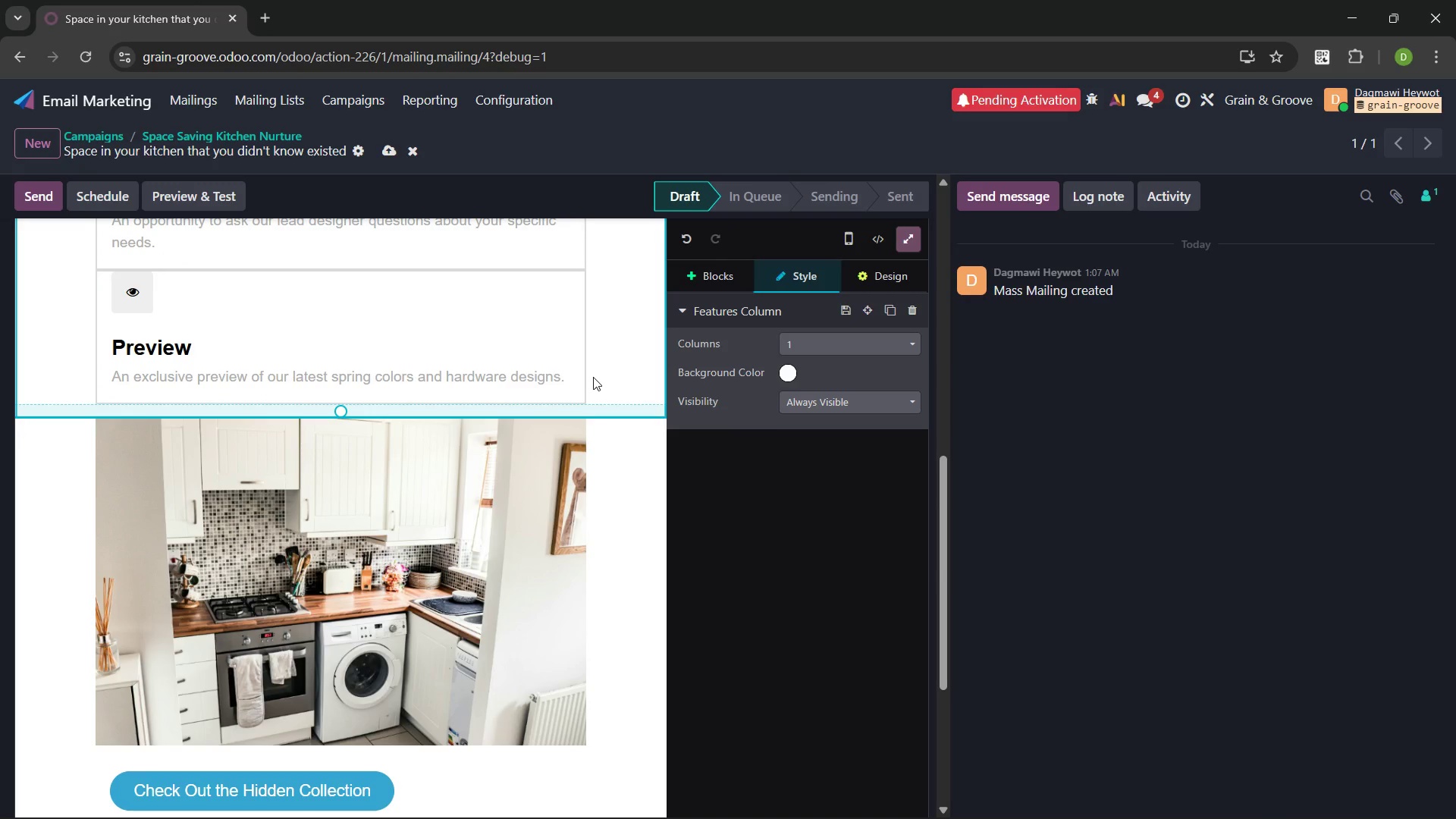 
triple_click([593, 377])
 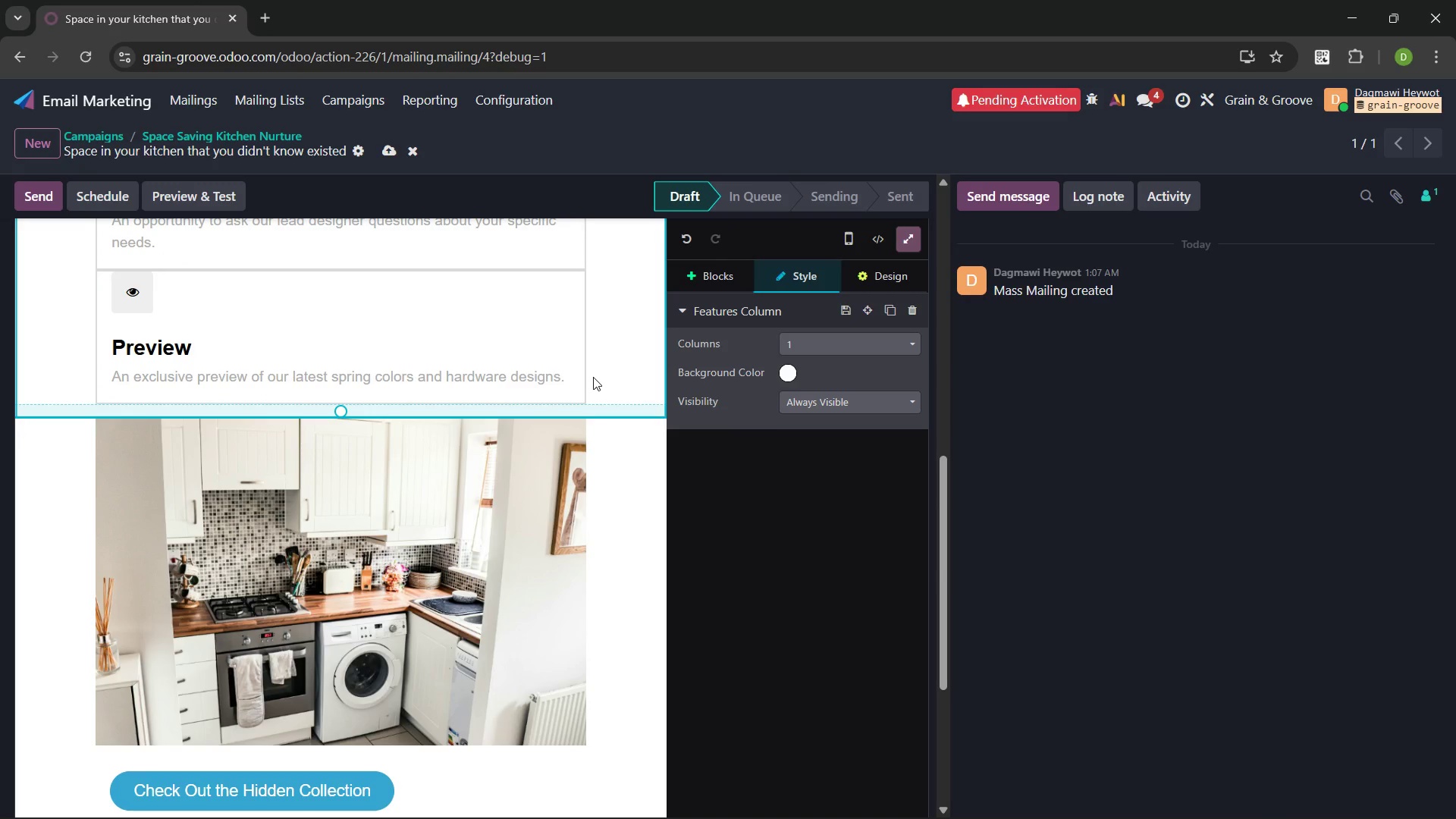 
triple_click([593, 377])
 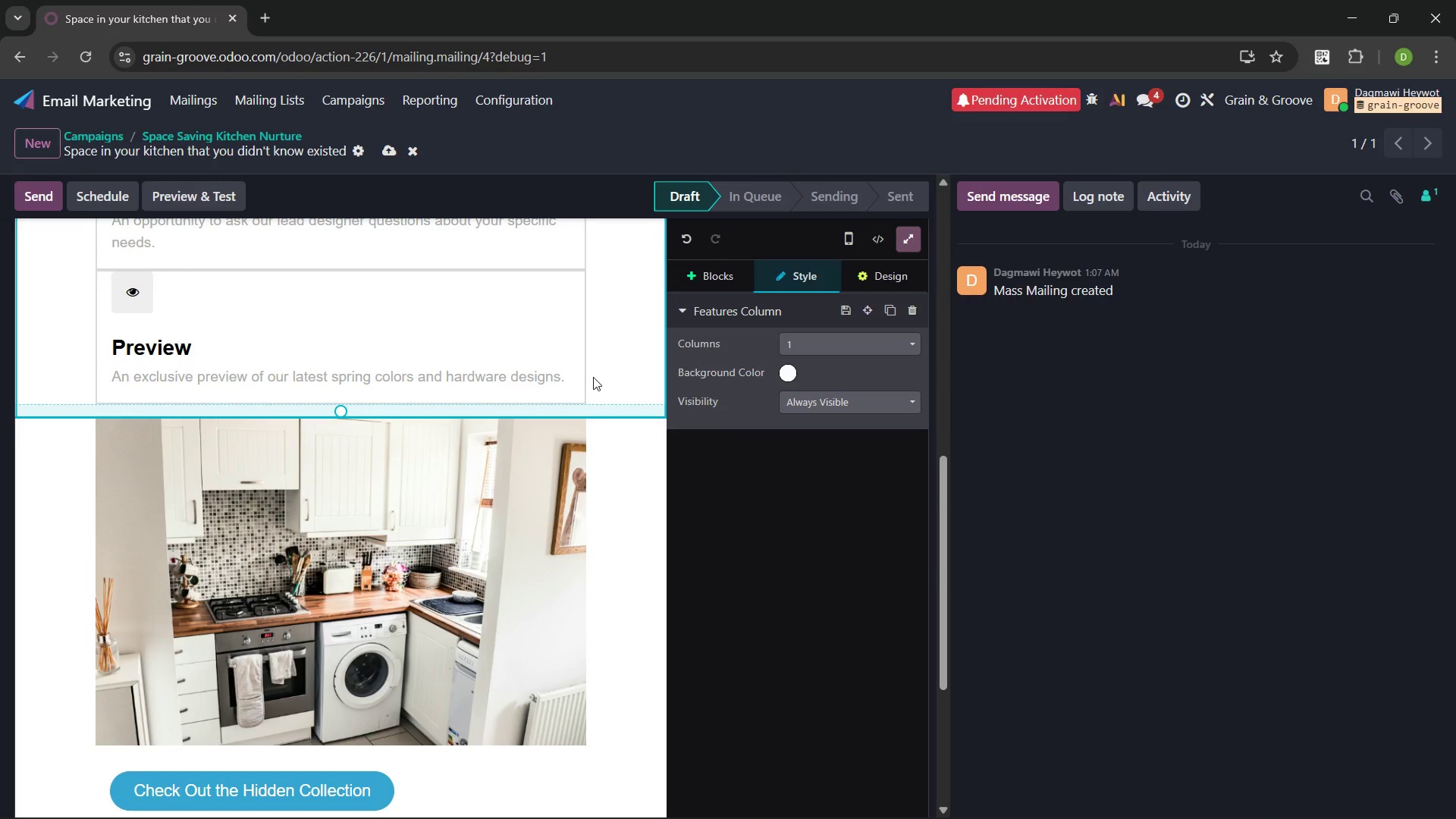 
triple_click([593, 377])
 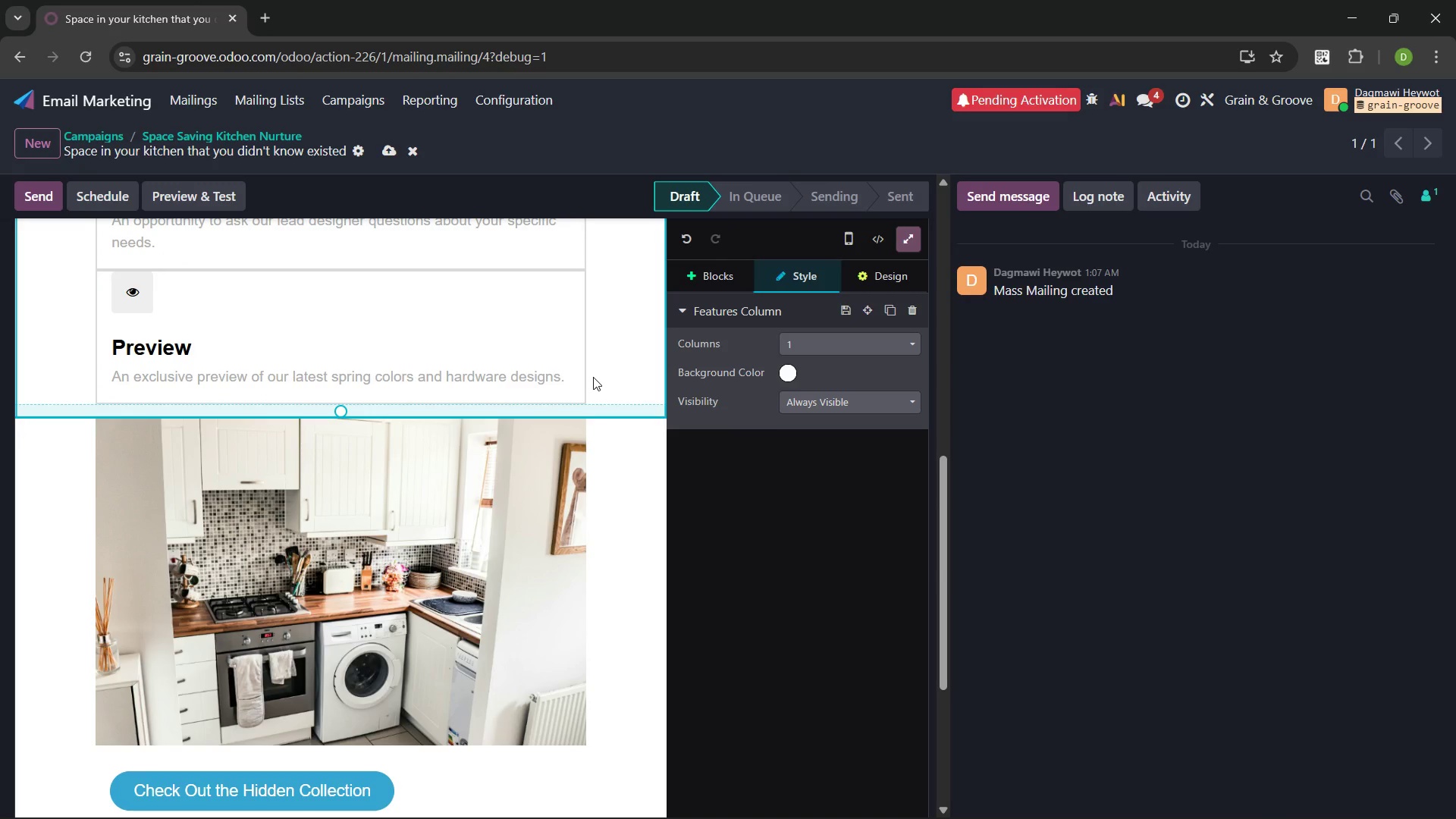 
triple_click([593, 377])
 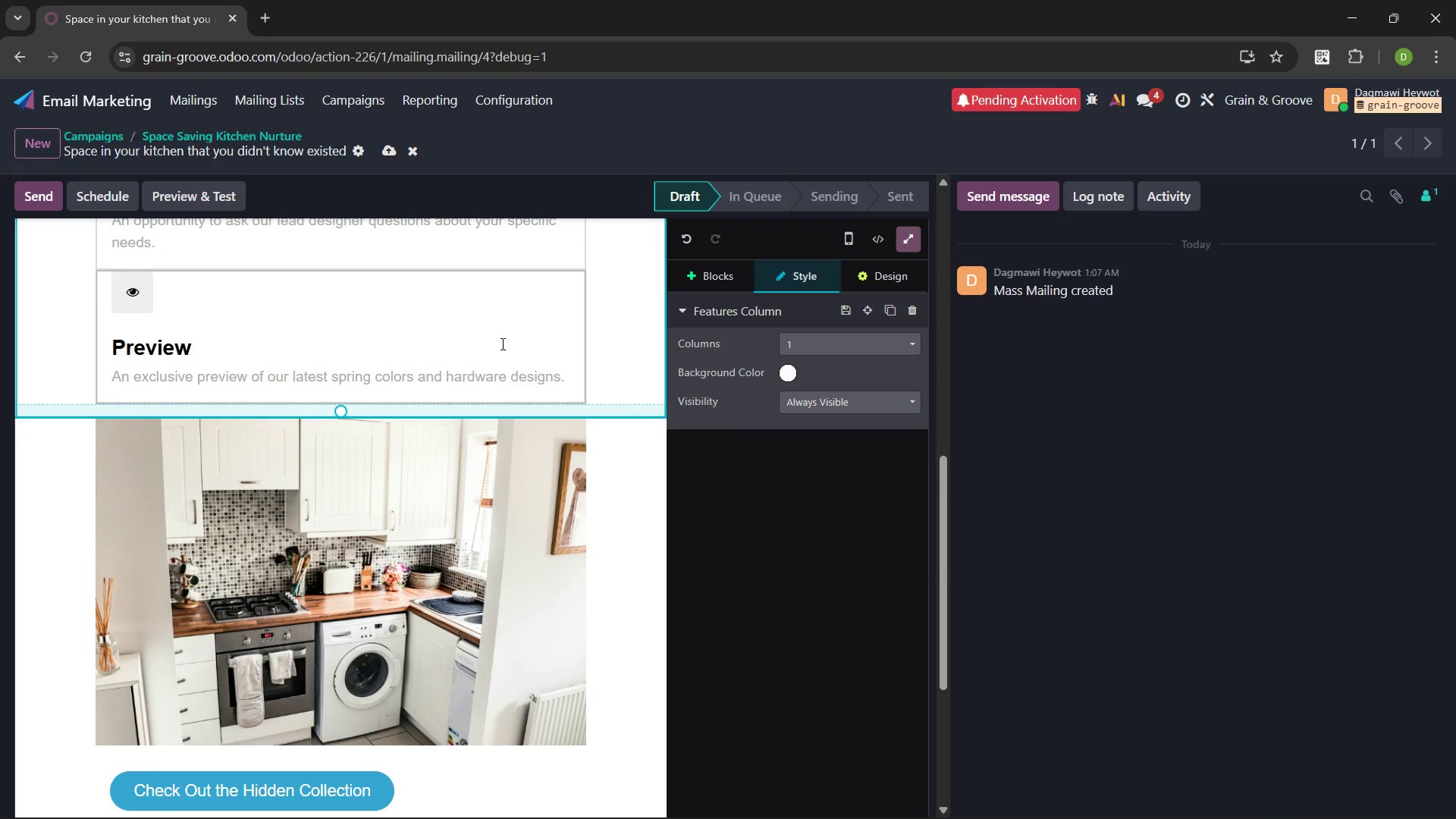 
left_click([501, 344])
 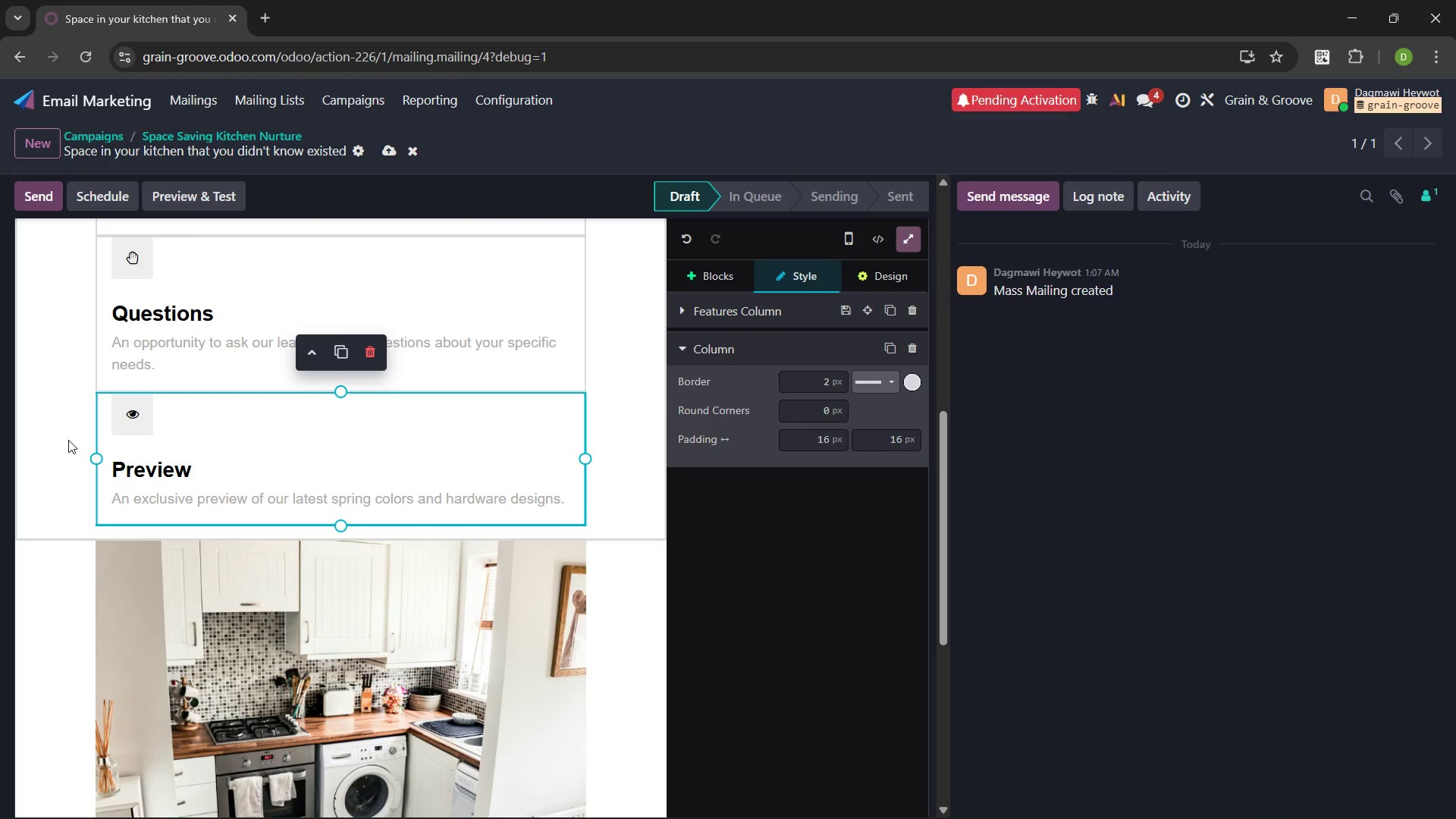 
wait(5.59)
 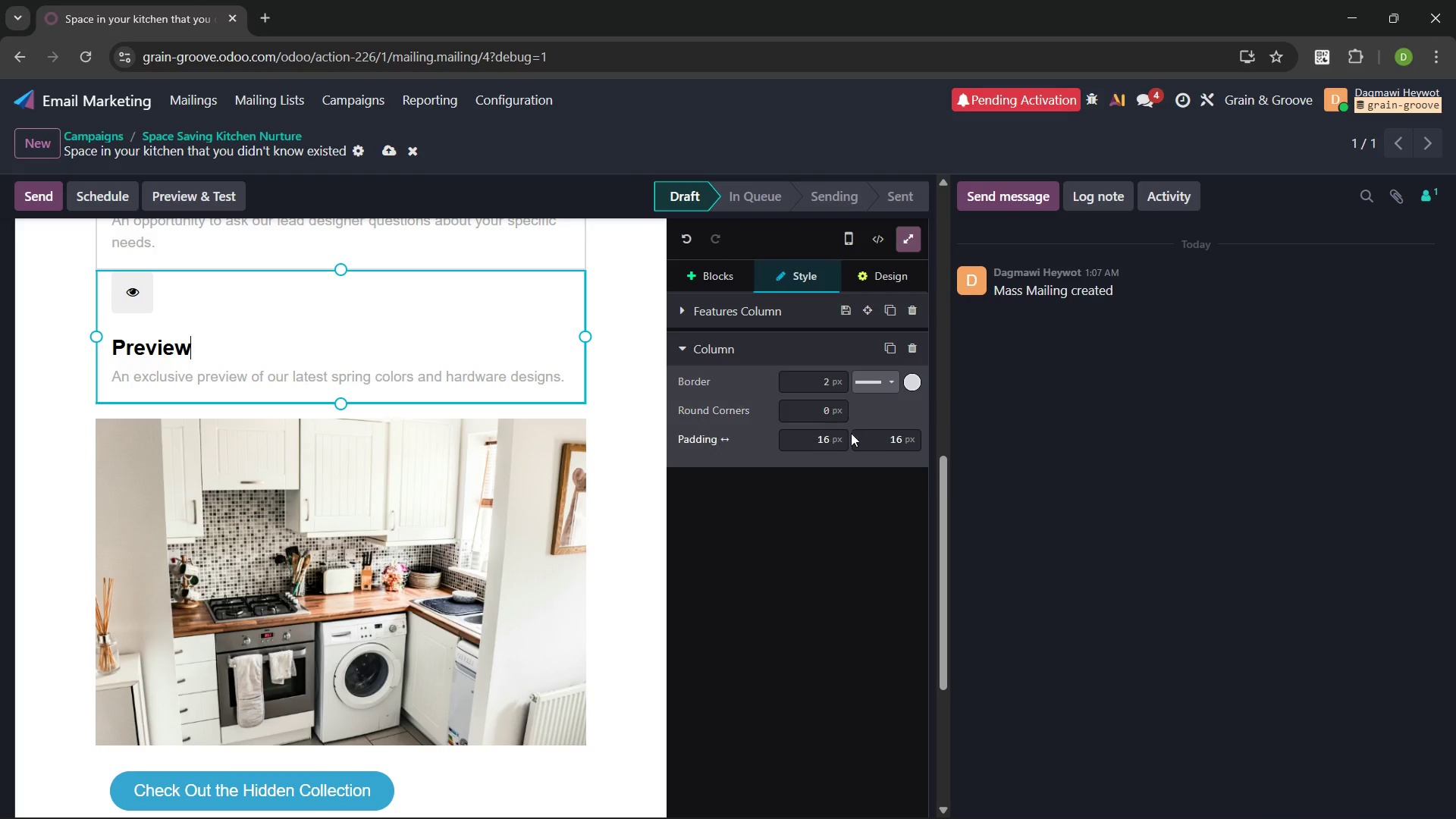 
left_click([78, 528])
 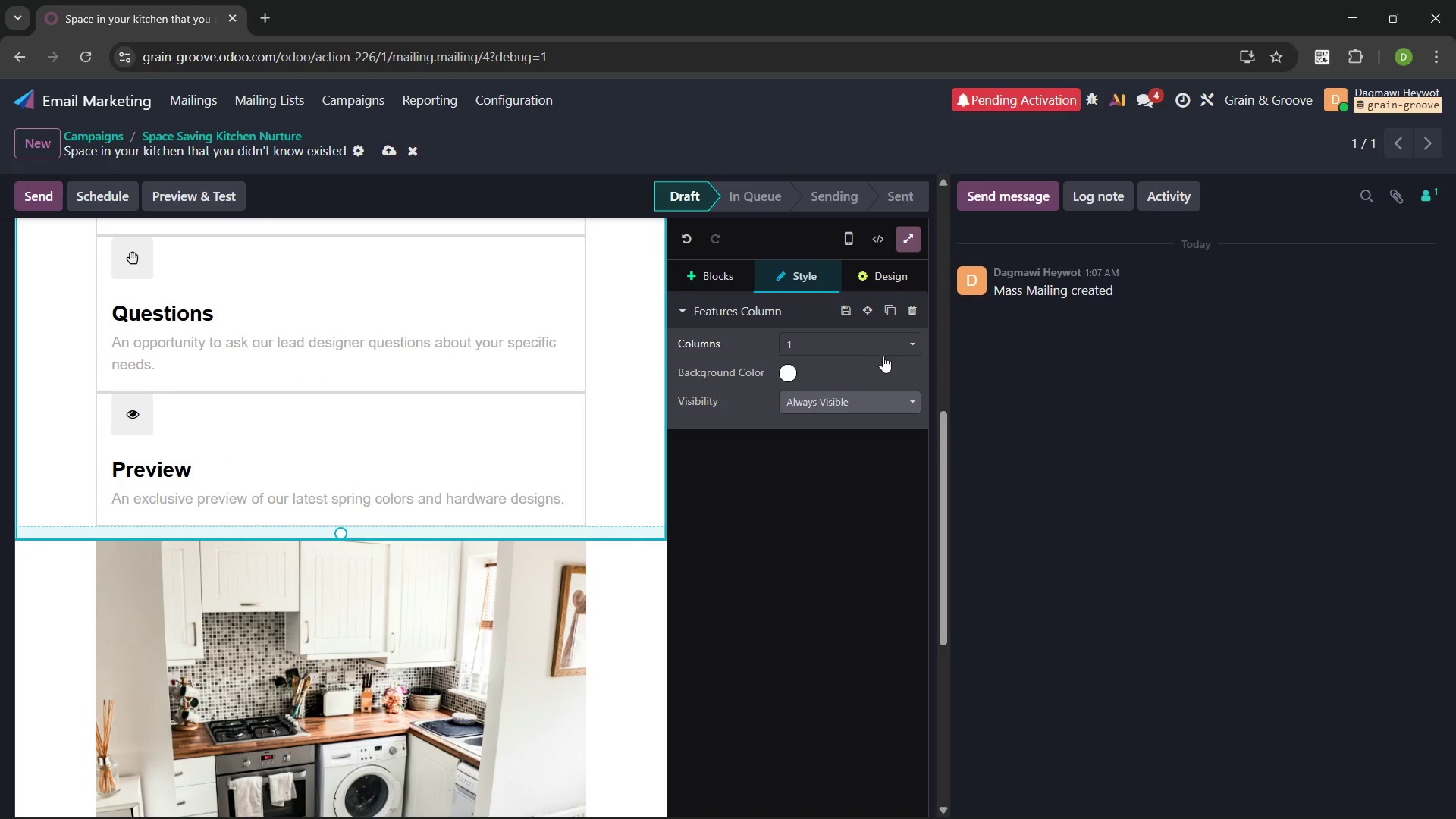 
left_click([897, 340])
 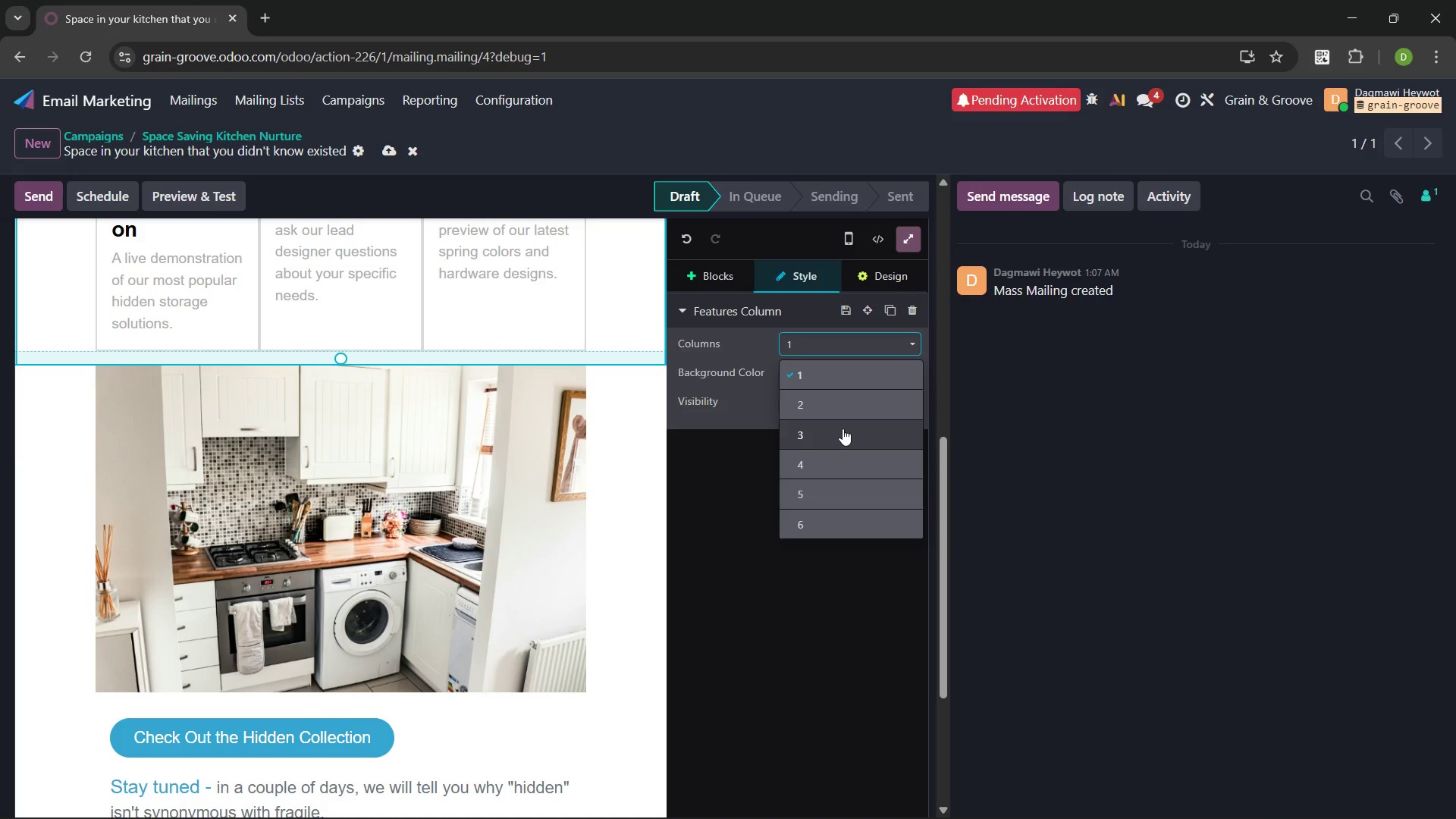 
left_click([843, 428])
 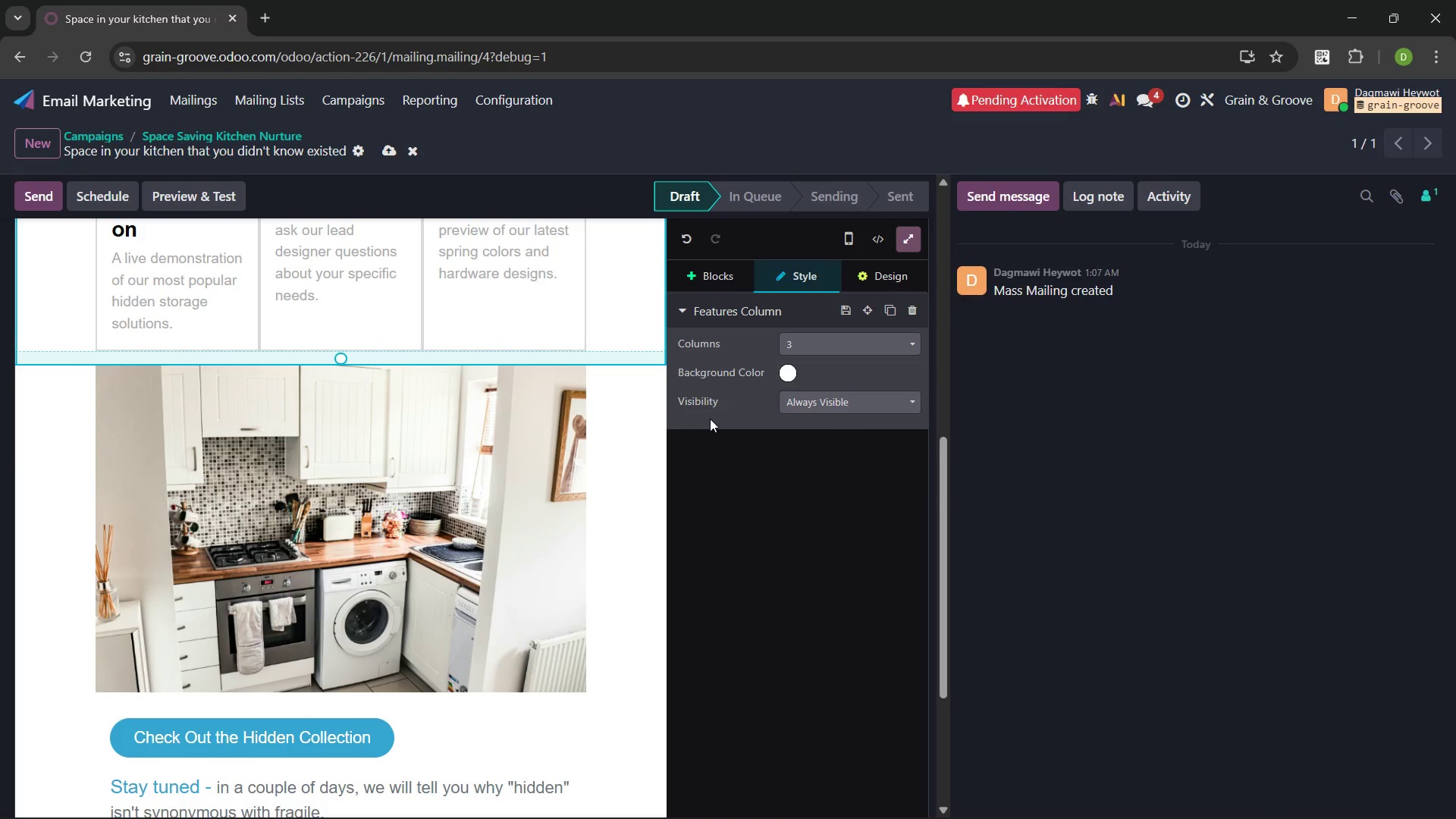 
mouse_move([550, 383])
 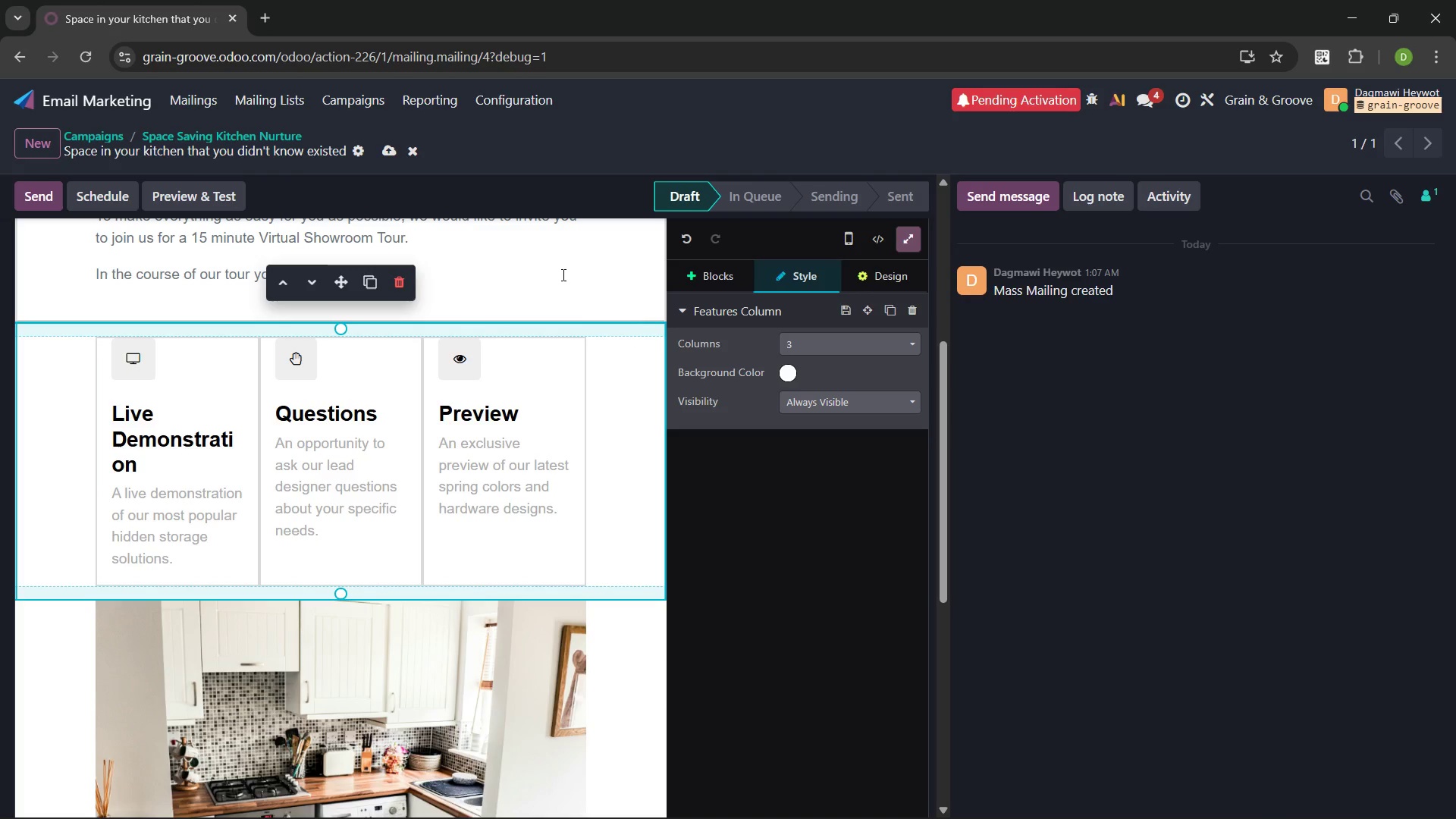 
left_click([561, 266])
 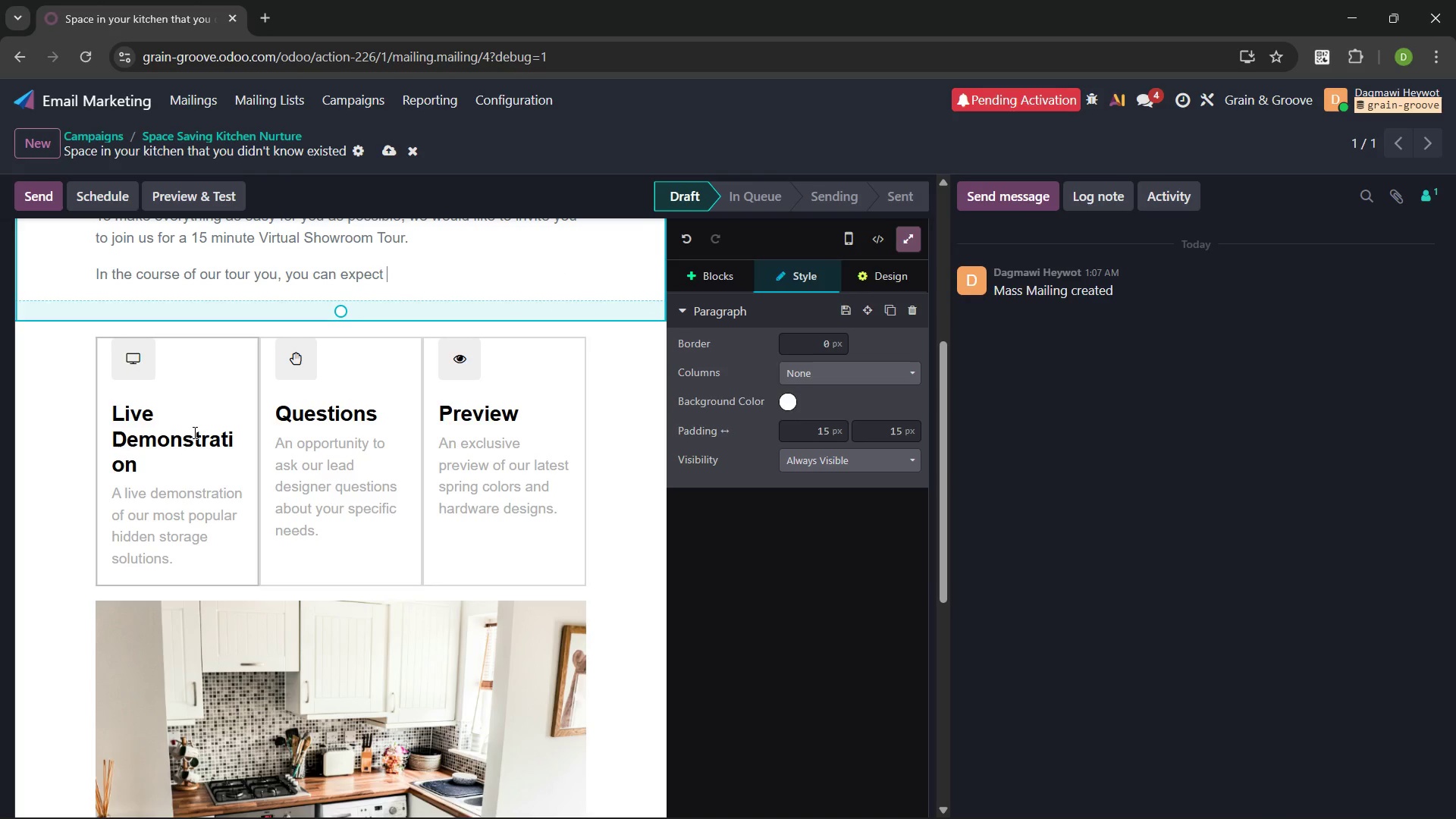 
left_click([139, 463])
 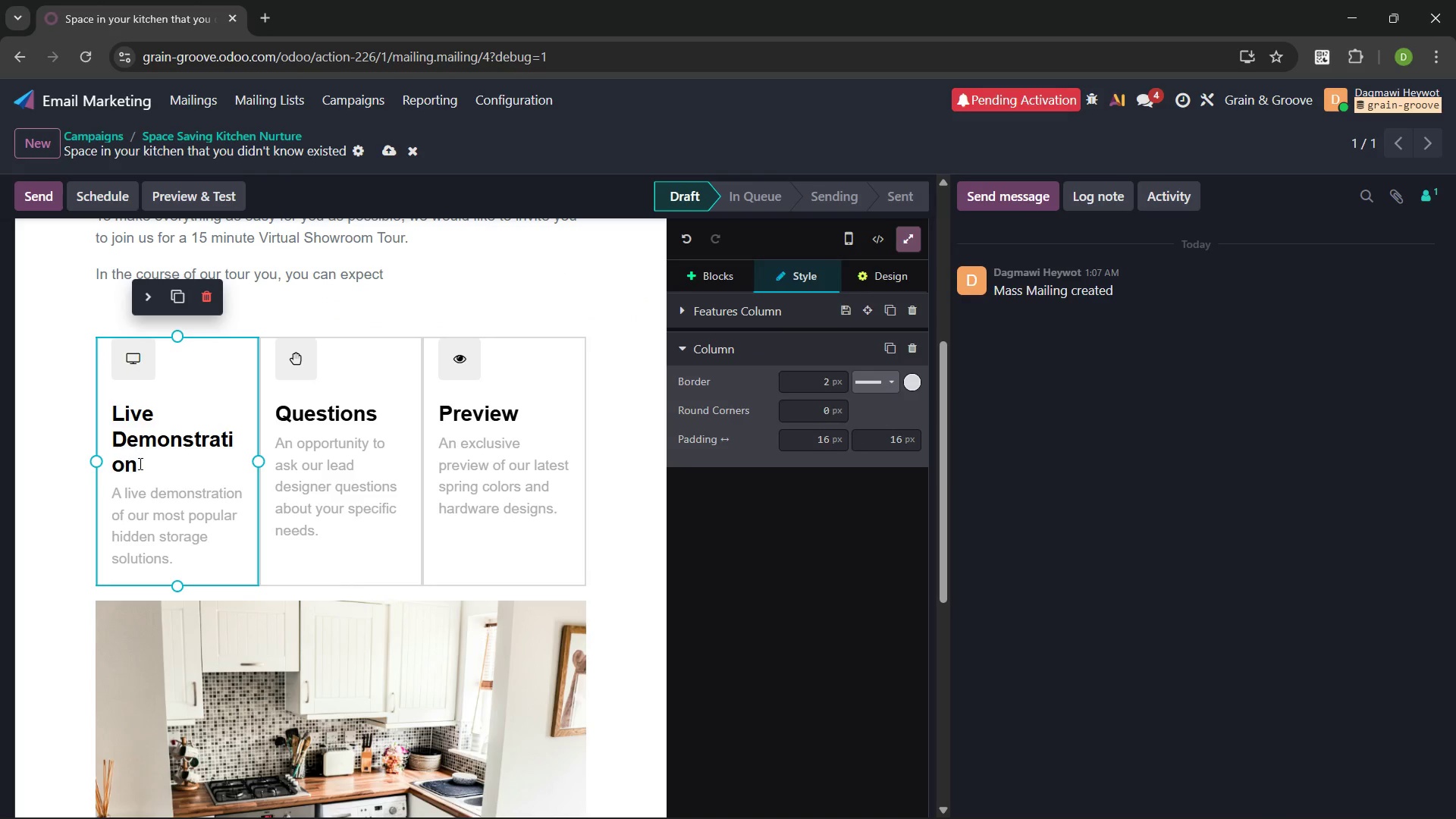 
key(Backspace)
 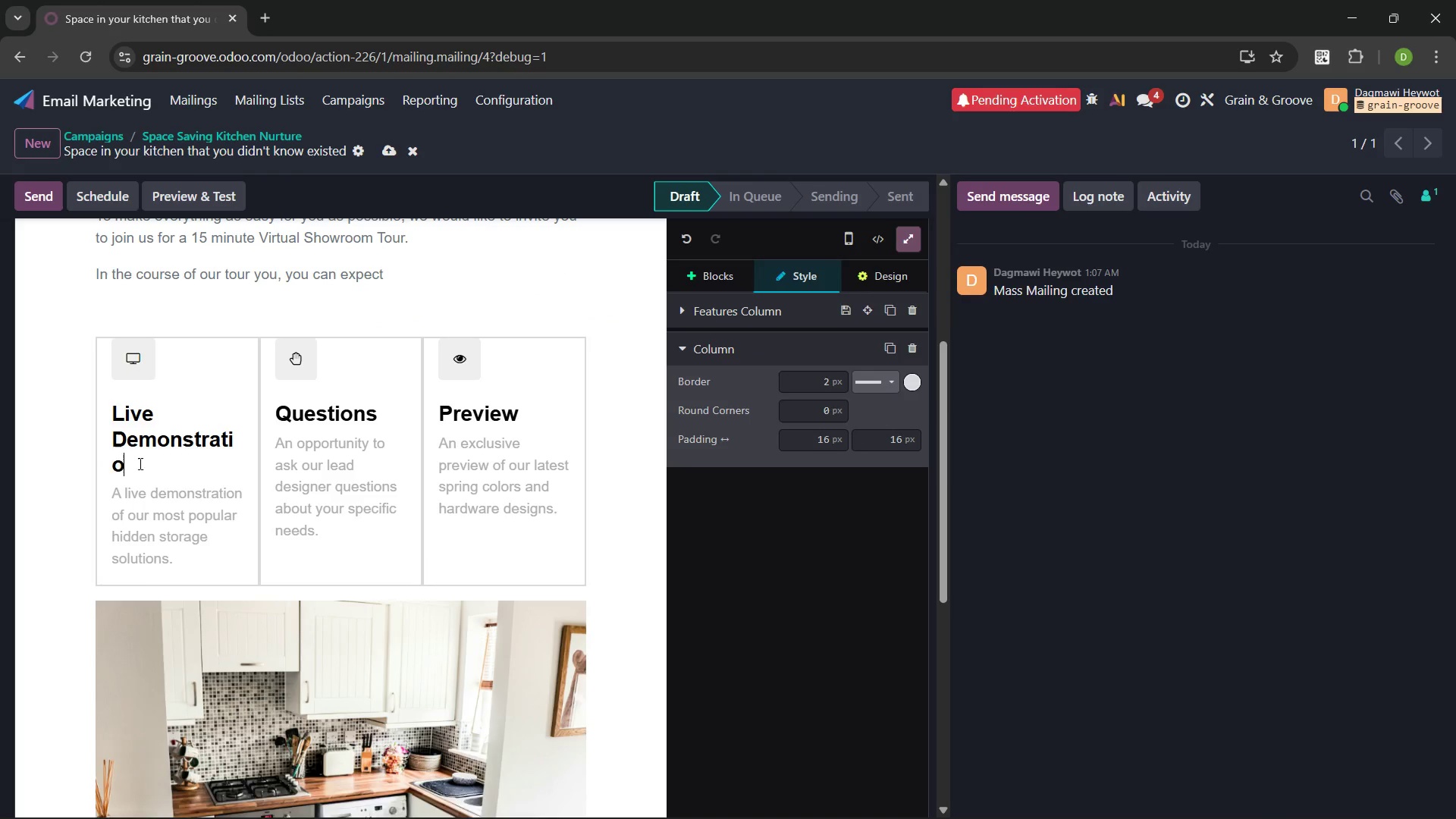 
key(Backspace)
 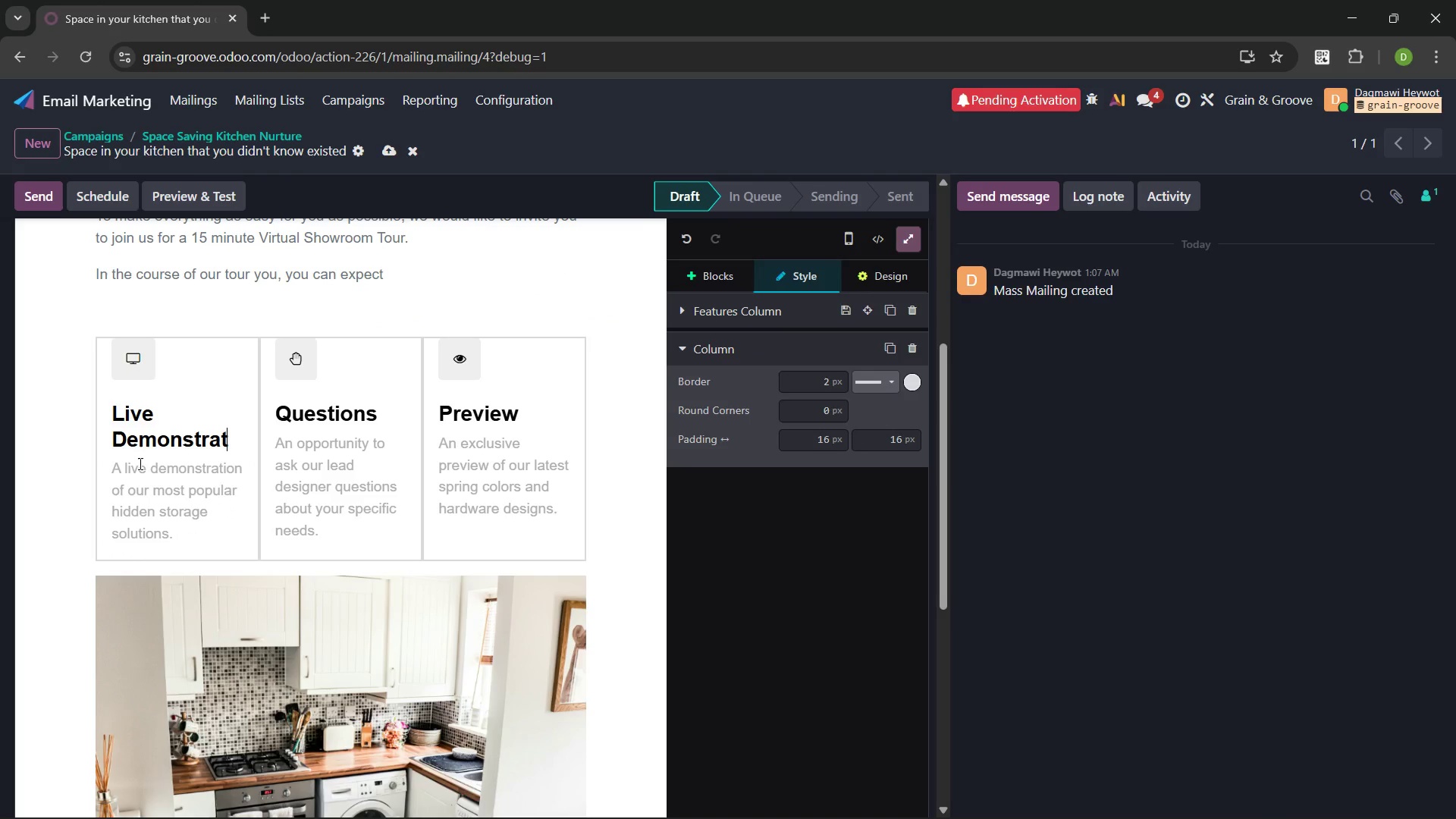 
key(Backspace)
 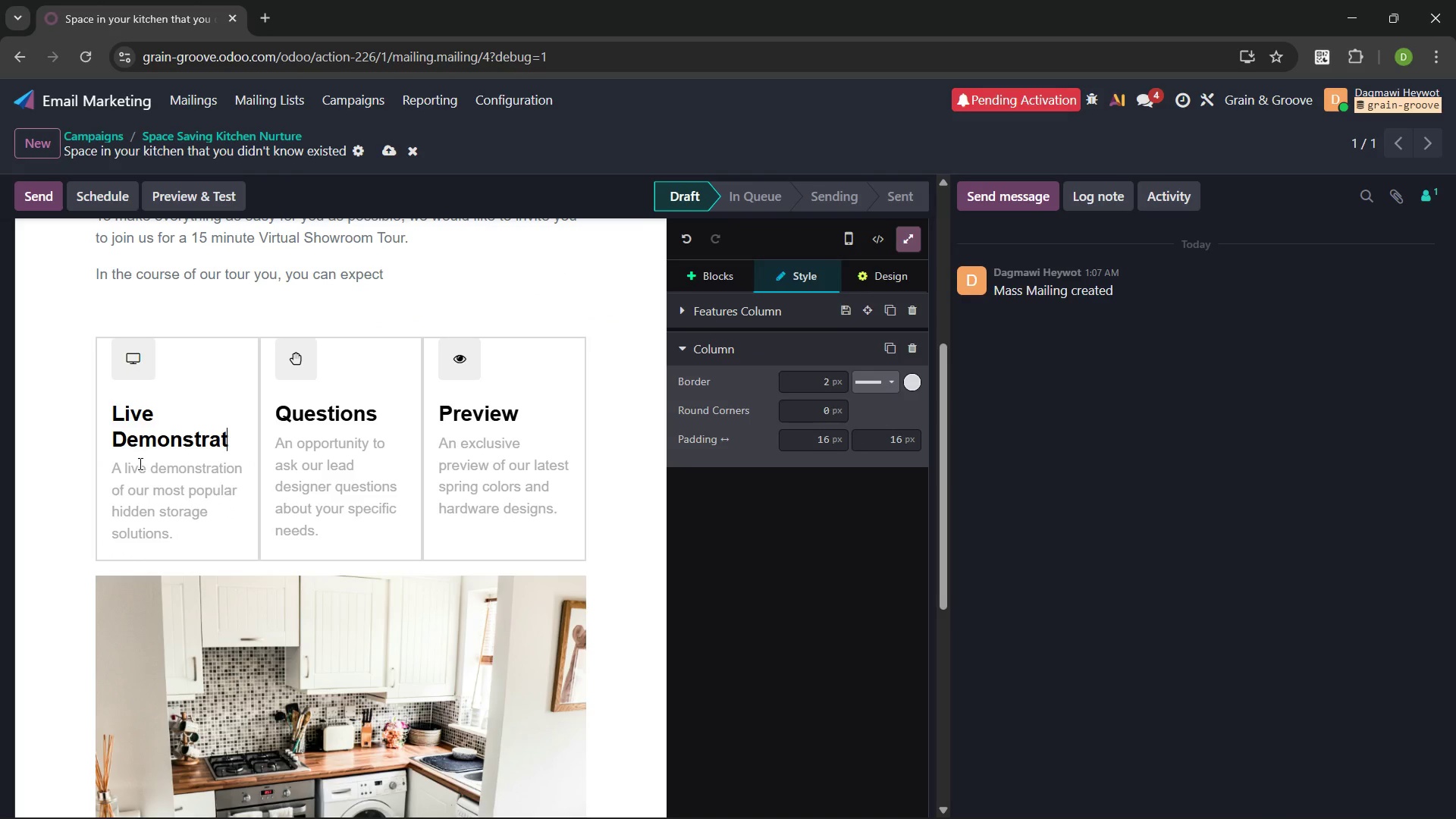 
key(Backspace)
 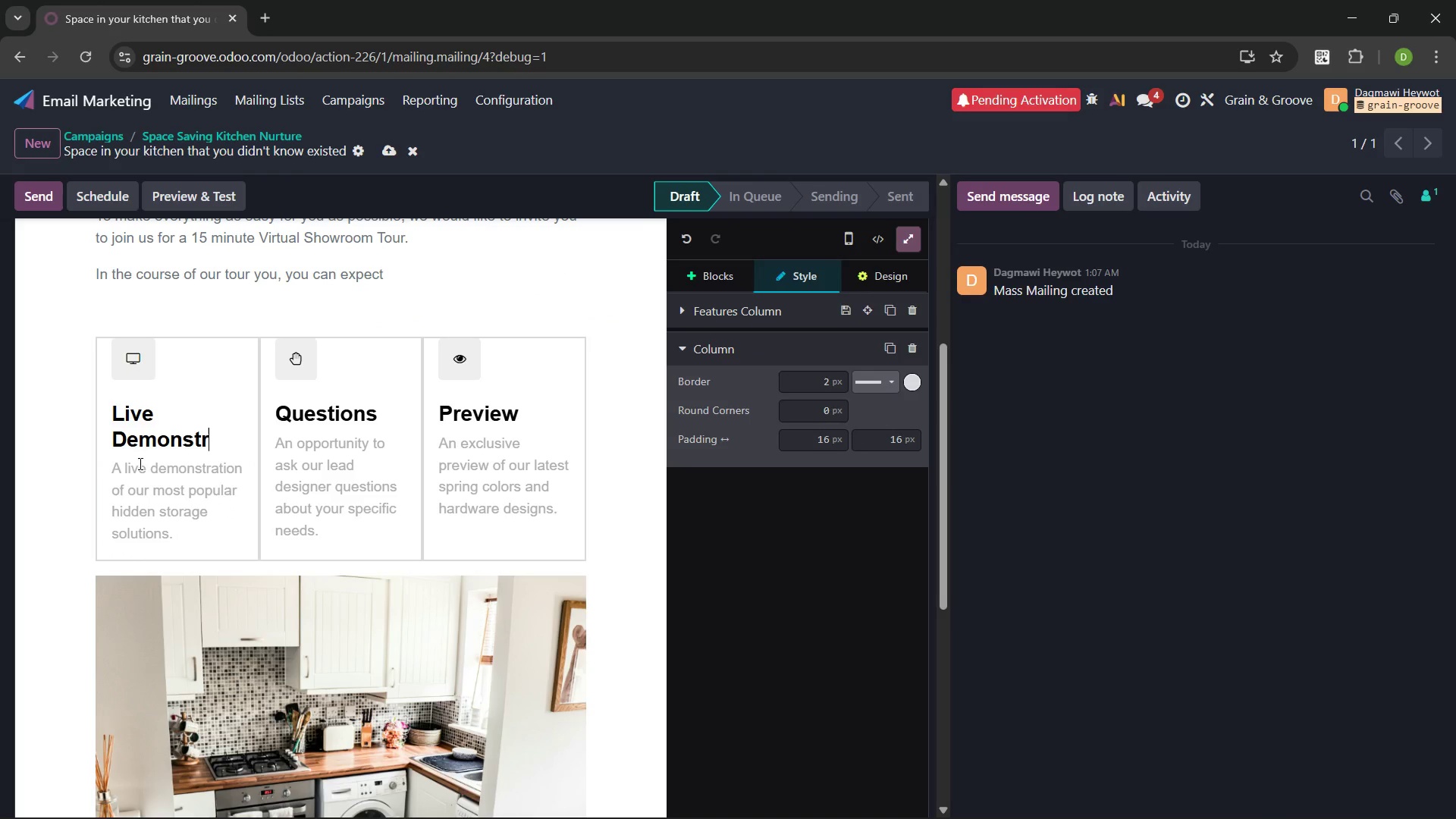 
key(Backspace)
 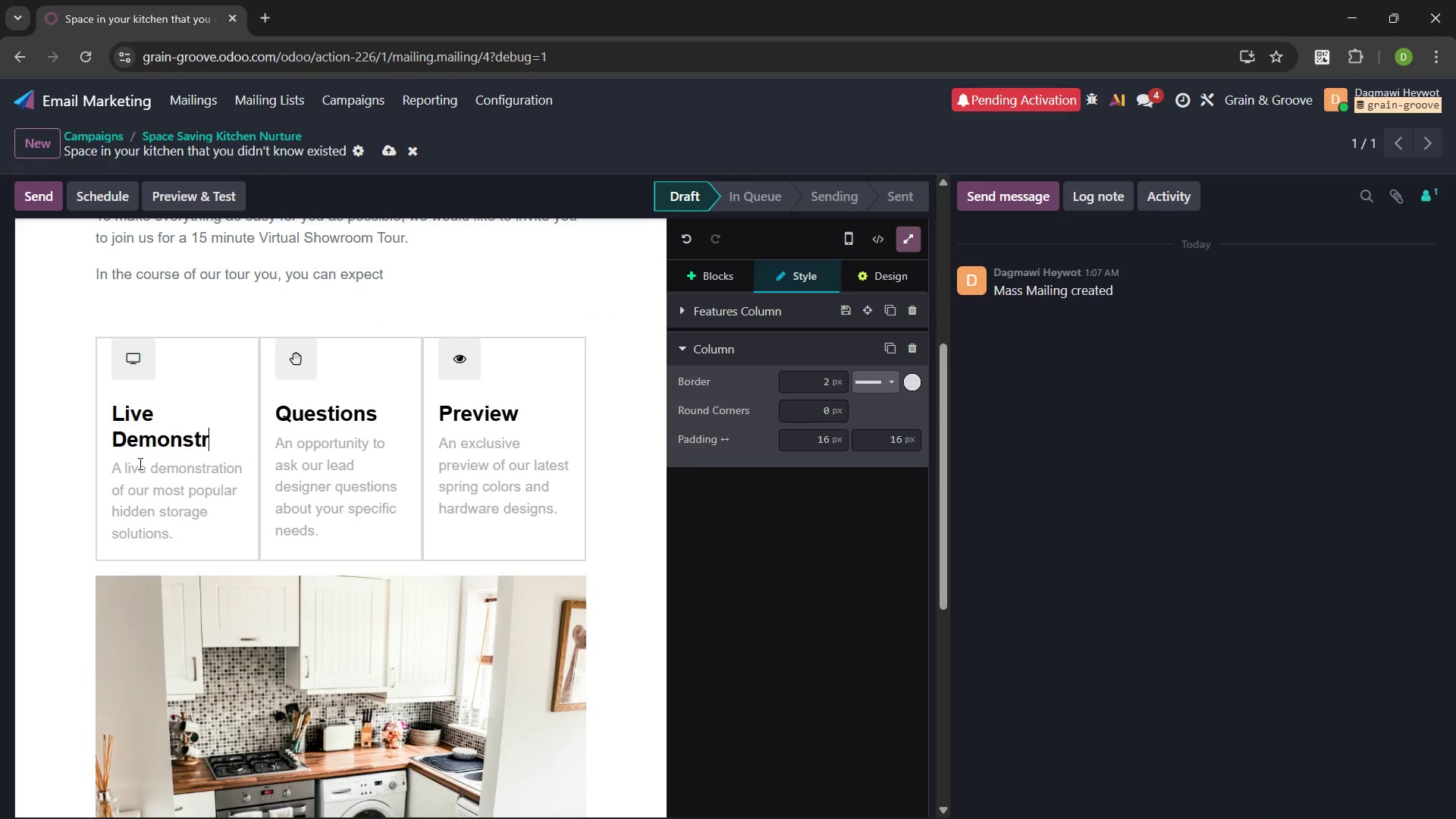 
key(Backspace)
 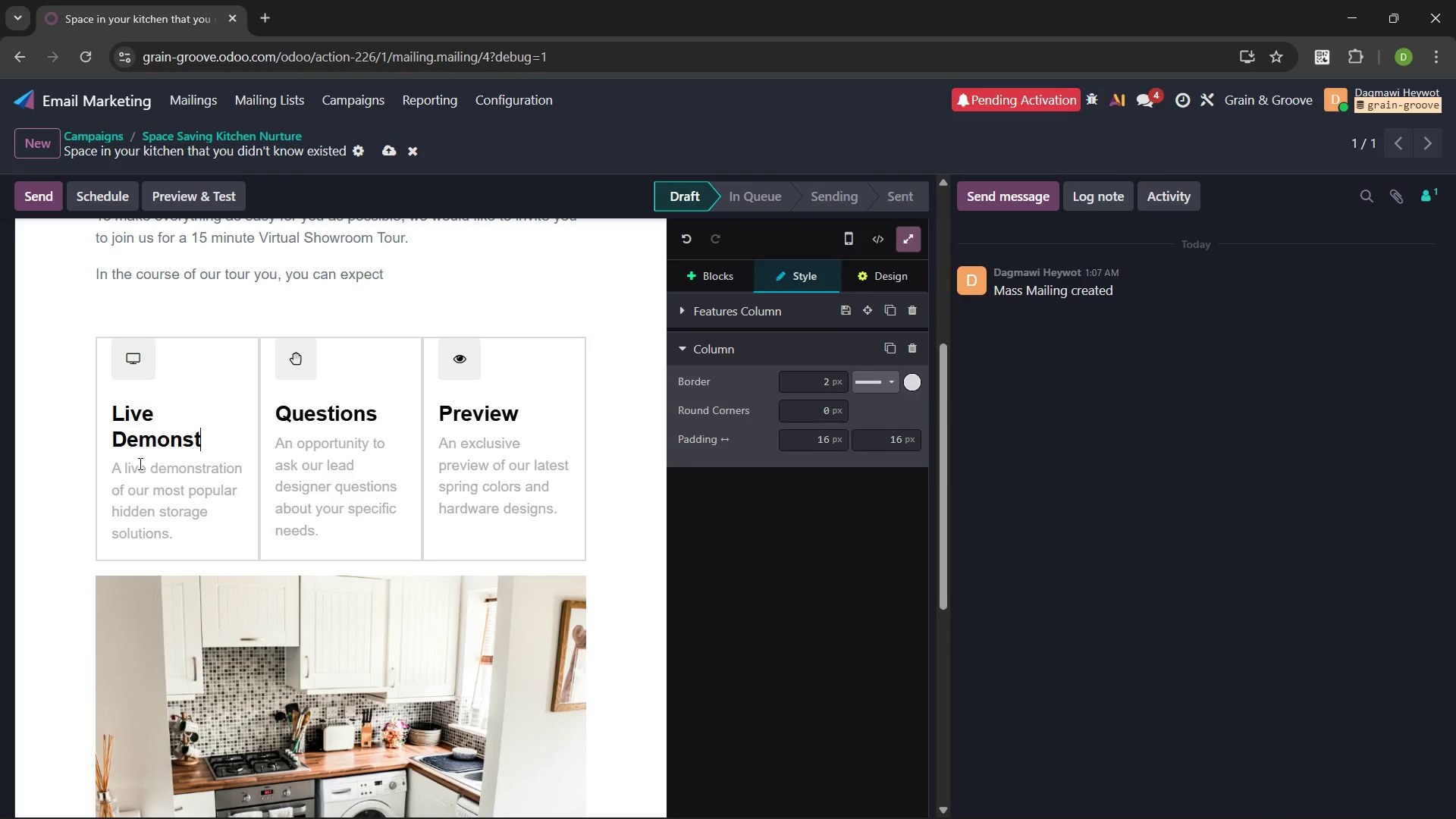 
key(Backspace)
 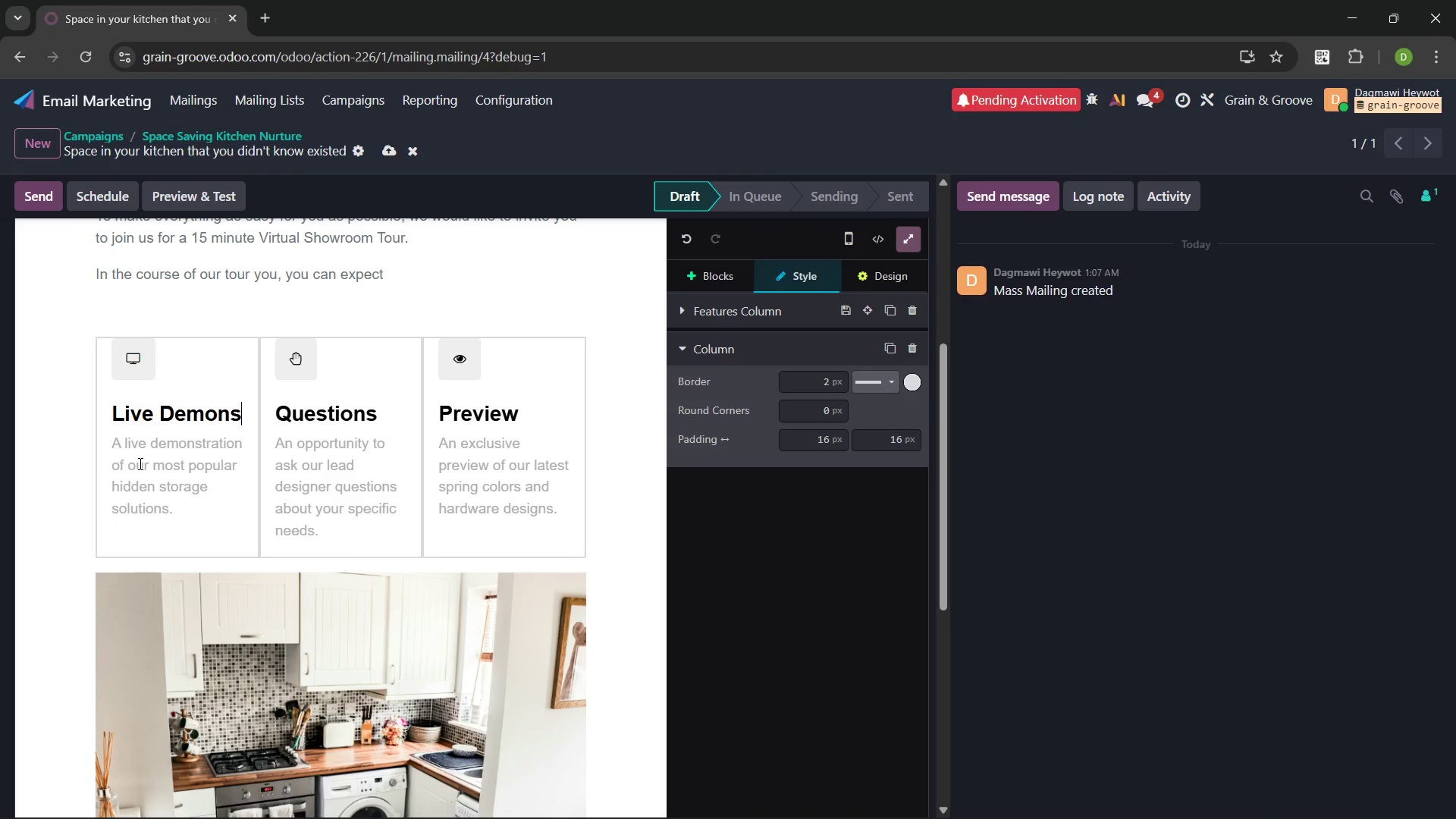 
key(Backspace)
 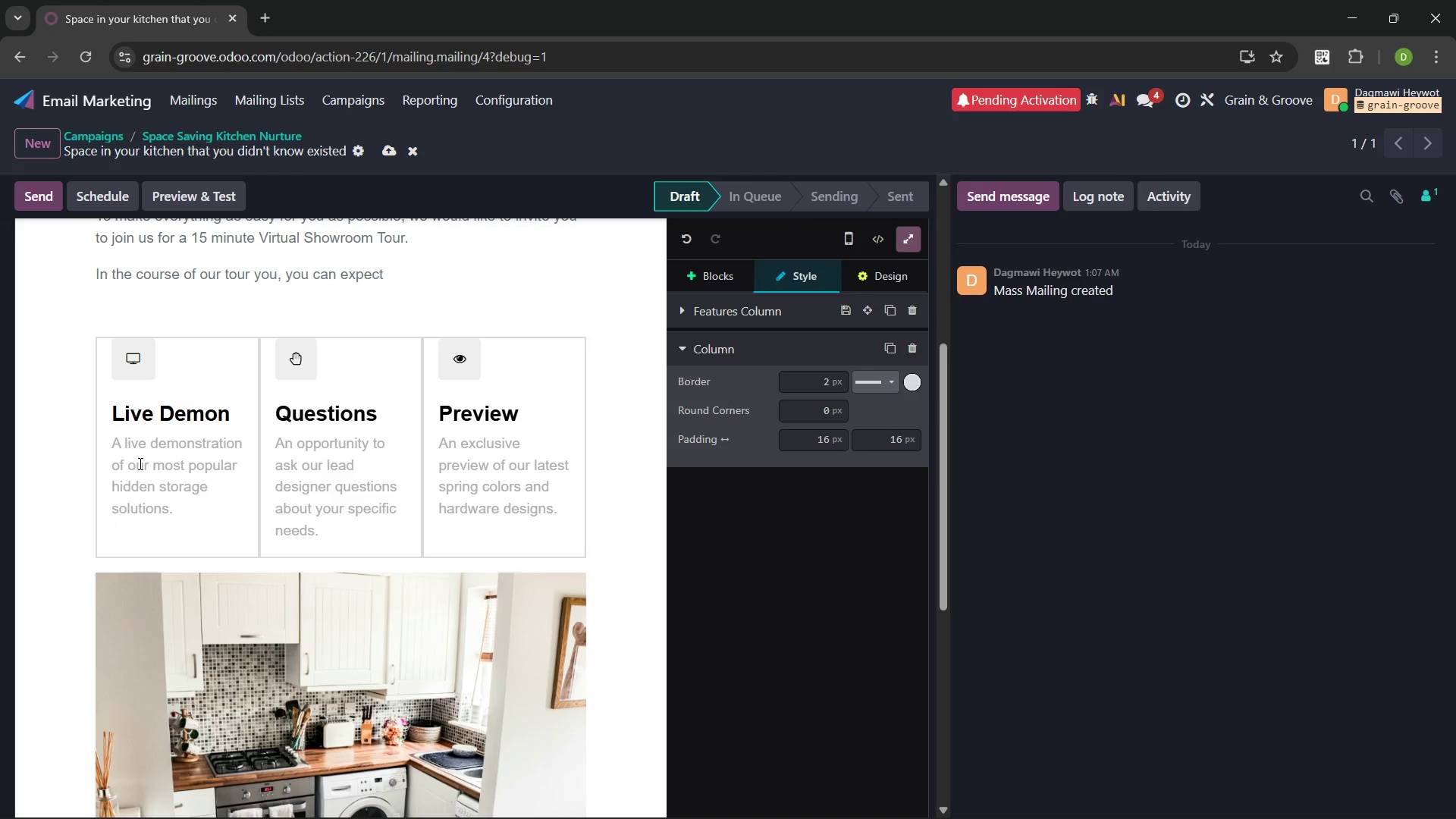 
key(Backspace)
 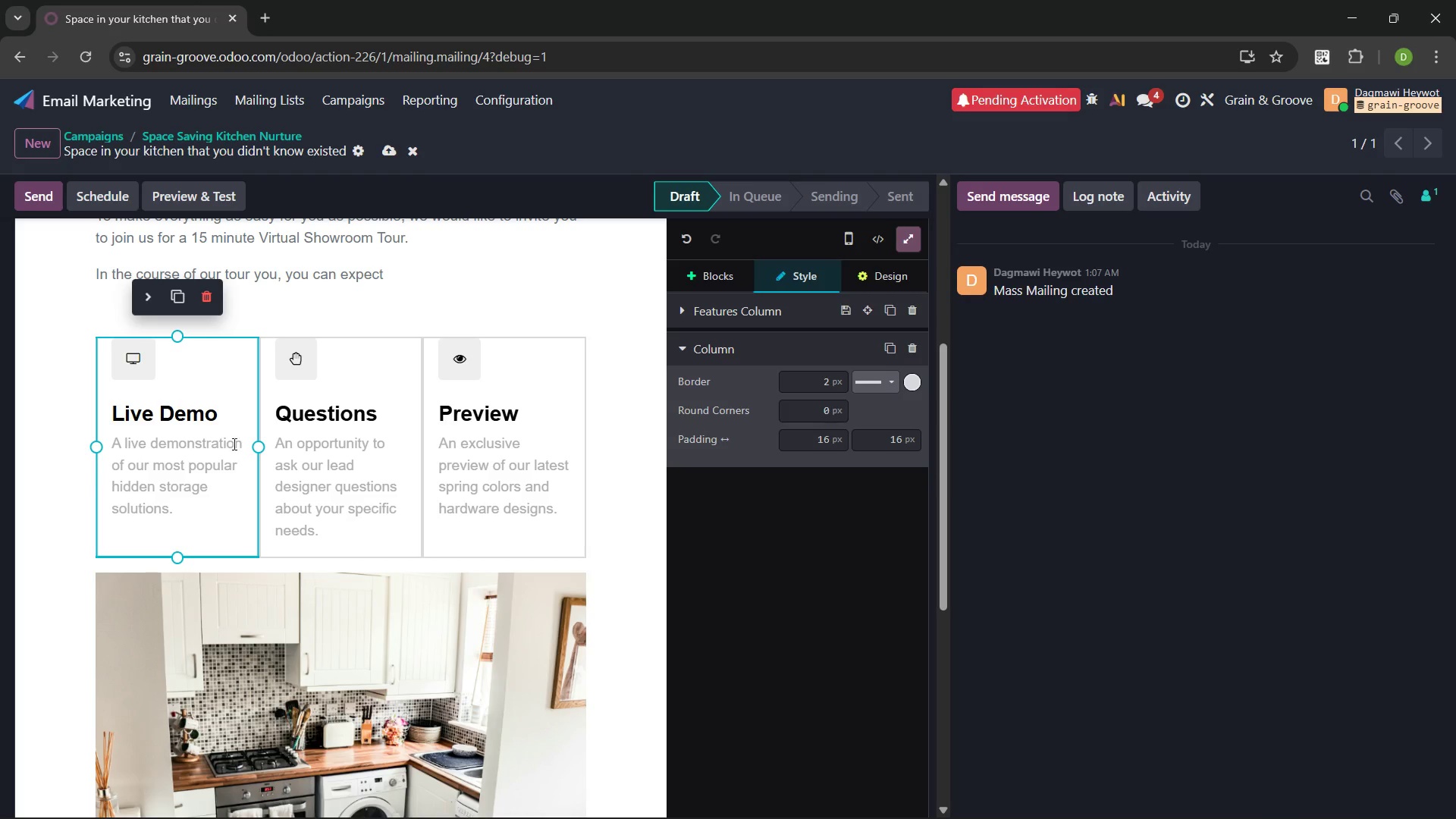 
left_click([409, 281])
 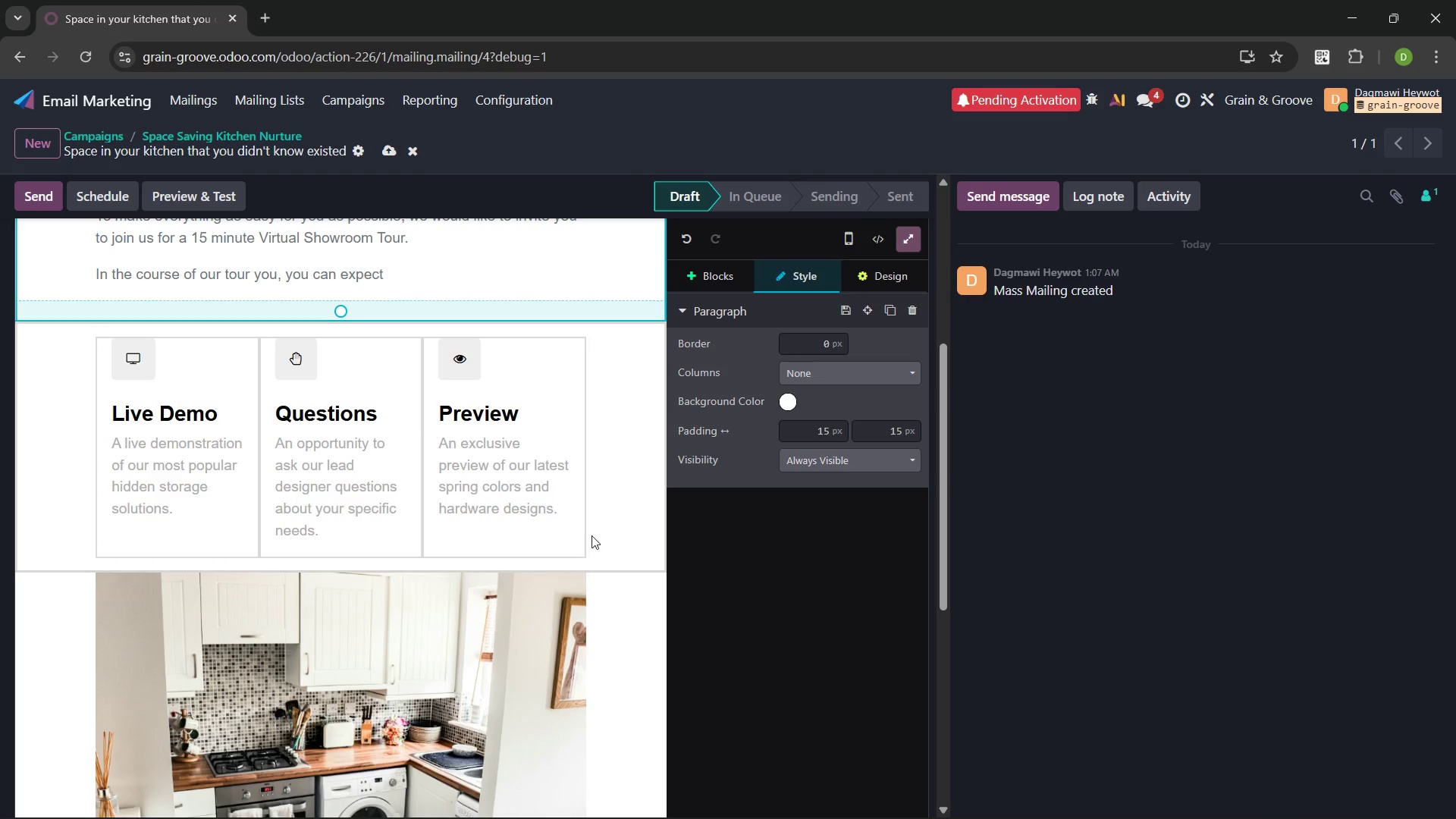 
left_click_drag(start_coordinate=[558, 515], to_coordinate=[86, 378])
 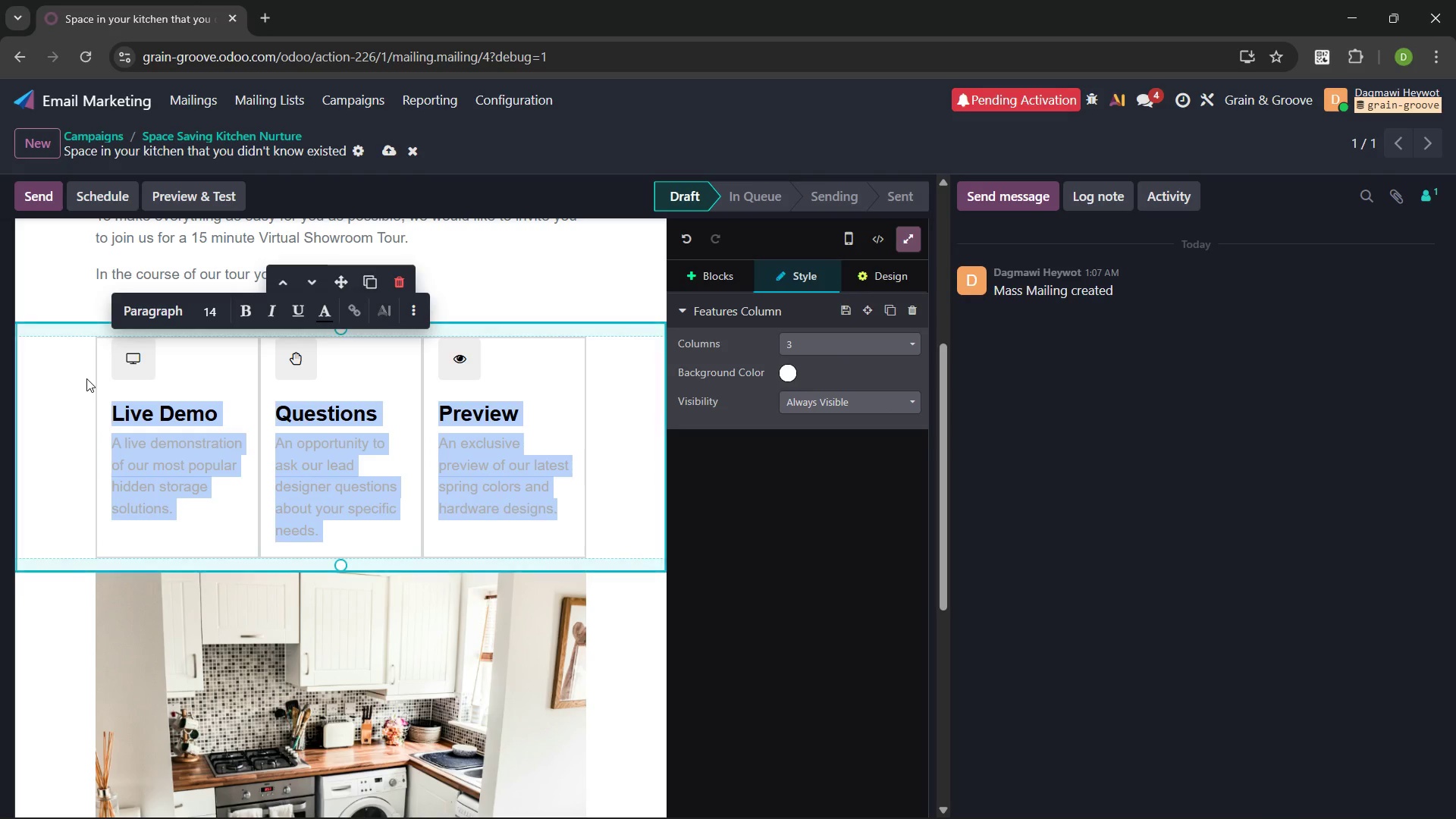 
key(Control+C)
 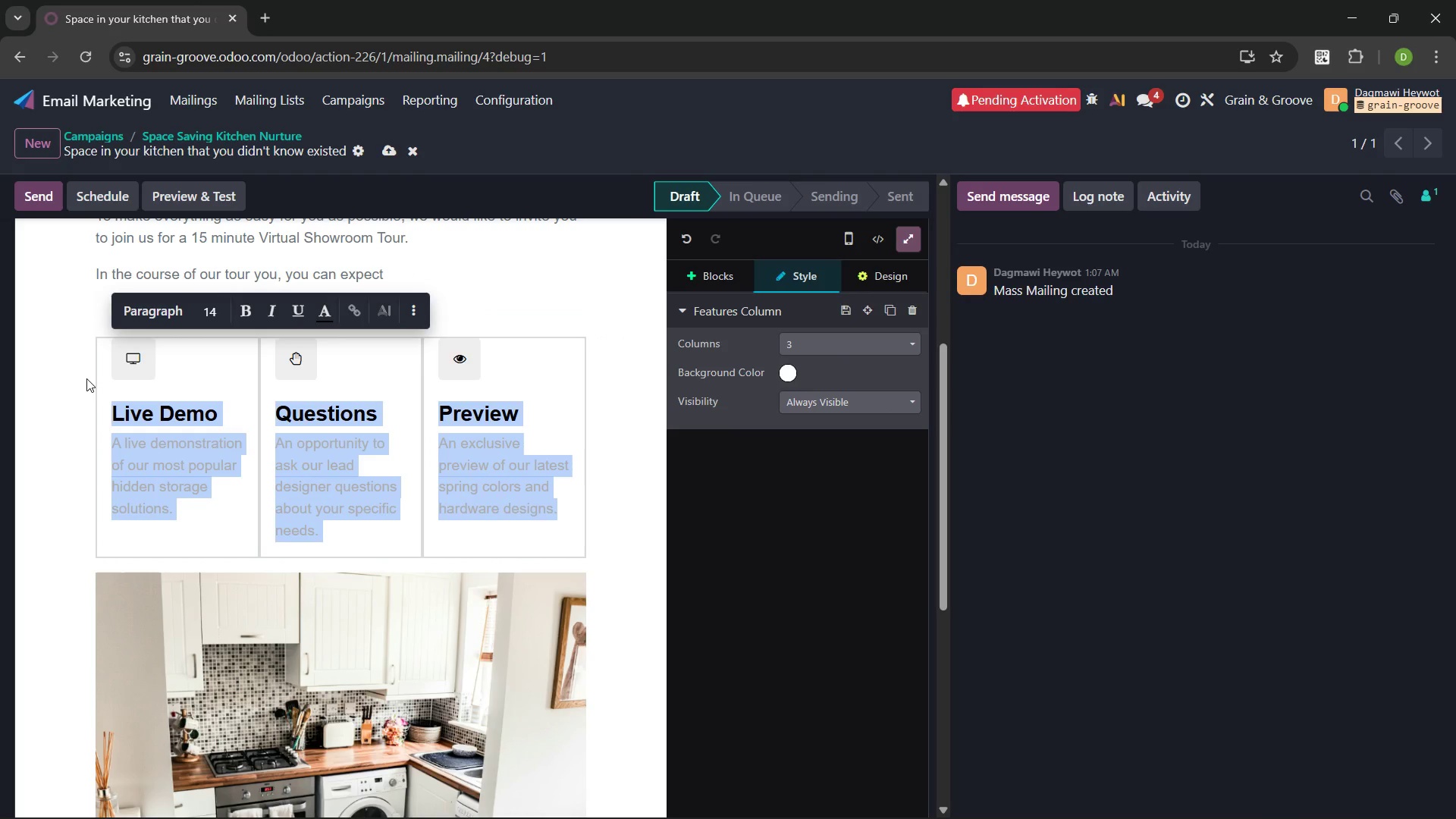 
key(Control+C)
 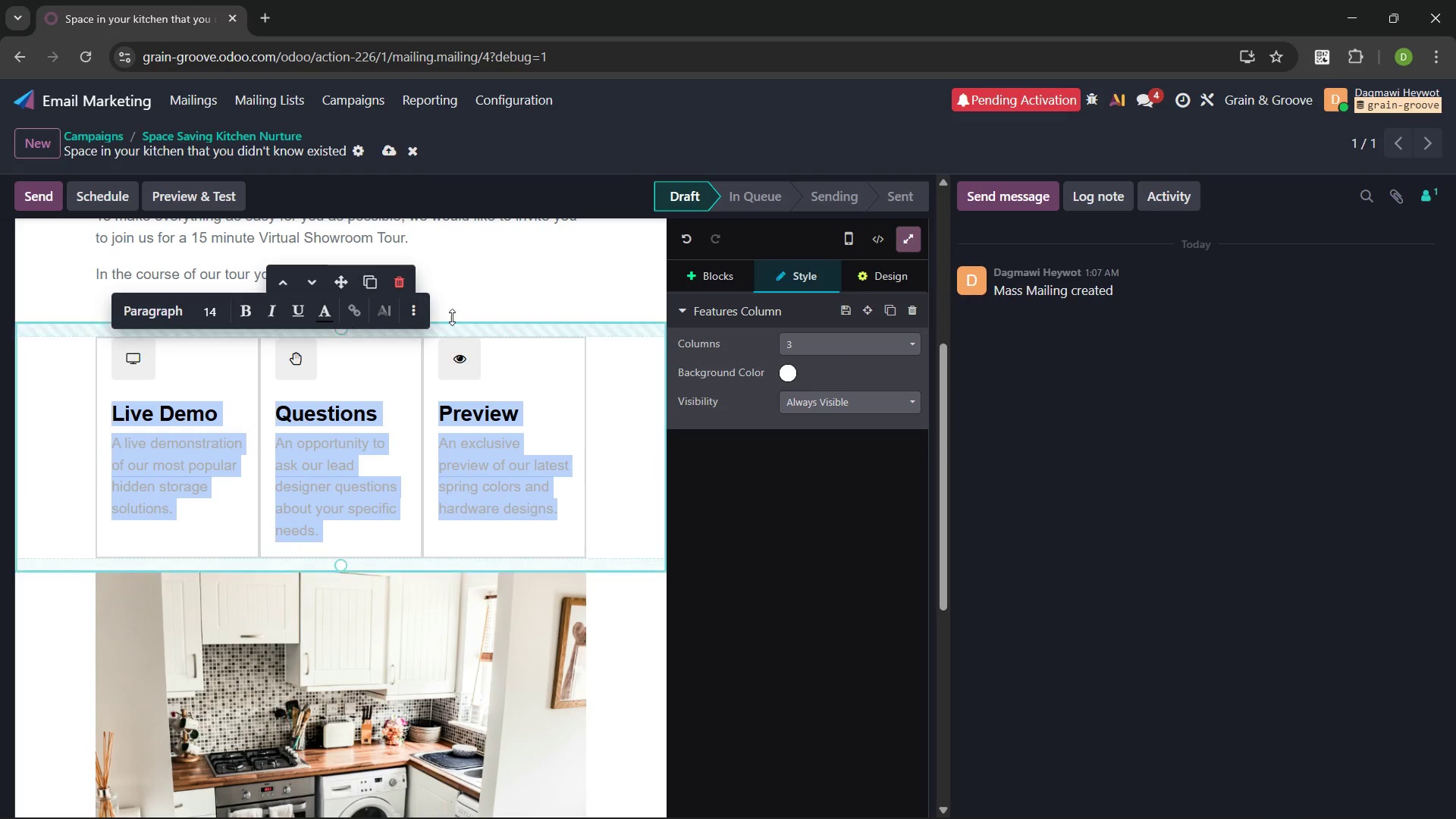 
key(Control+C)
 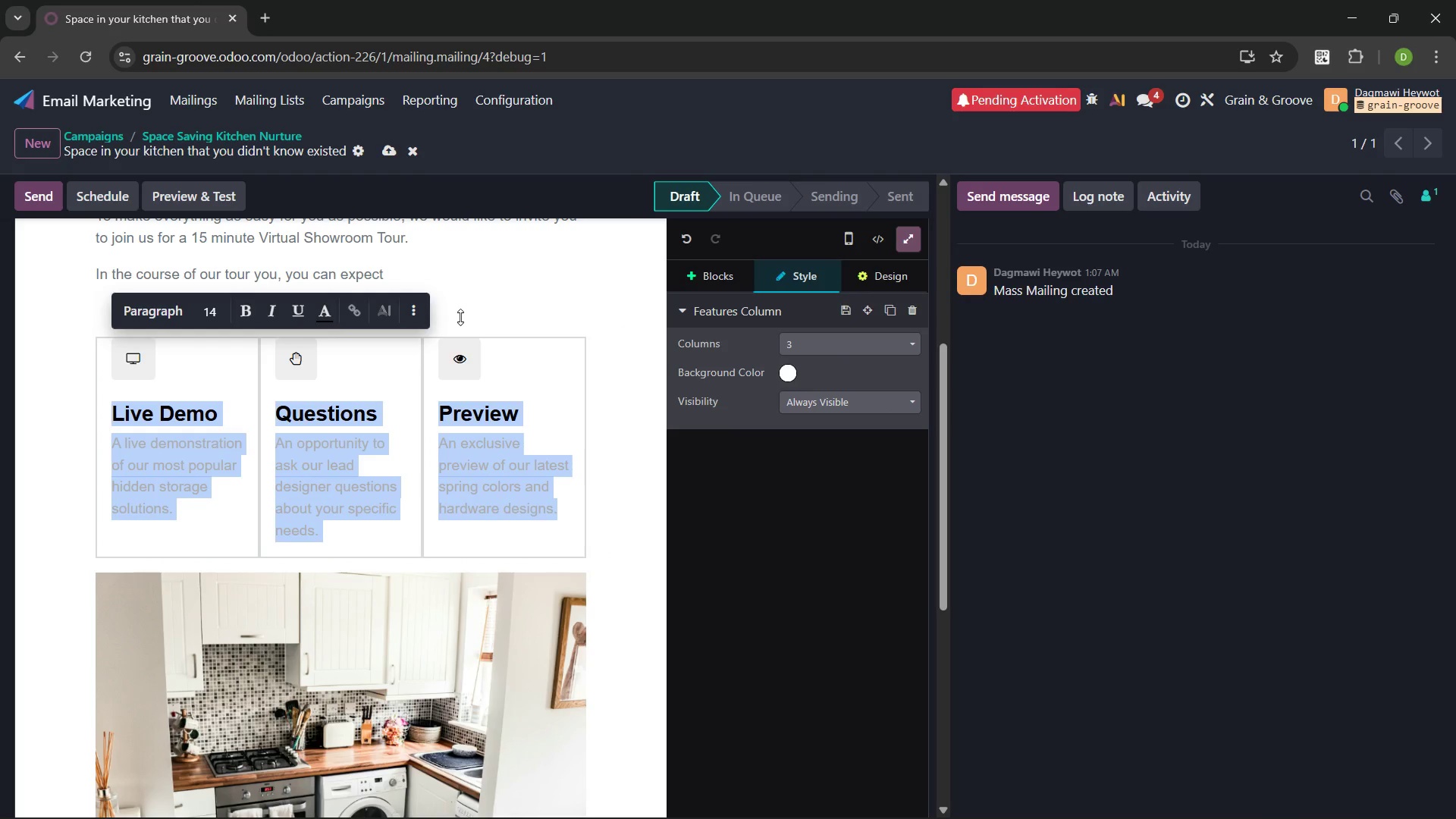 
key(Control+C)
 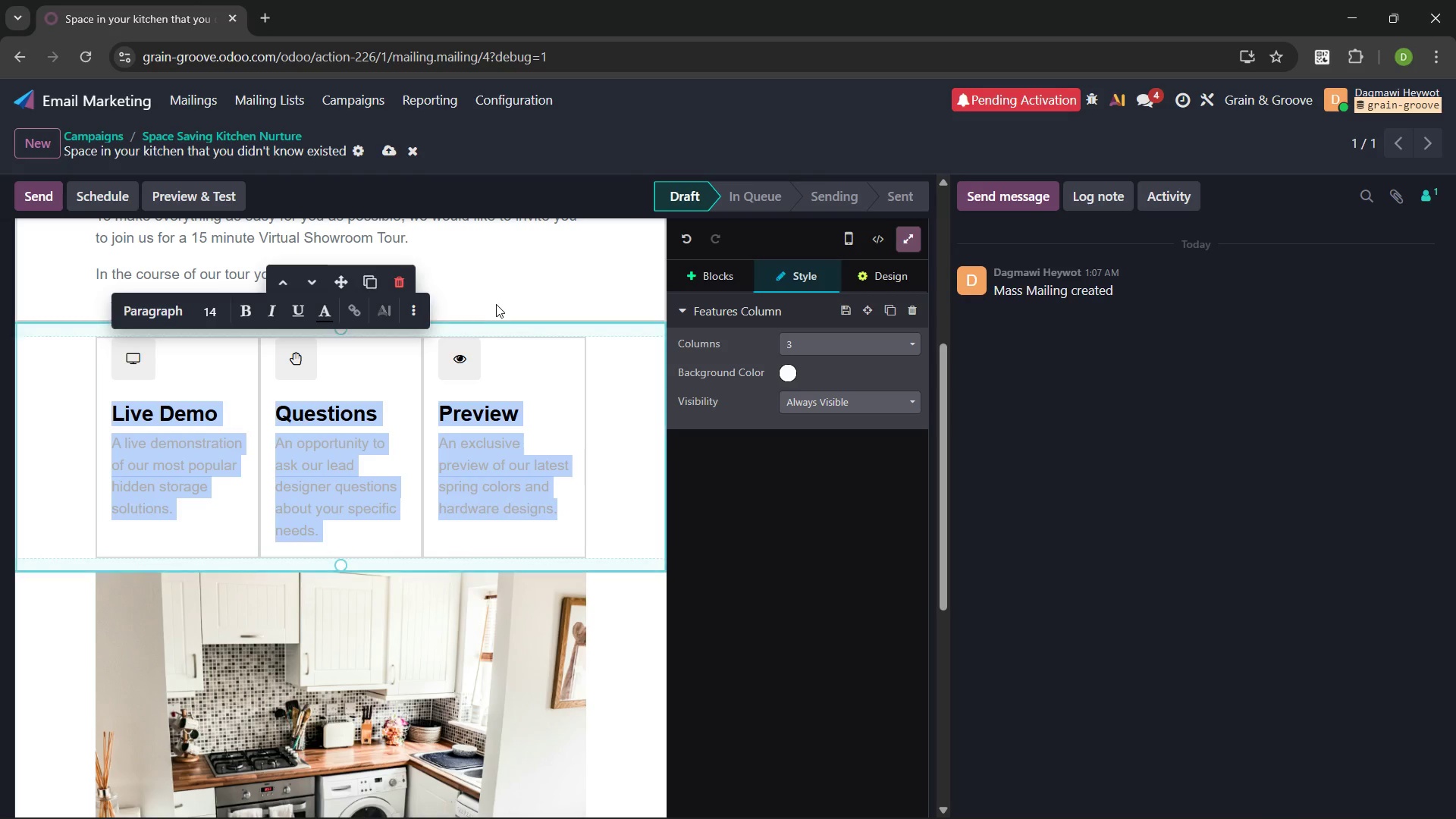 
left_click([496, 304])
 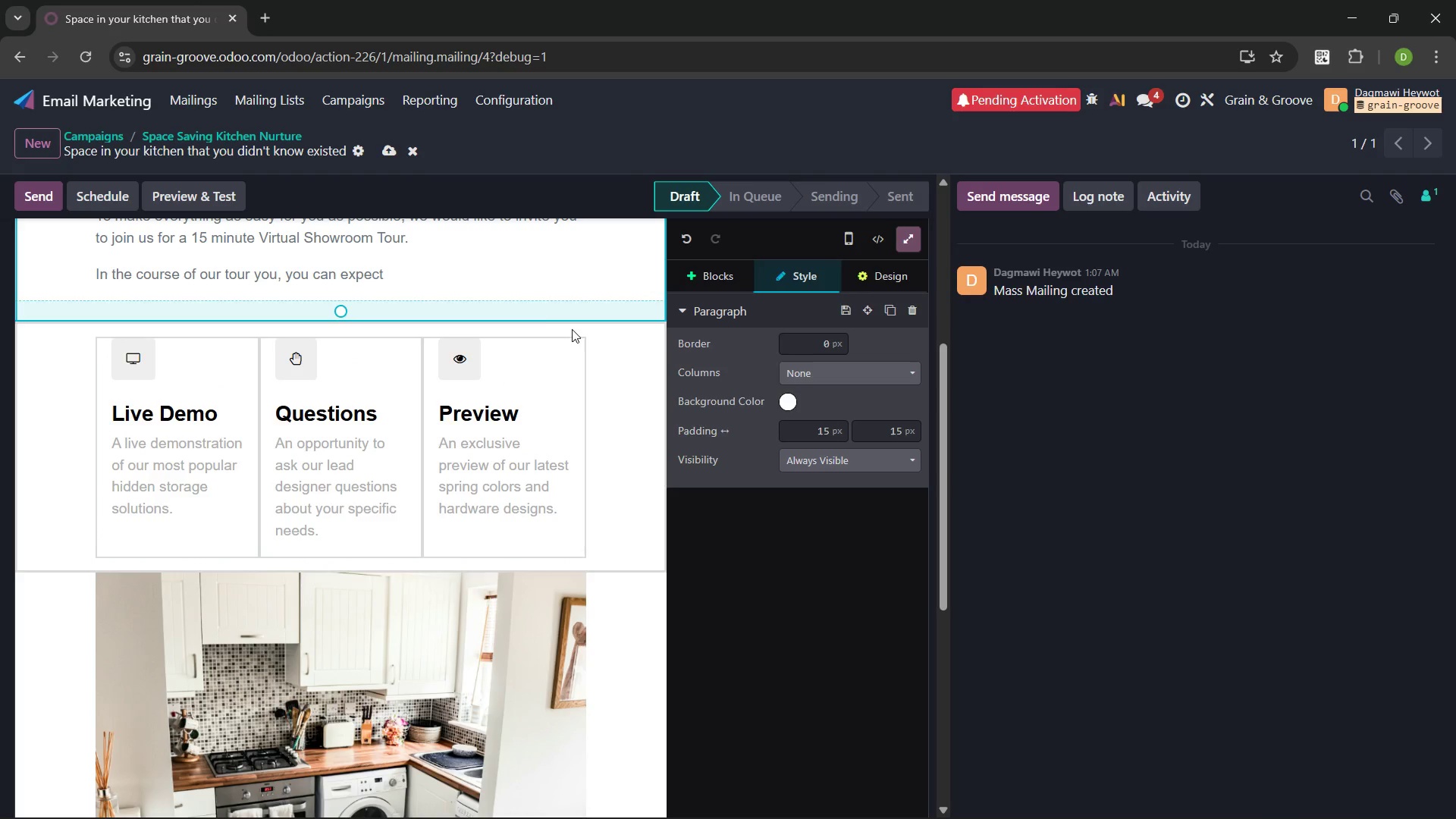 
left_click([430, 306])
 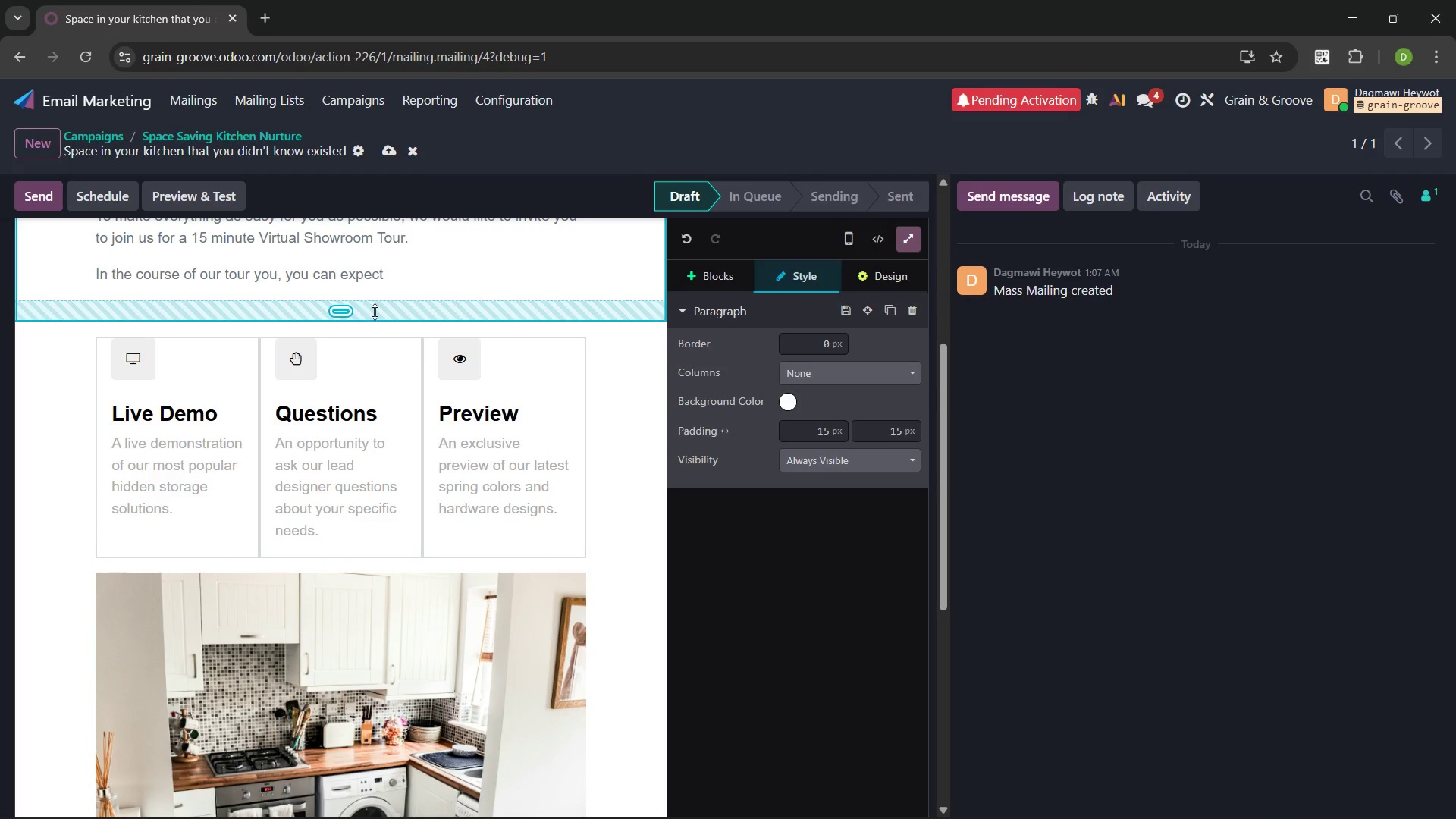 
left_click([384, 312])
 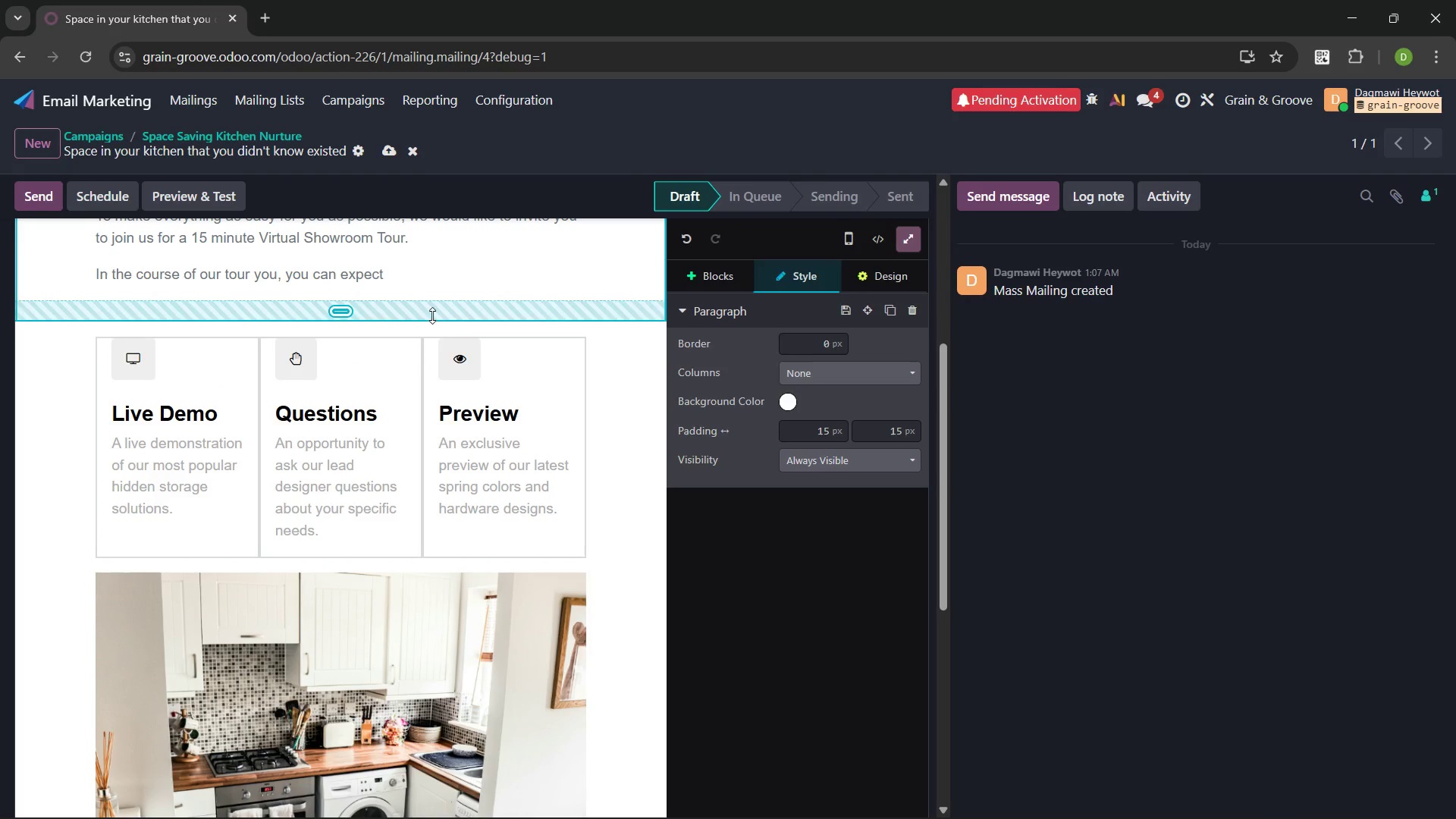 
left_click([435, 339])
 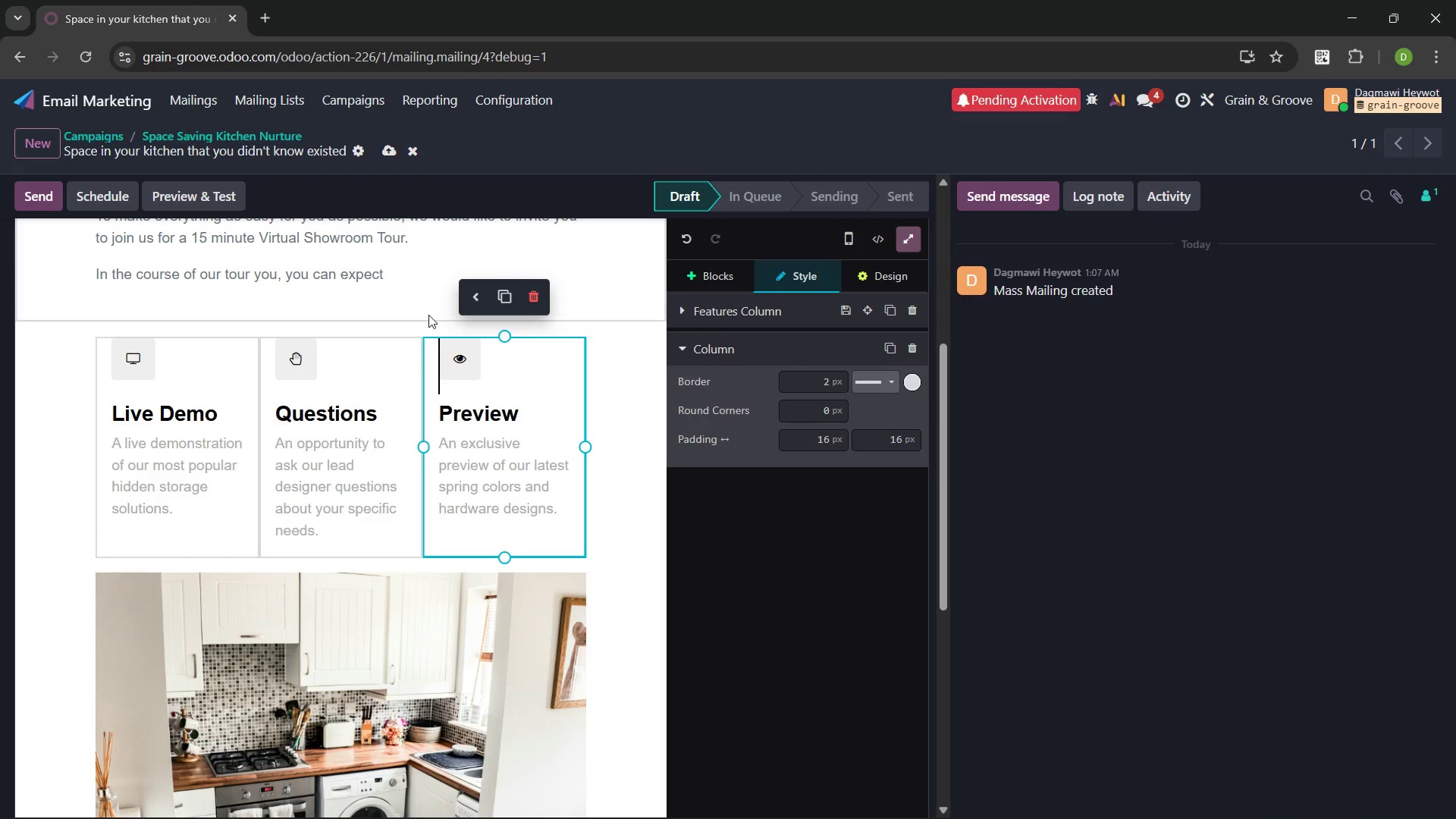 
left_click([422, 323])
 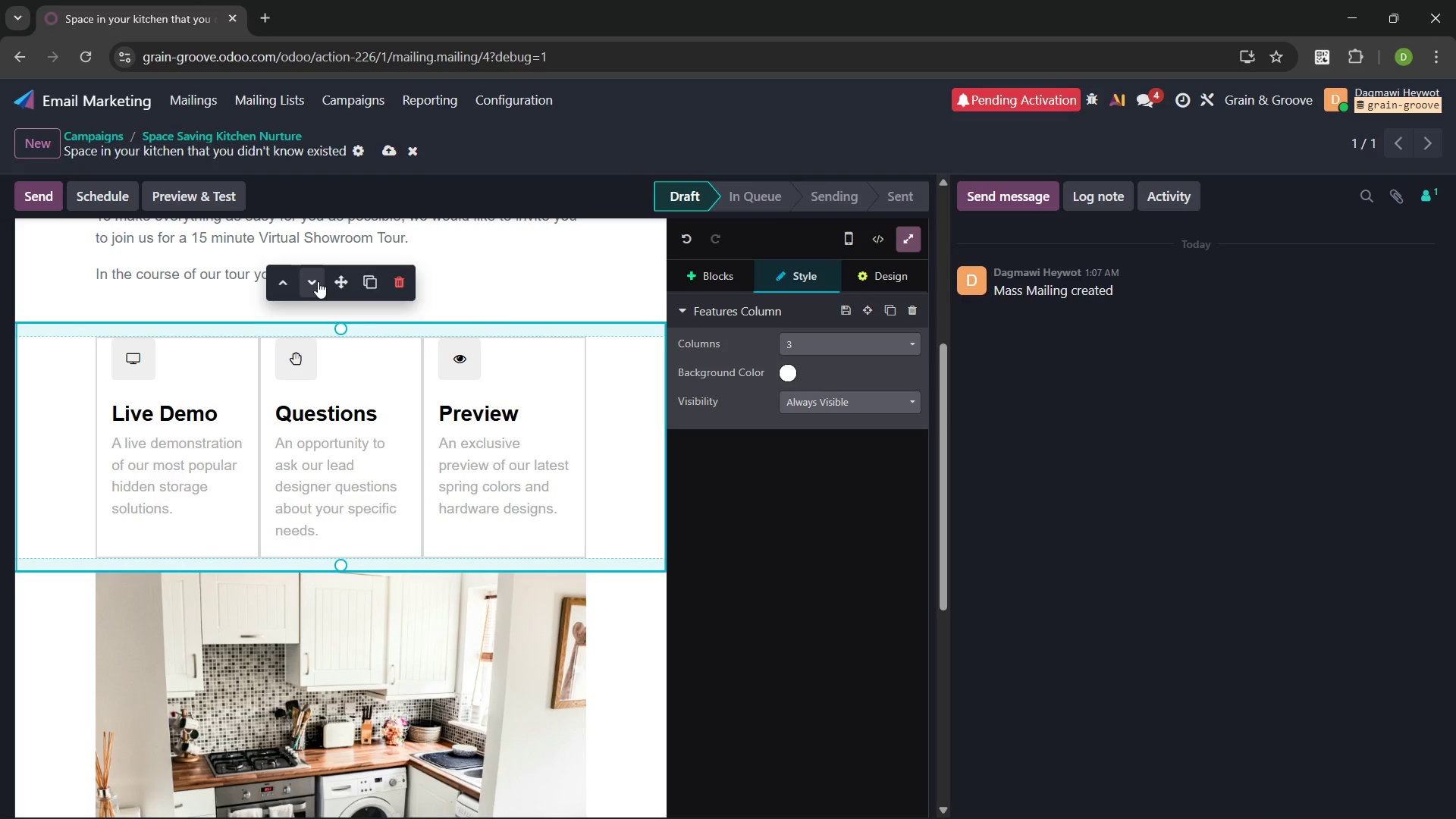 
left_click([318, 281])
 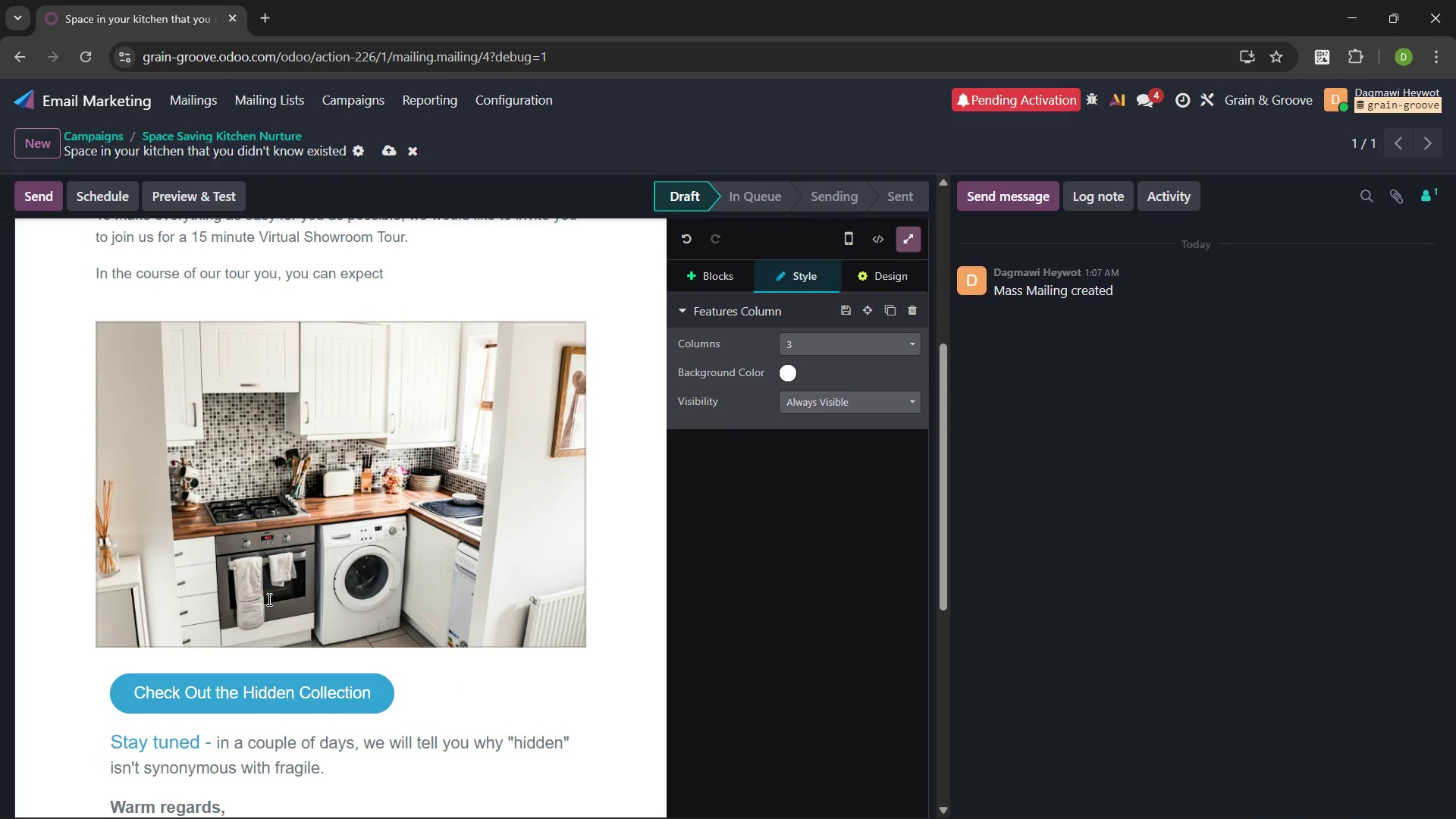 
key(Control+Z)
 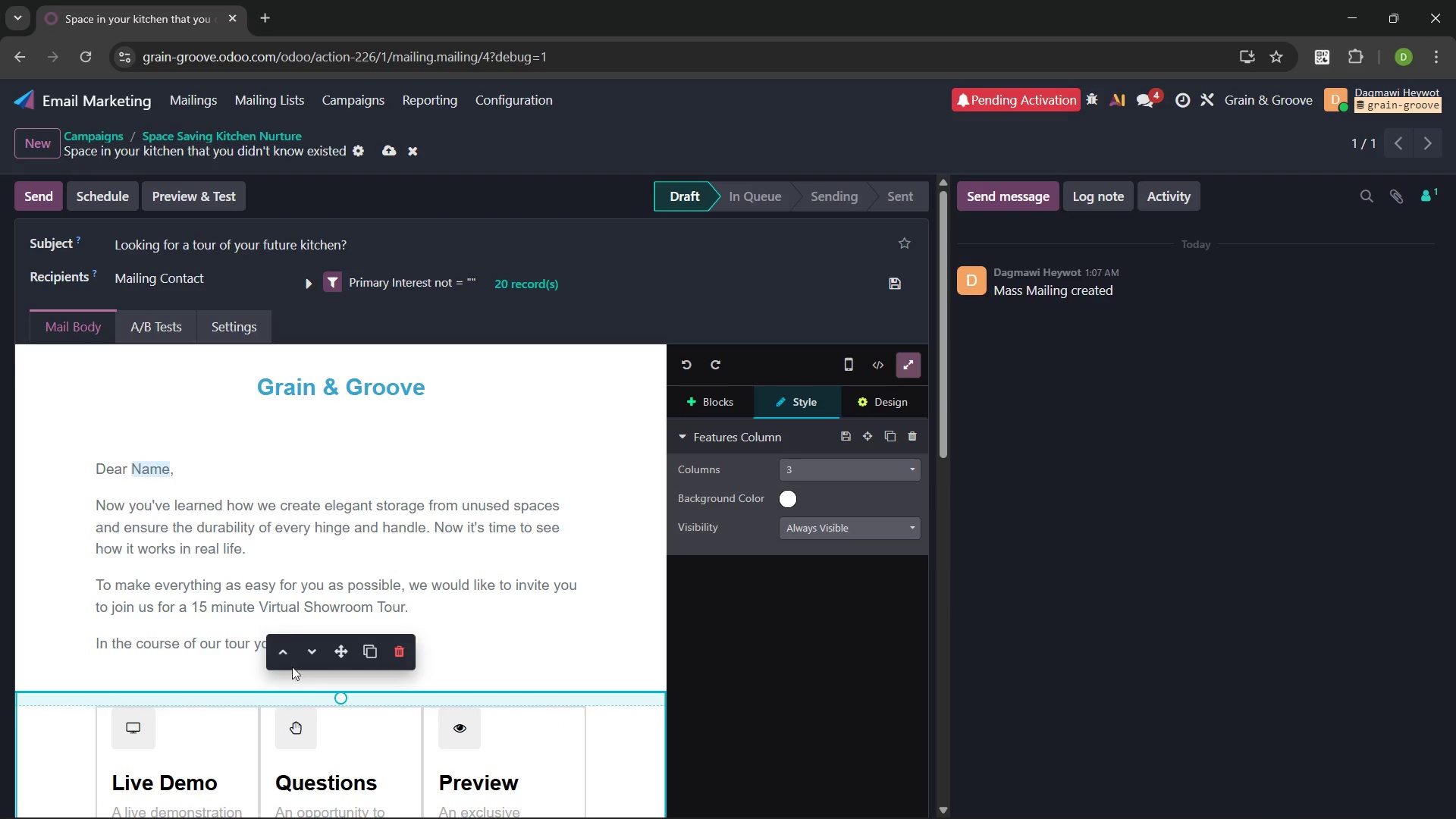 
left_click([277, 651])
 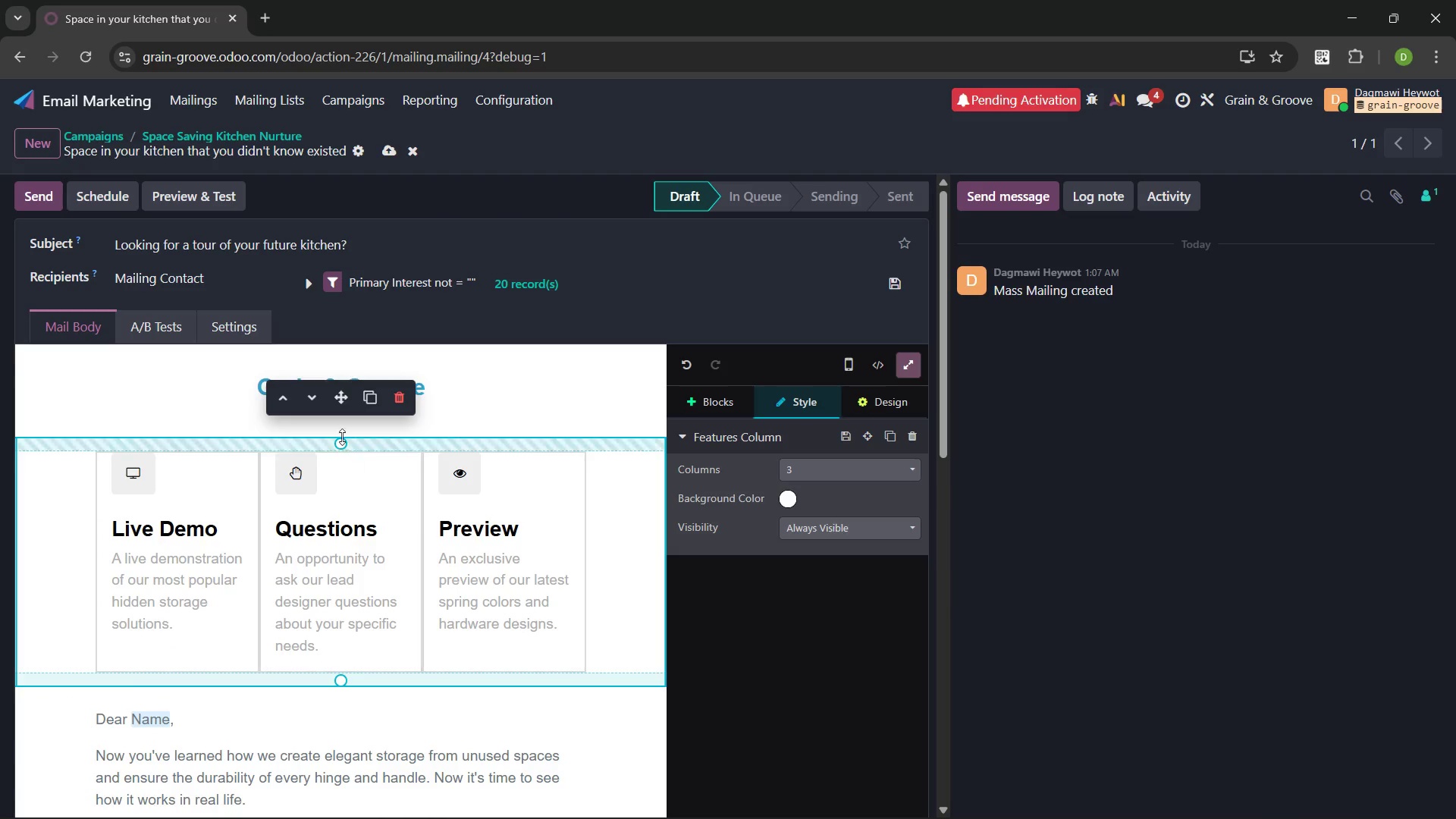 
left_click([313, 391])
 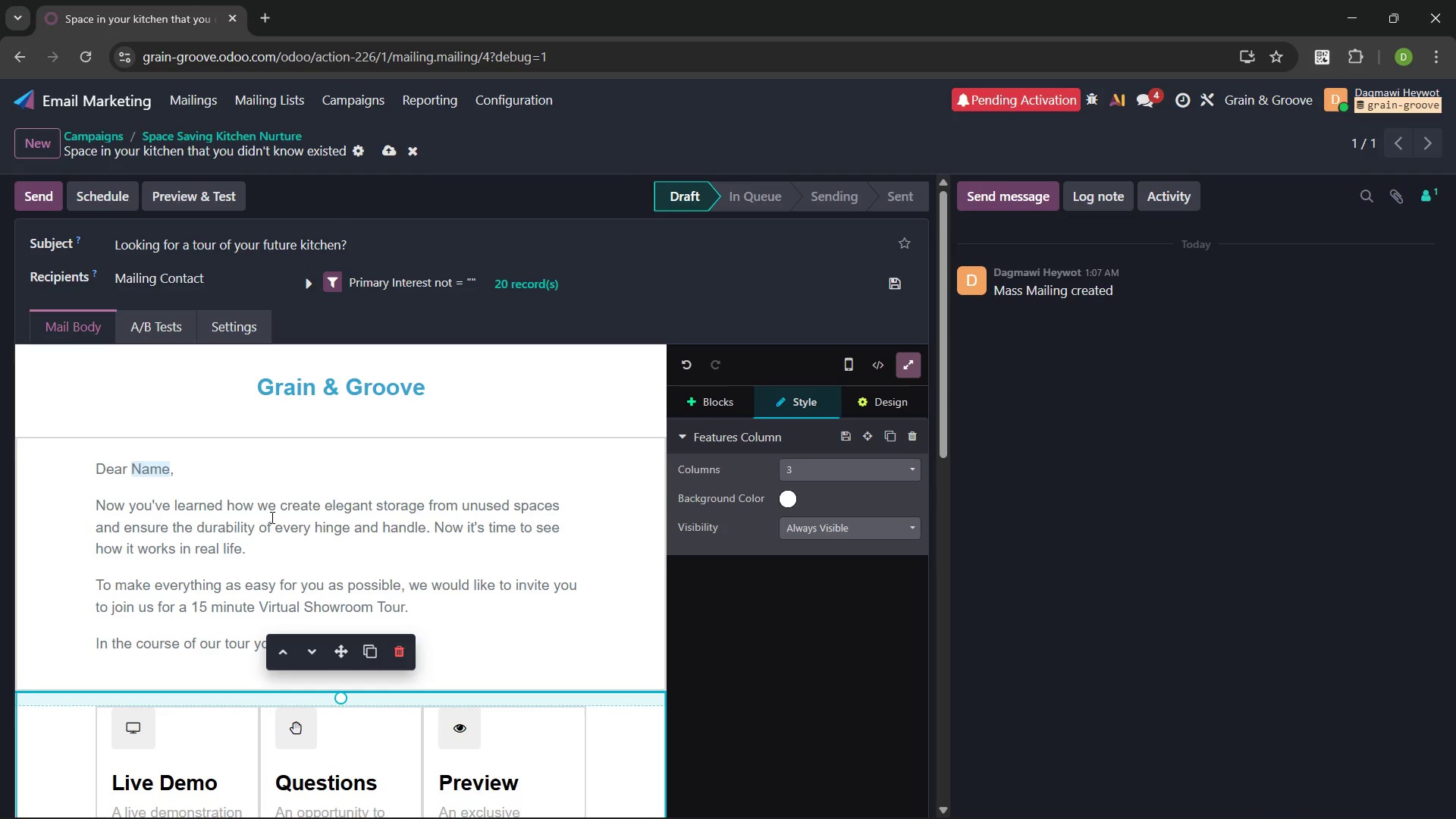 
left_click([270, 518])
 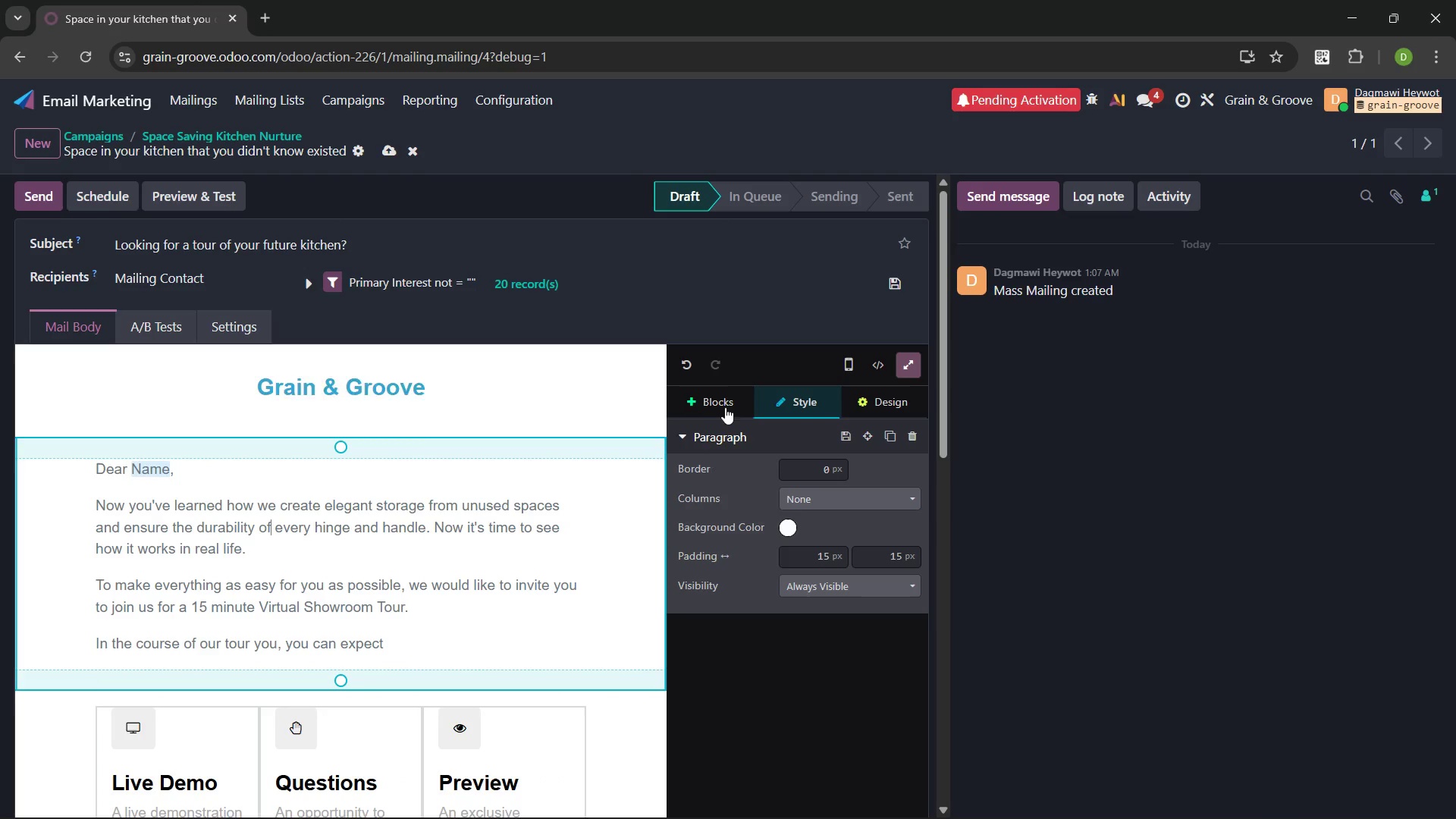 
left_click([720, 403])
 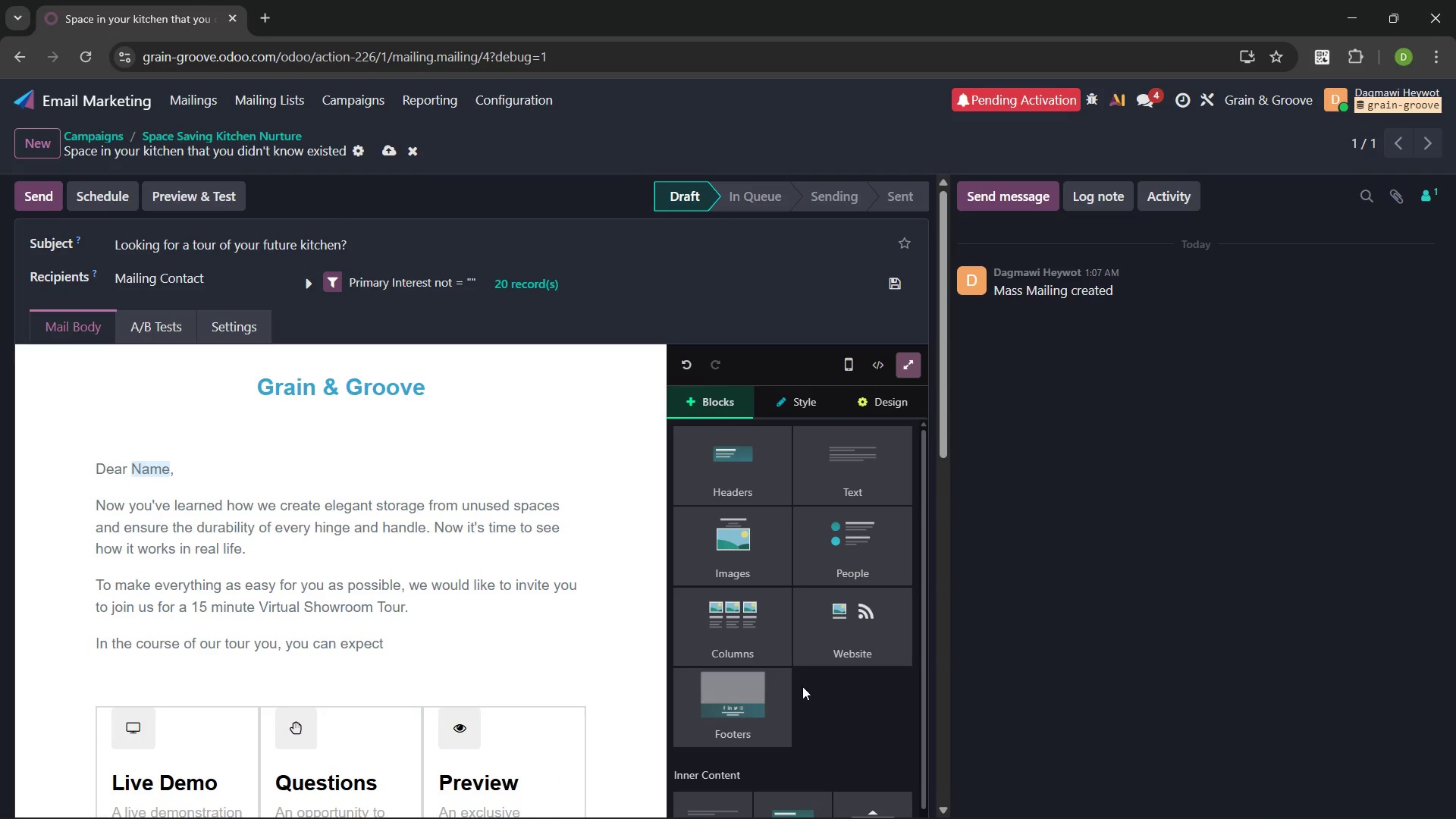 
left_click([864, 459])
 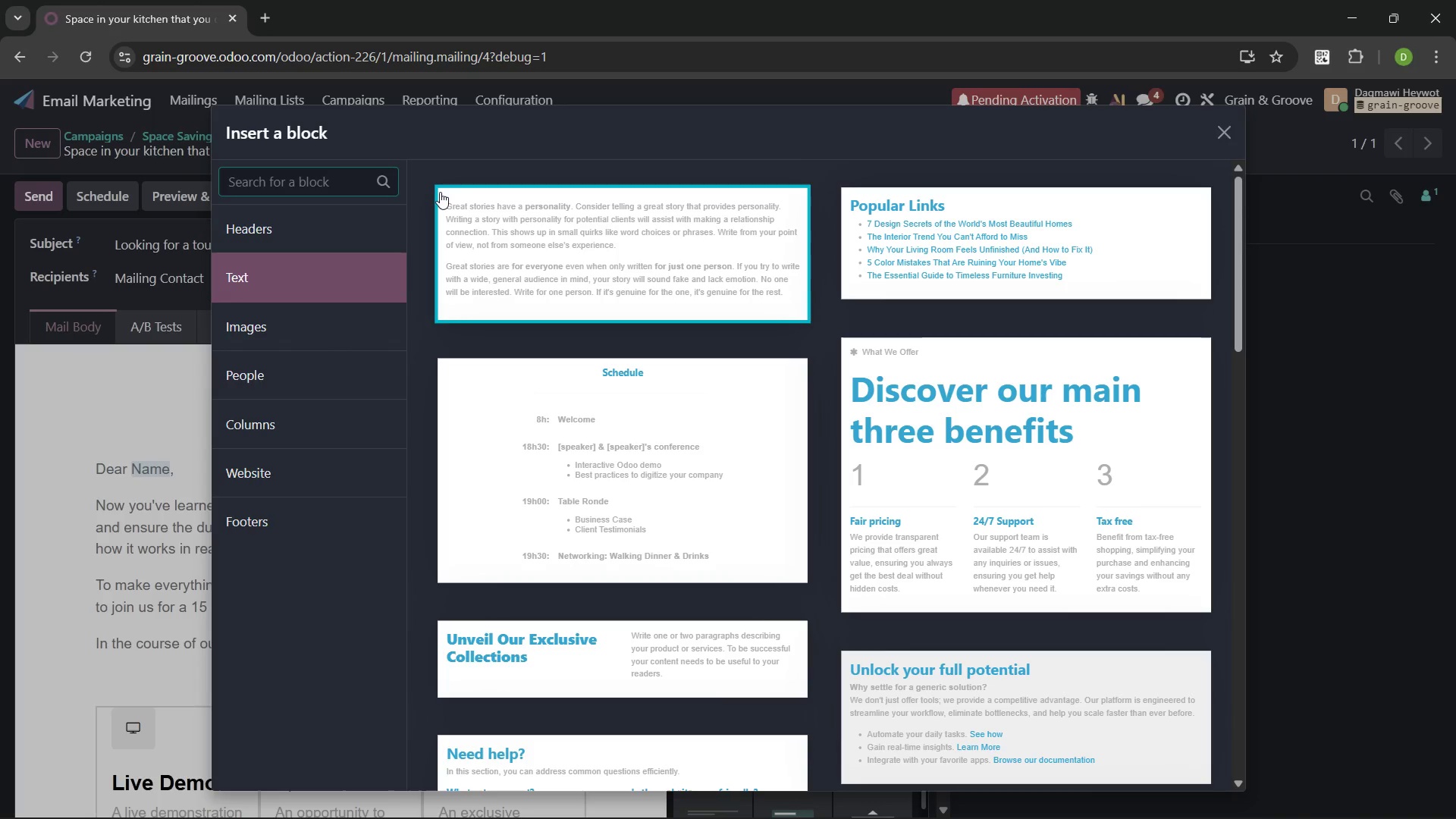 
type(paragra)
 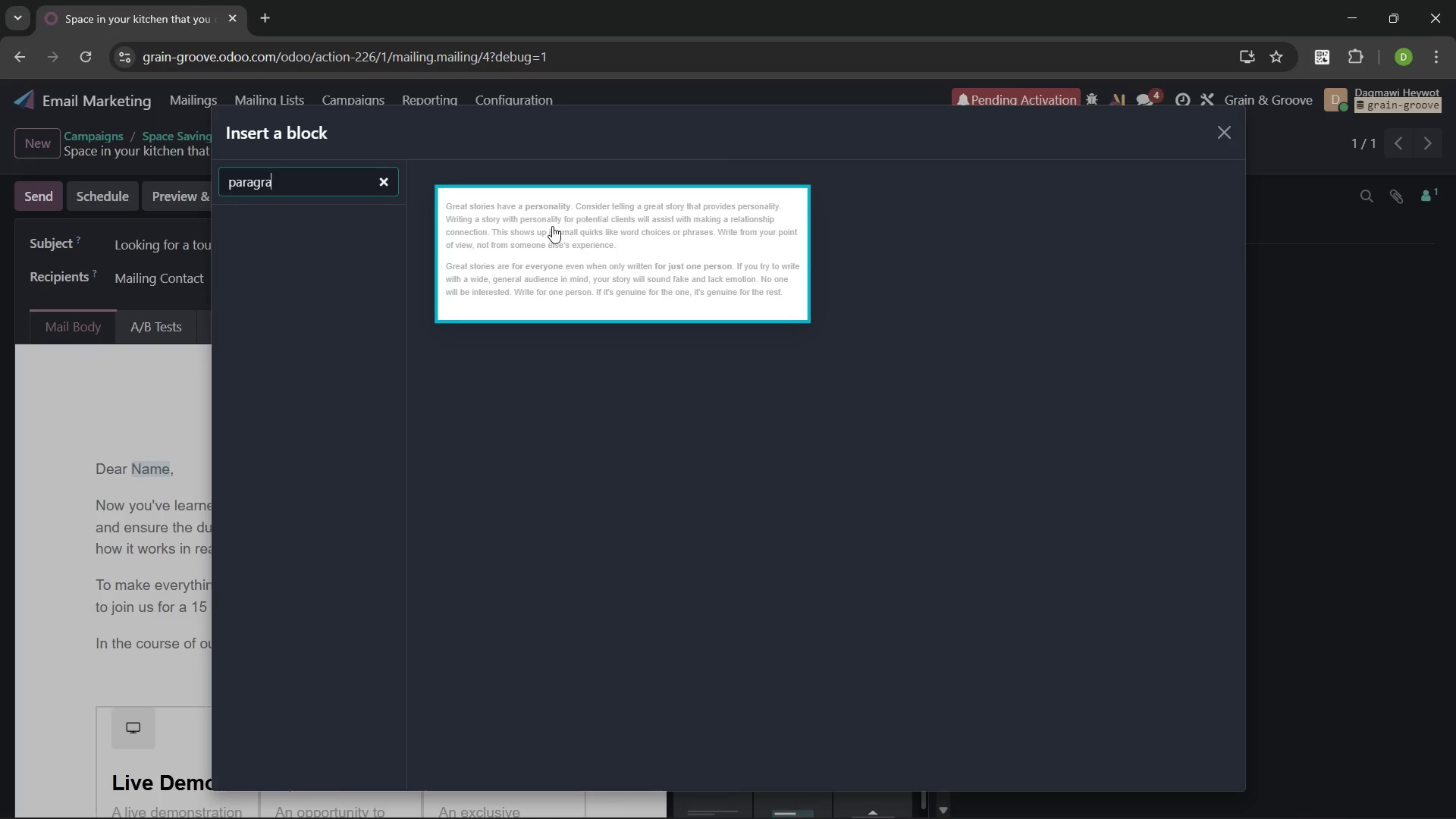 
left_click([552, 226])
 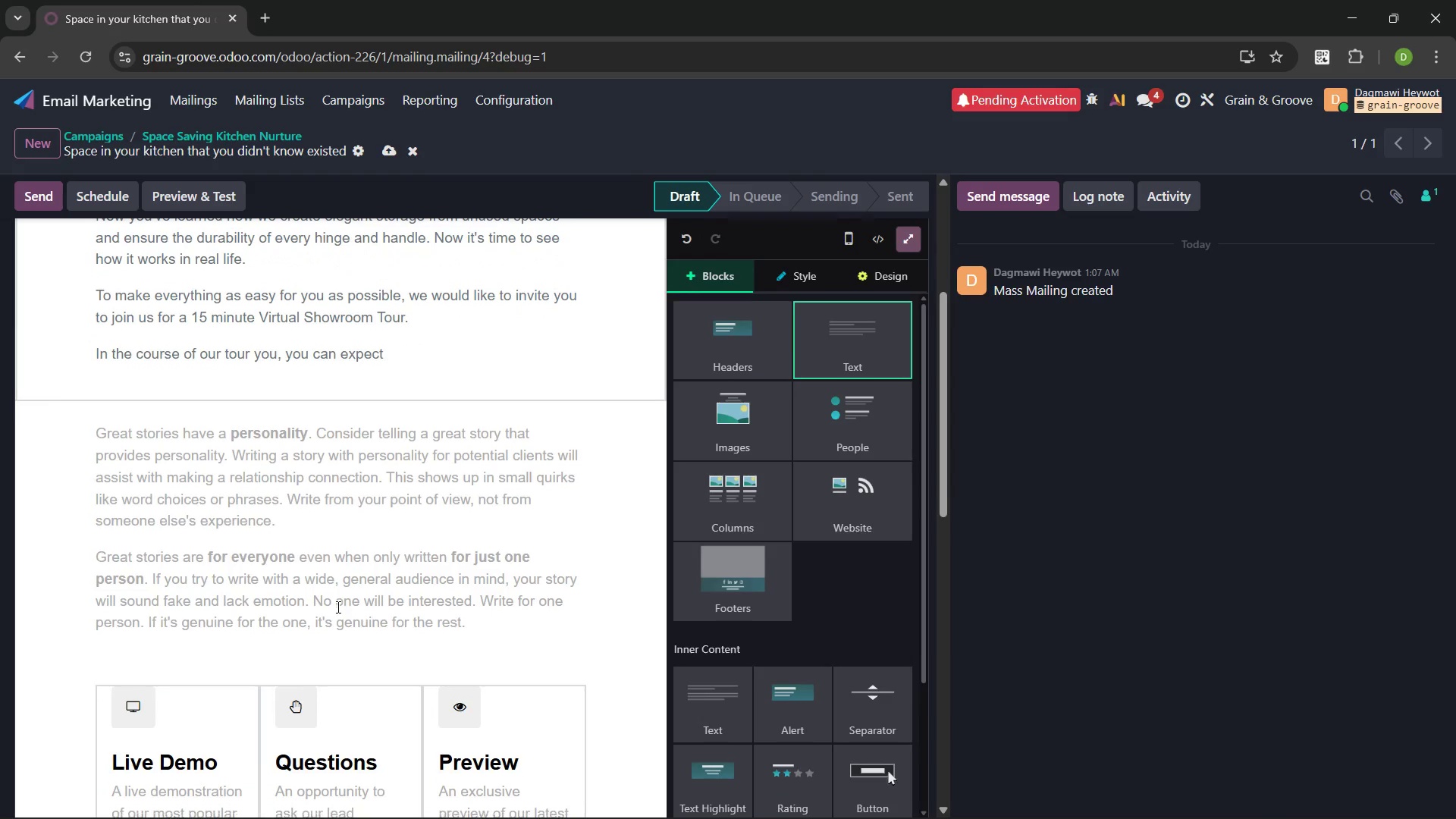 
left_click([335, 493])
 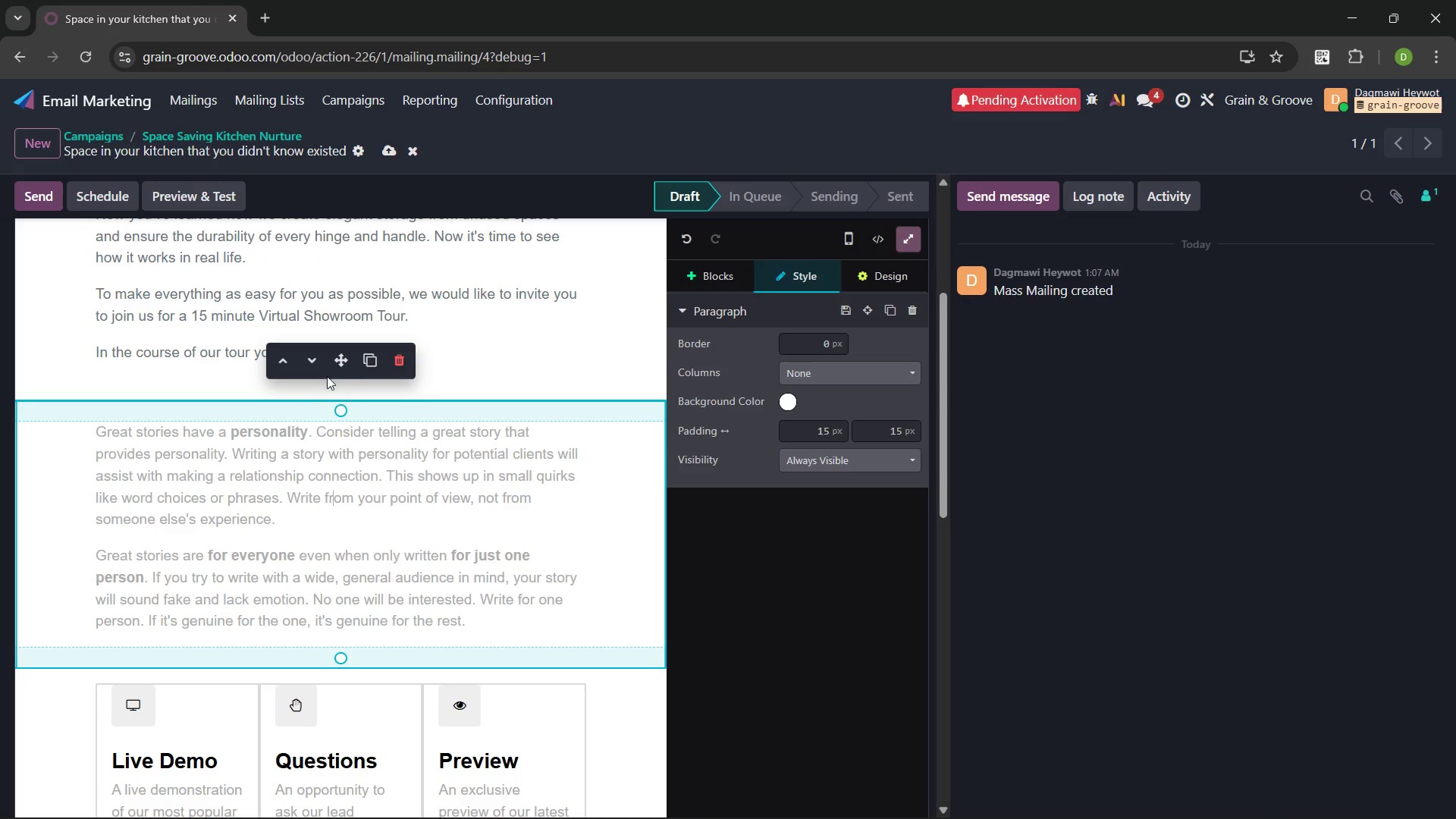 
left_click([315, 360])
 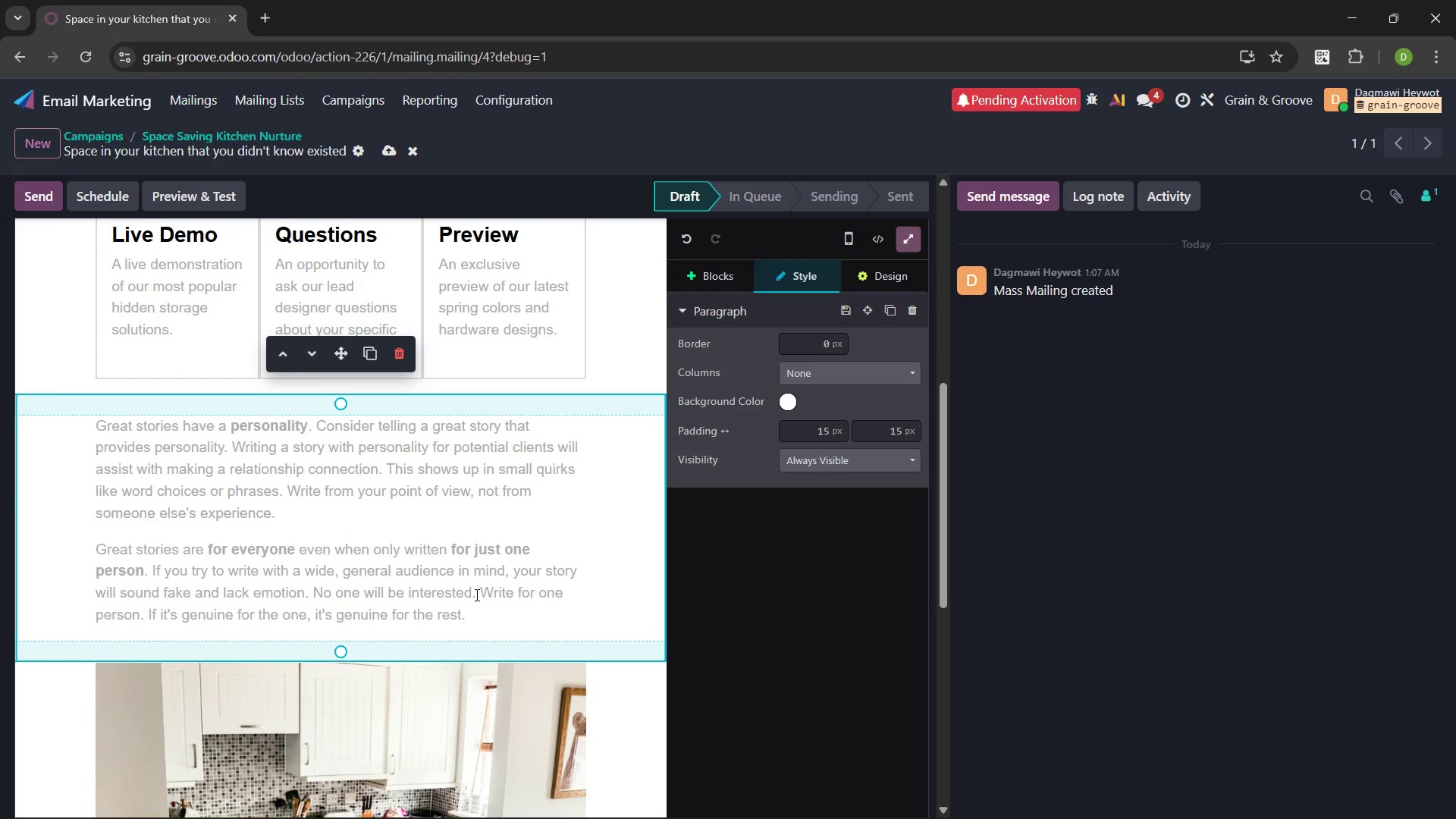 
left_click_drag(start_coordinate=[472, 615], to_coordinate=[100, 426])
 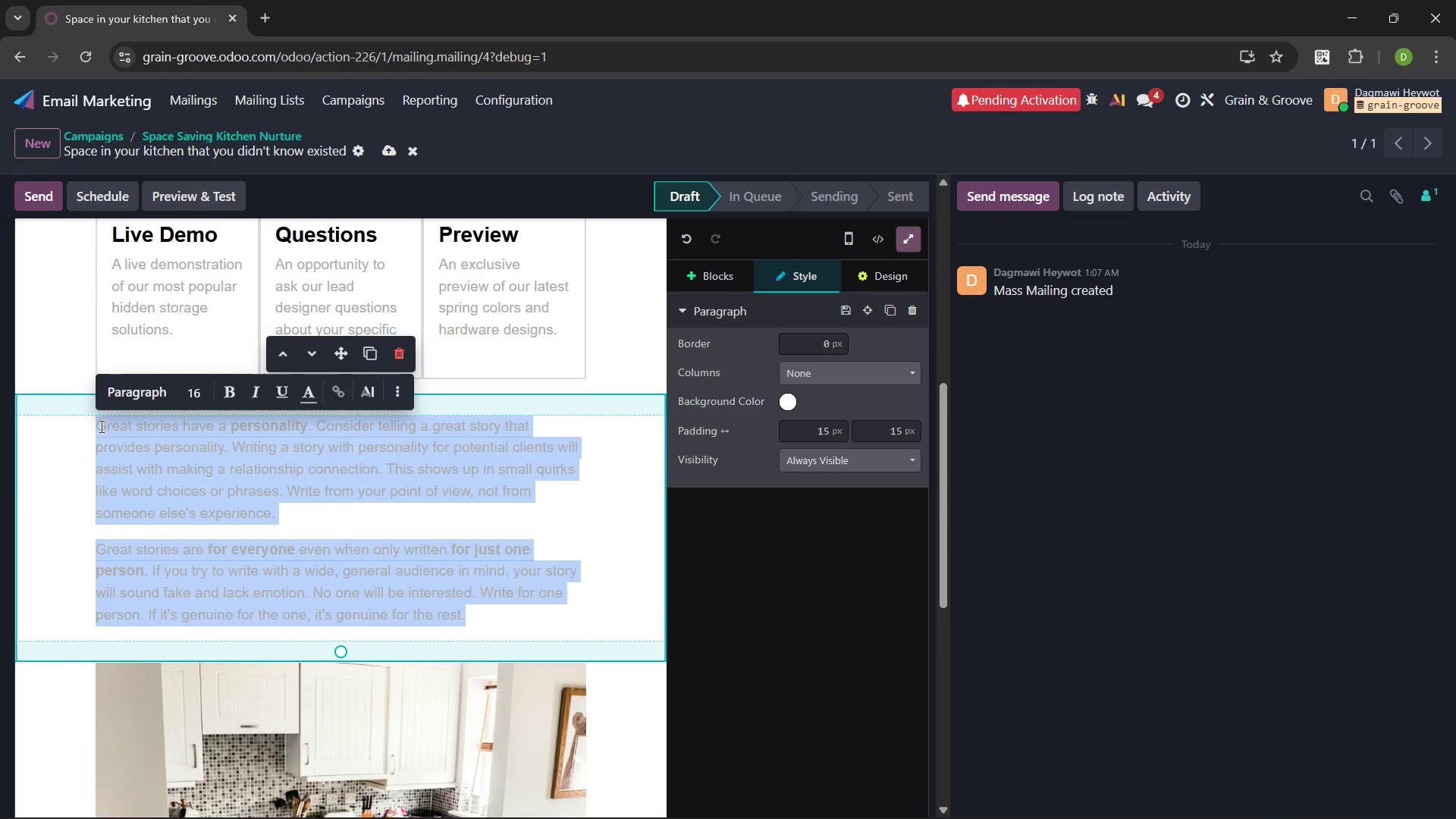 
key(Backspace)
 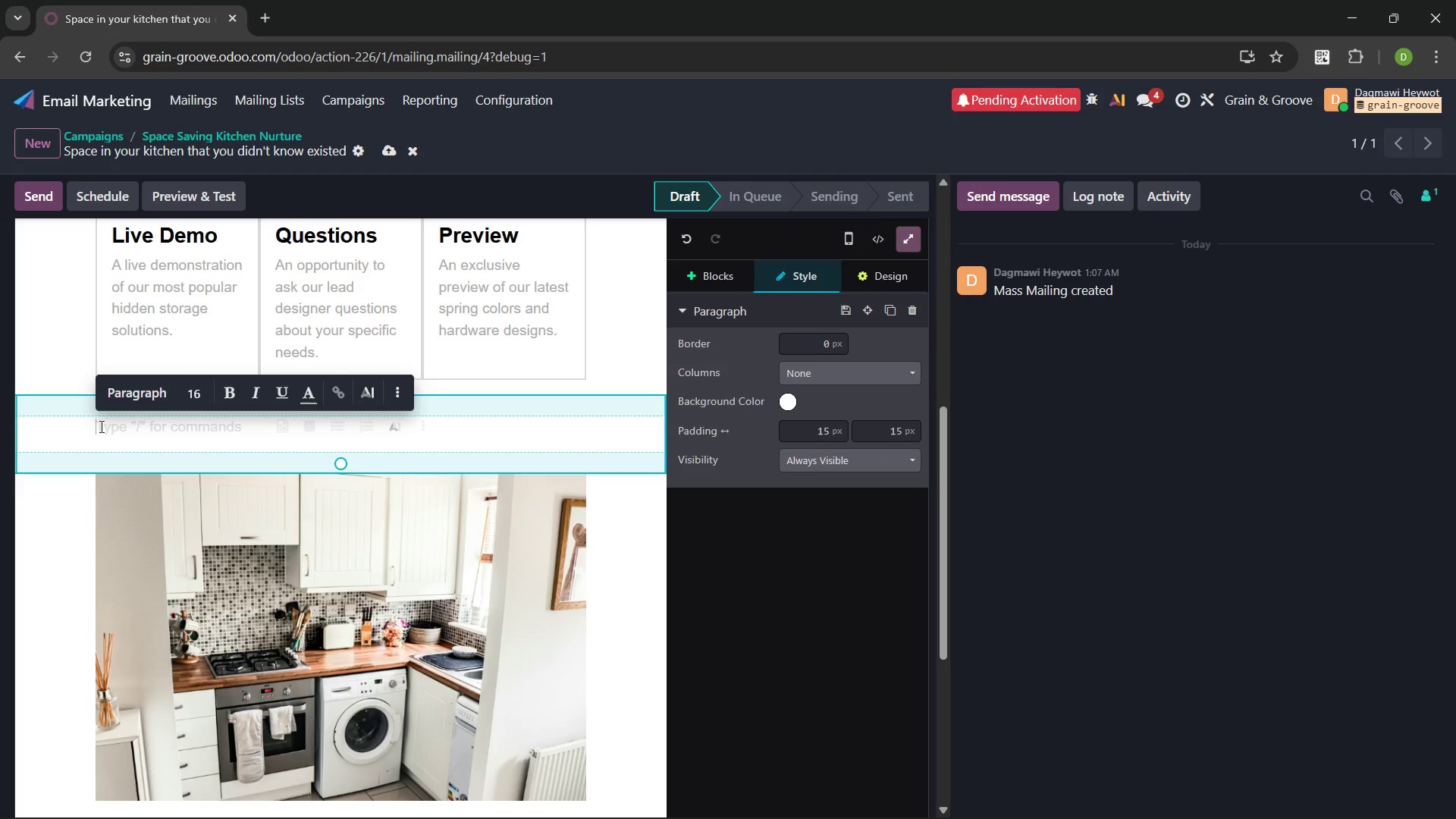 
type(There will be no sales talk, no pressure just 15 mins of inspiration to make your dreams come true by using smart )
 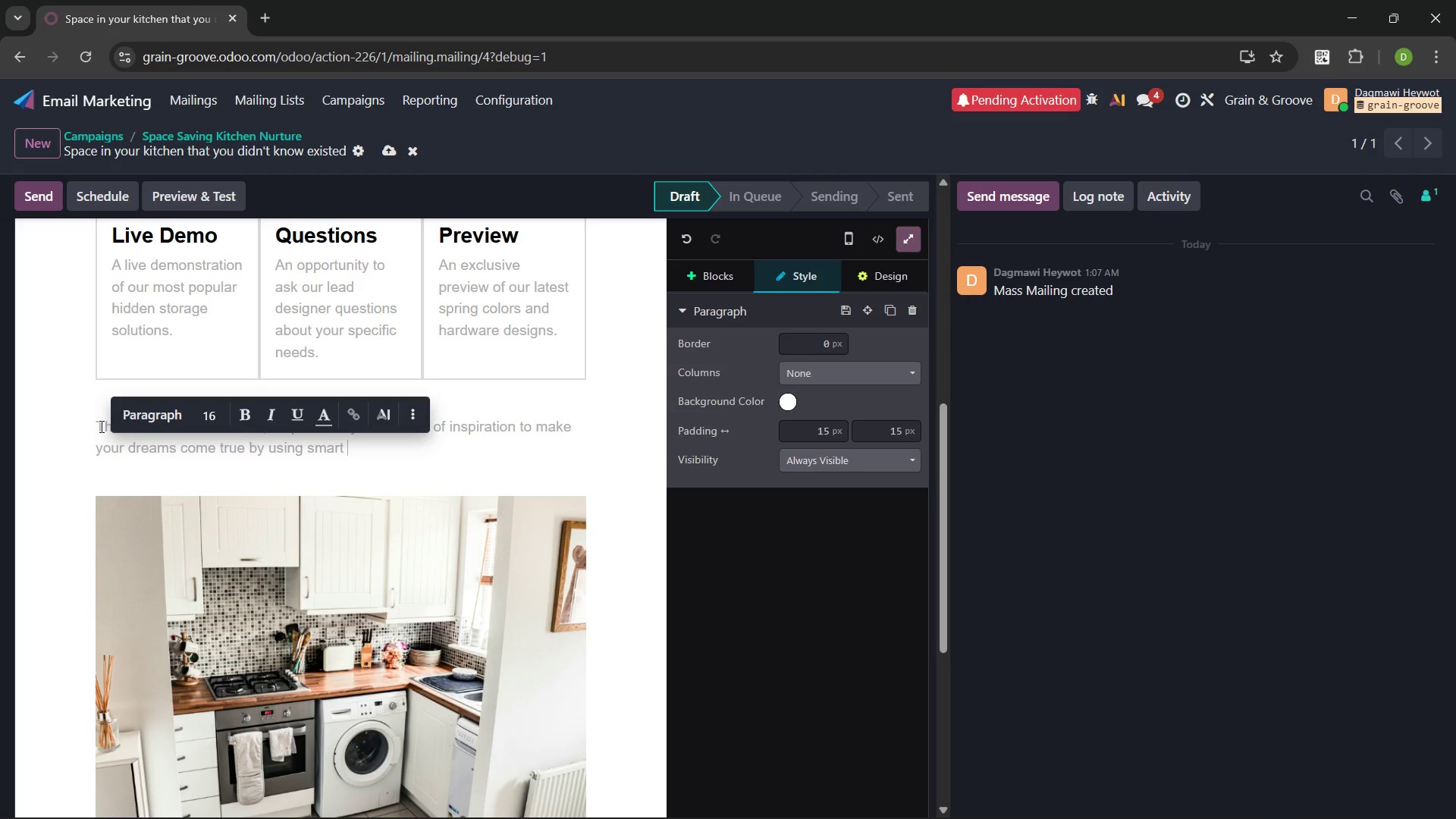 
type(storage systems instead of just cabinets. )
 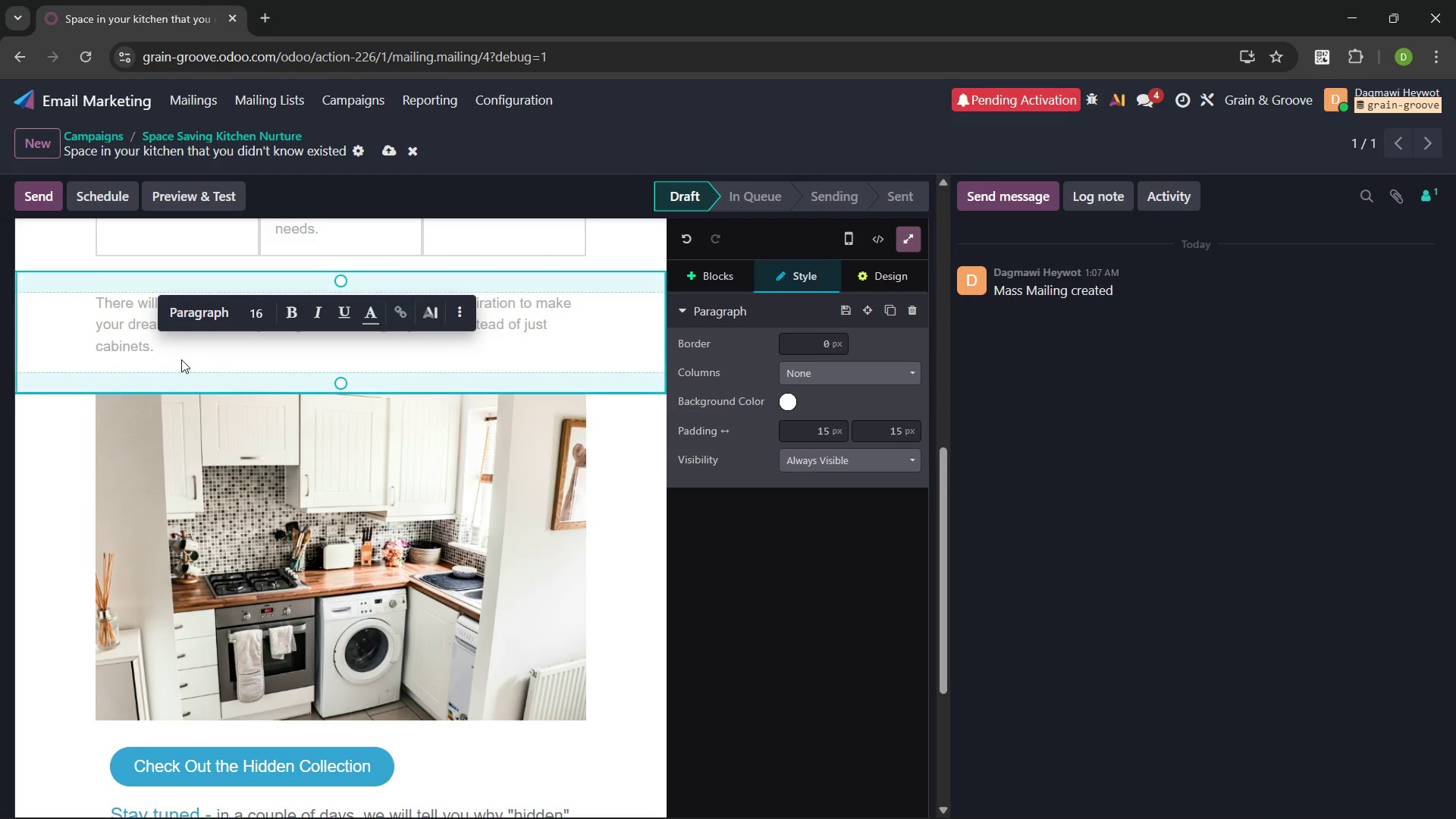 
wait(6.33)
 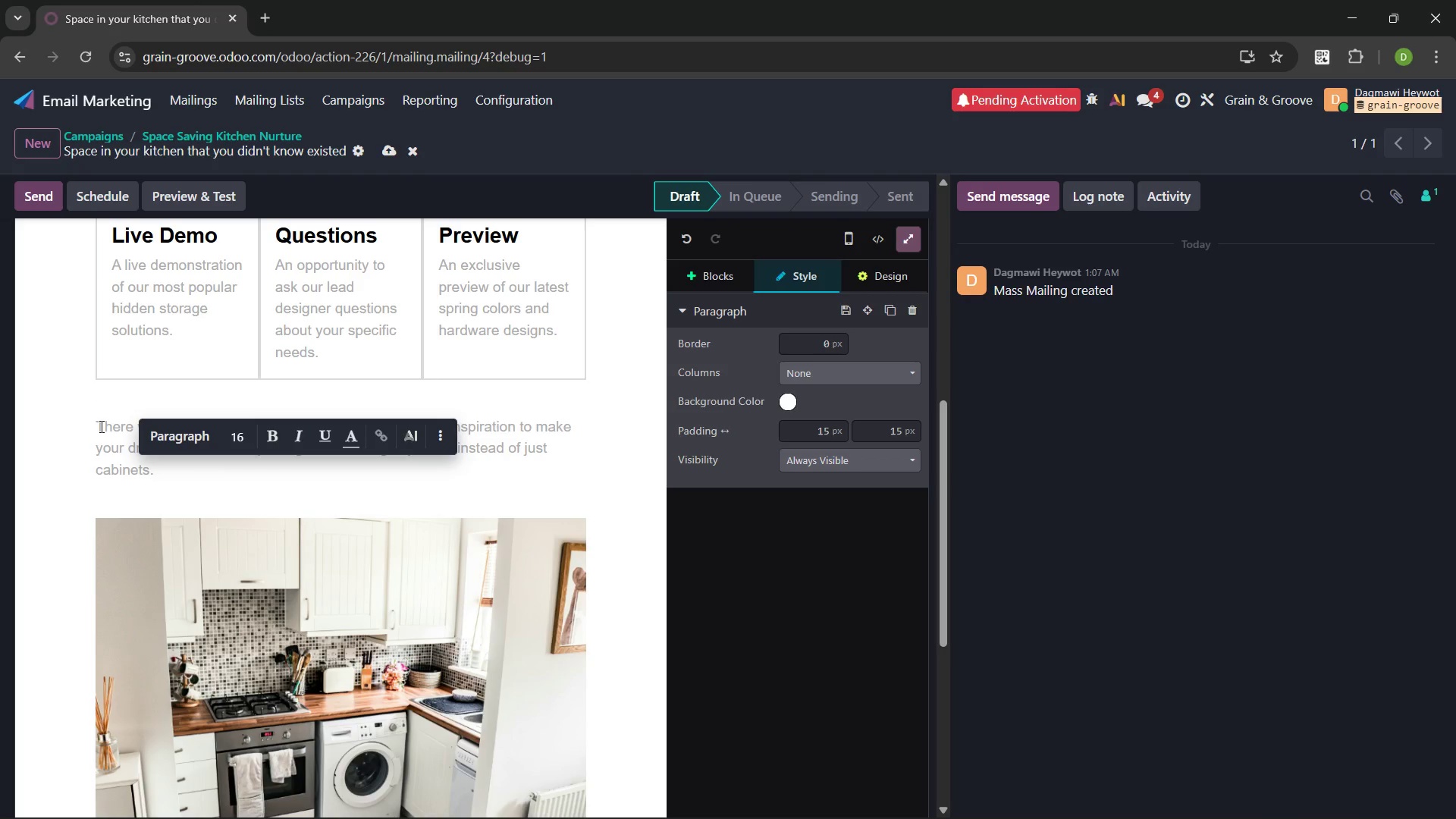 
left_click([376, 535])
 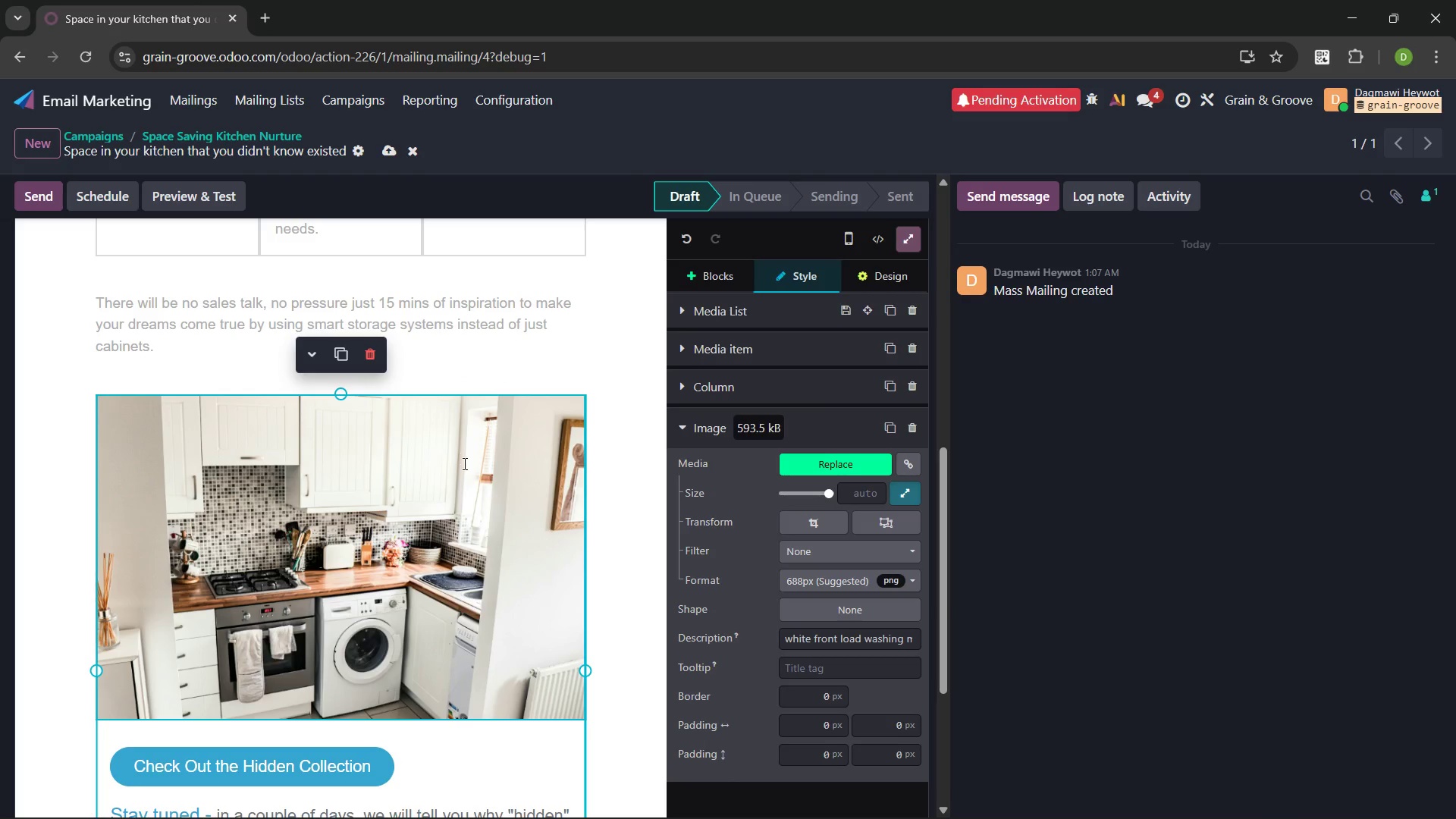 
wait(10.45)
 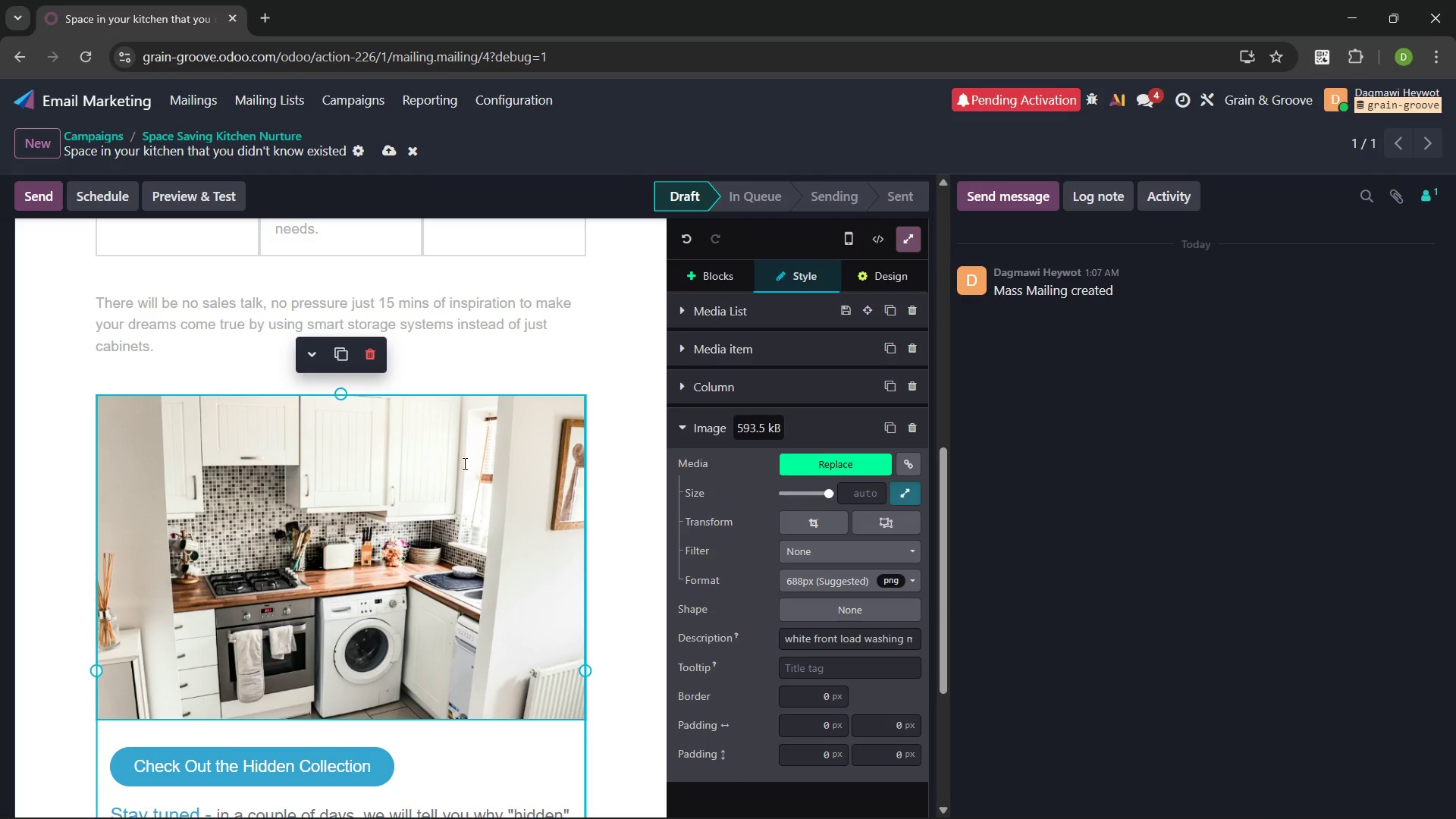 
left_click([831, 465])
 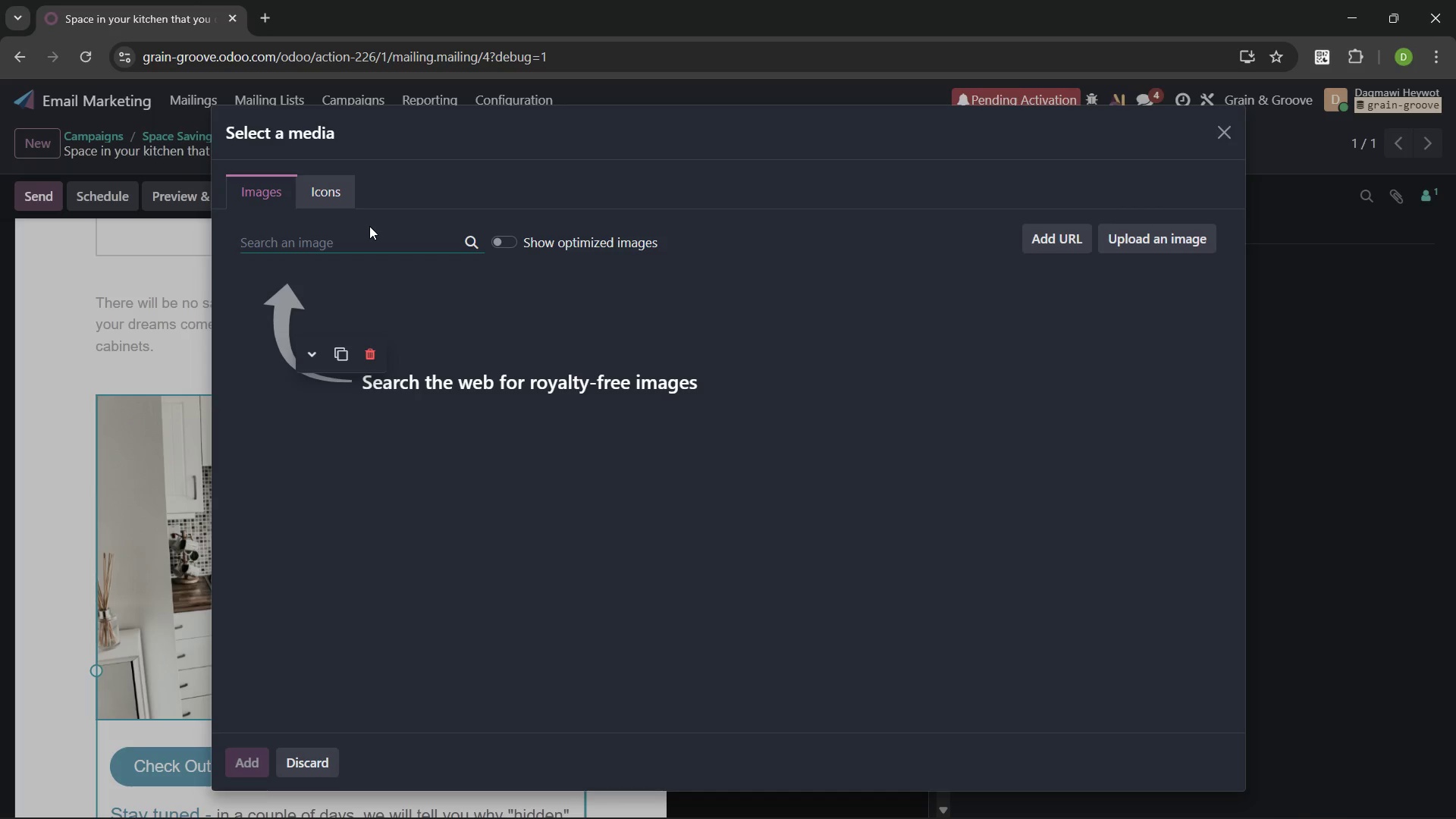 
left_click([351, 236])
 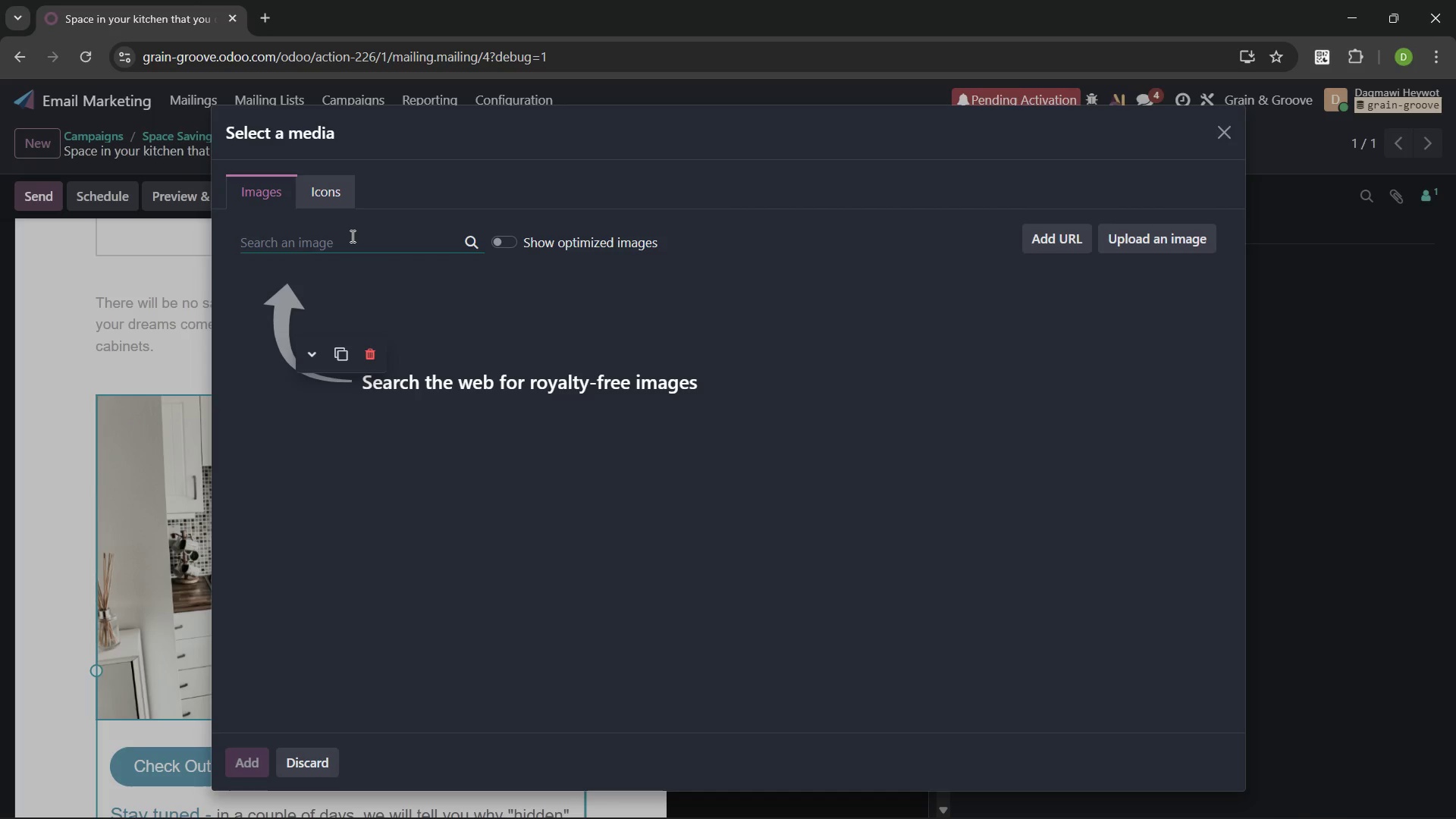 
type(wooden kitchen )
key(Backspace)
 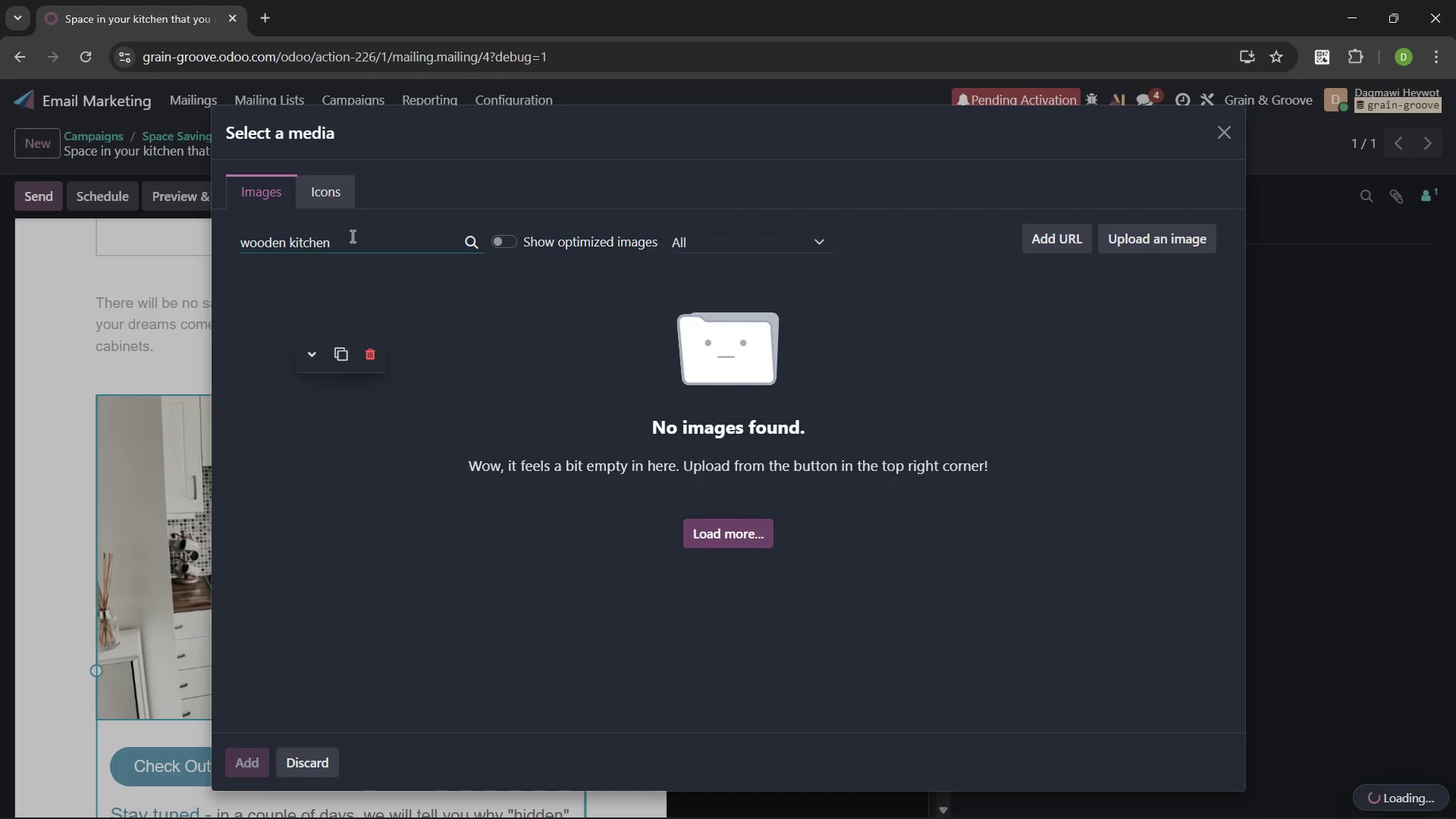 
key(Space)
 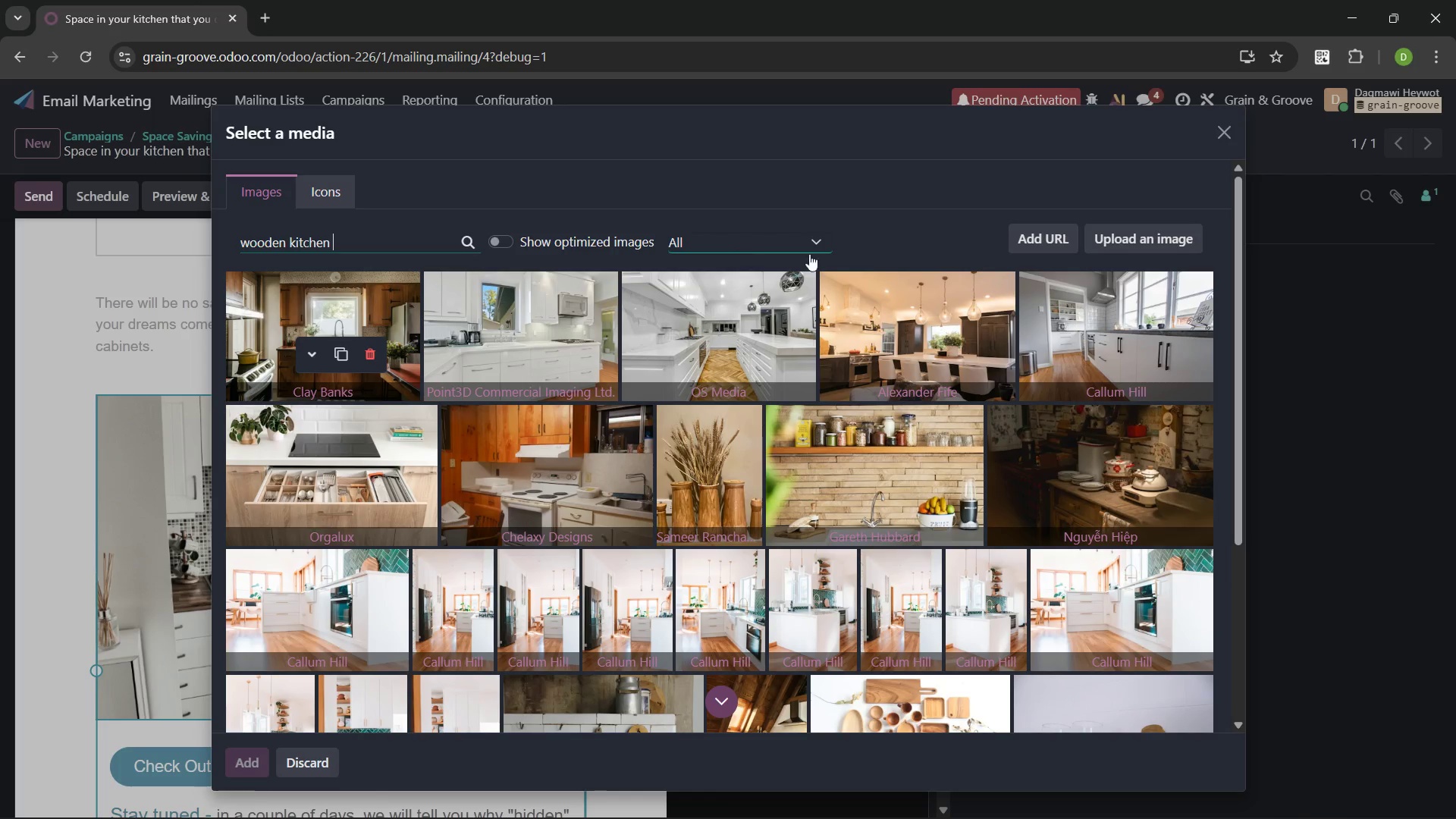 
wait(10.38)
 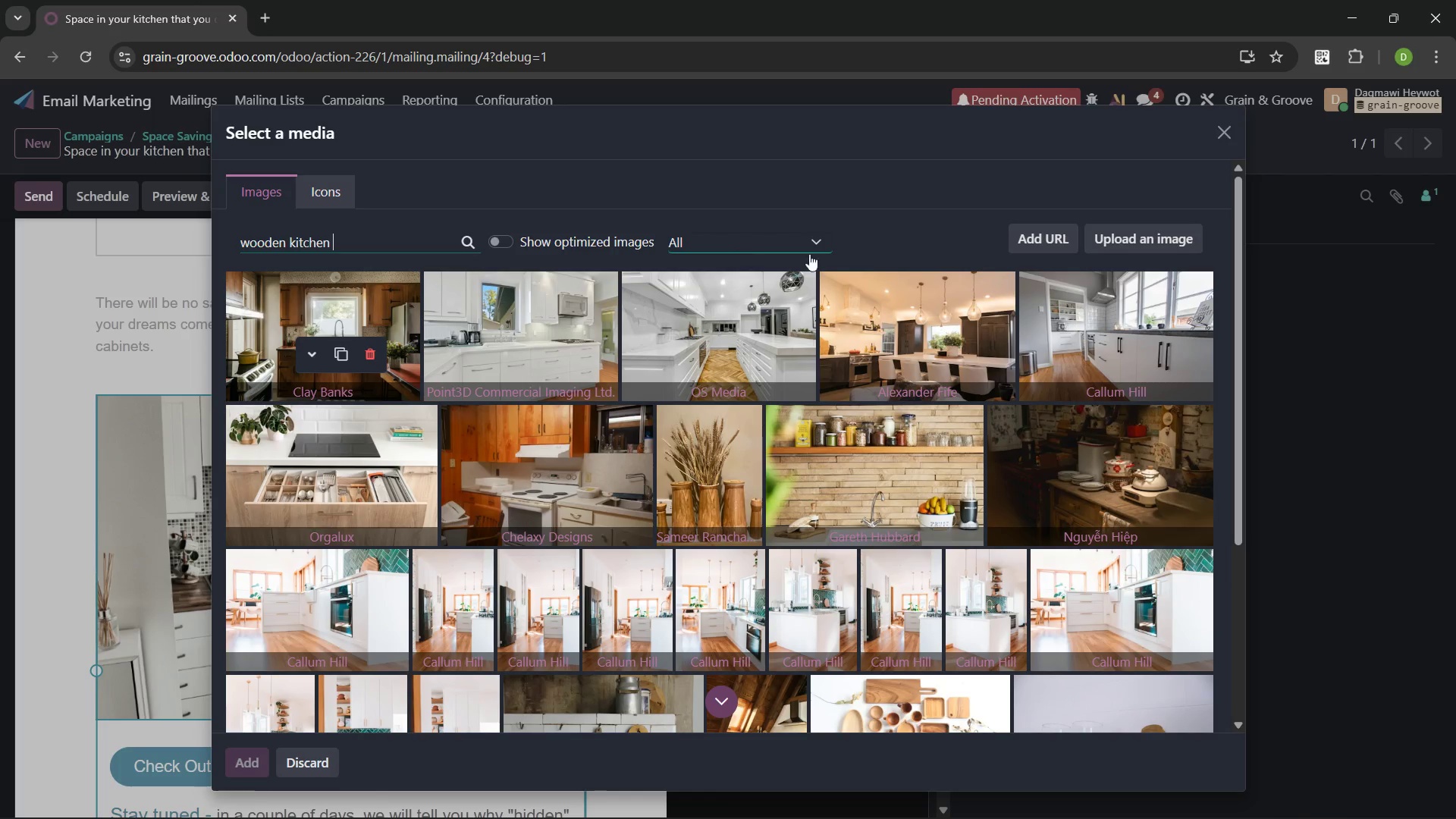 
left_click([582, 443])
 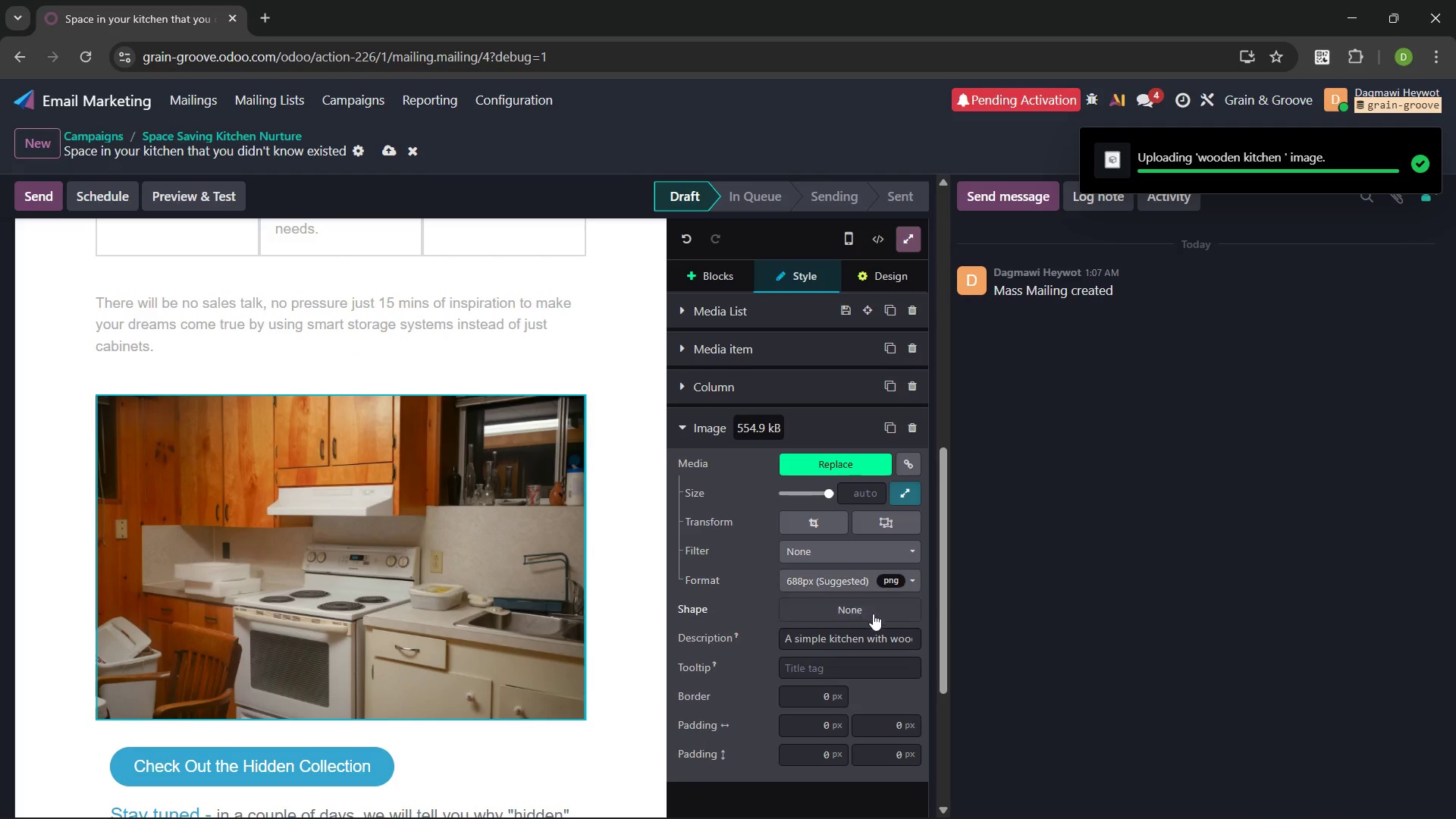 
wait(5.3)
 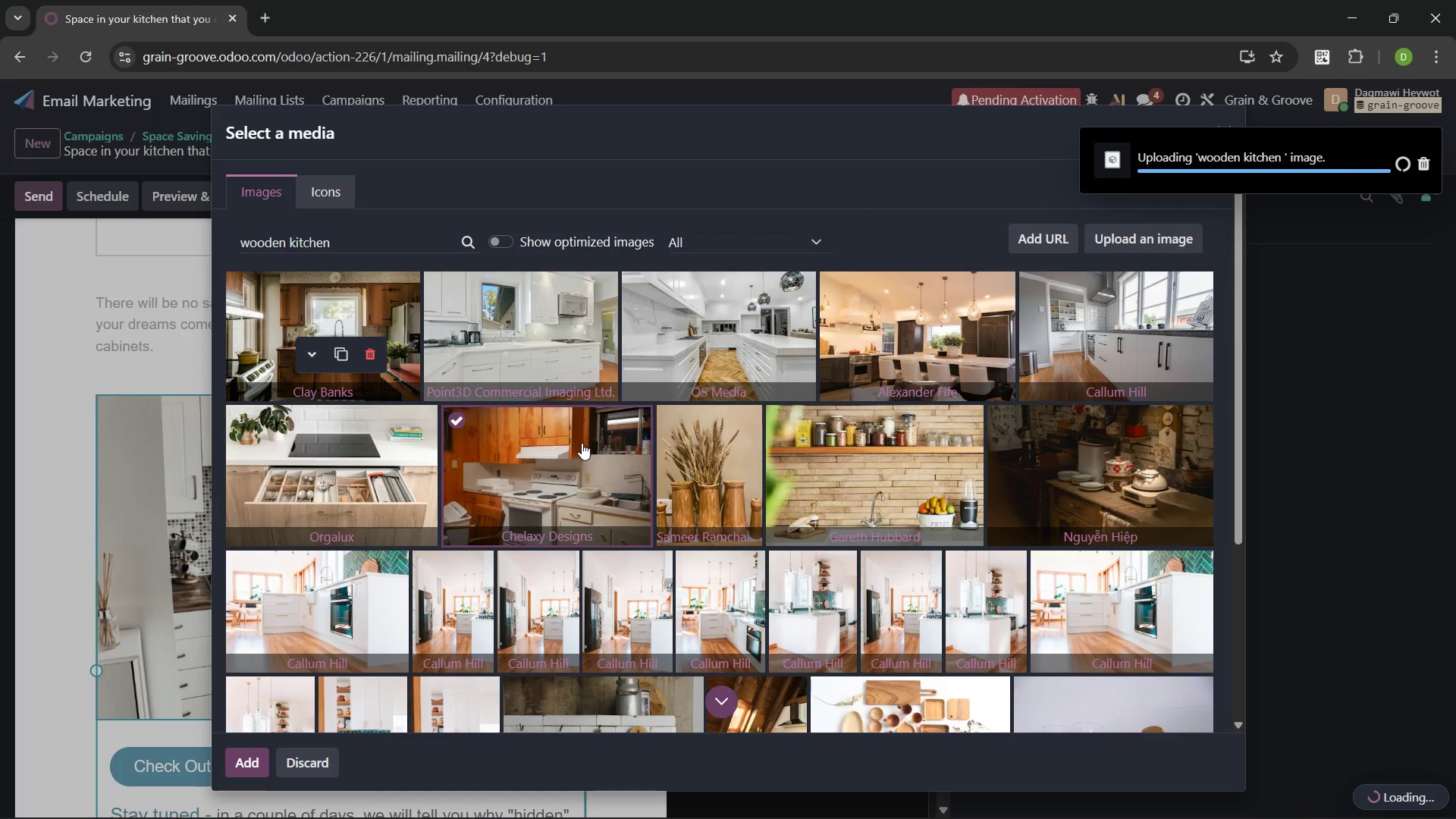 
left_click([874, 641])
 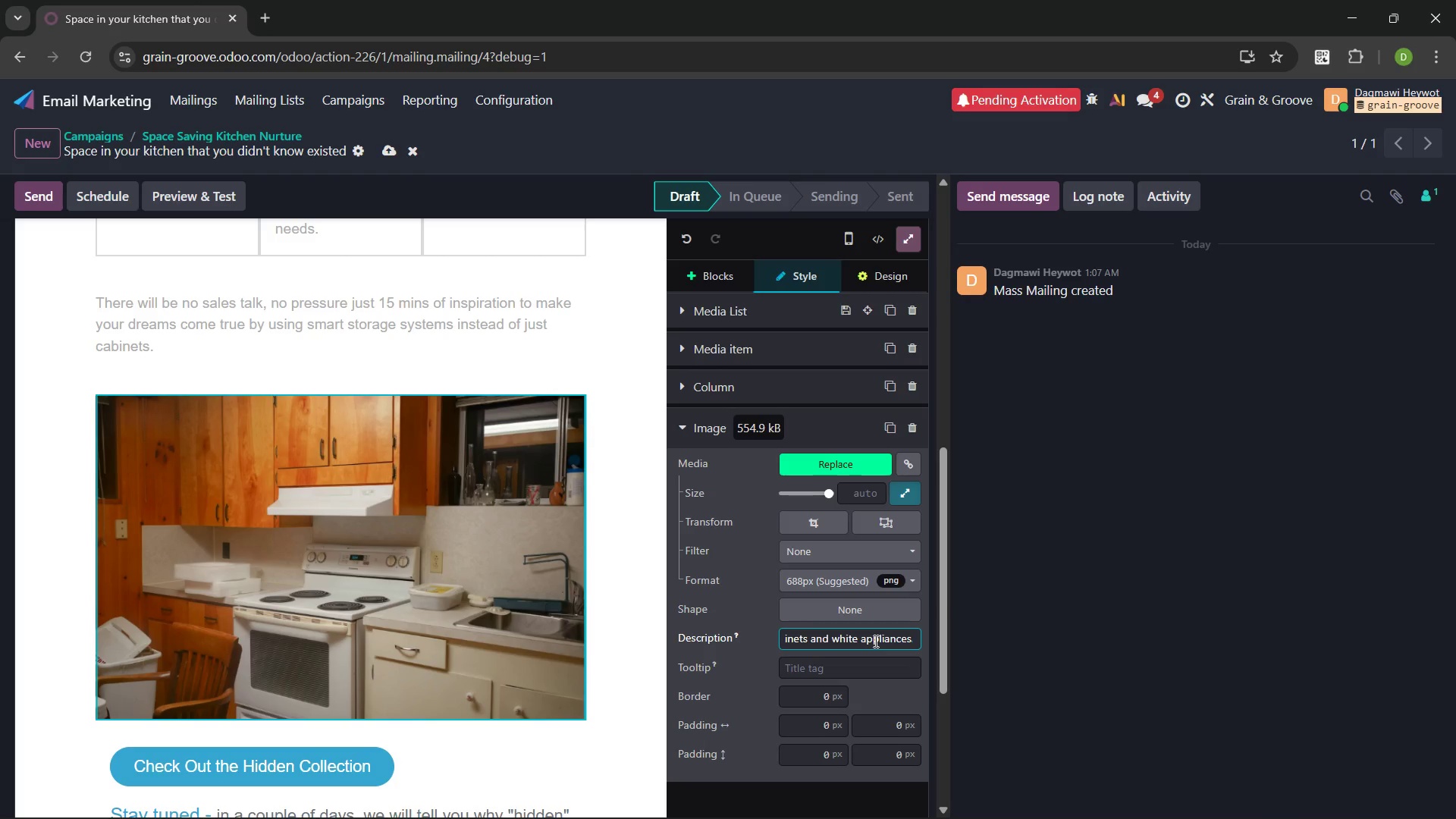 
wait(8.25)
 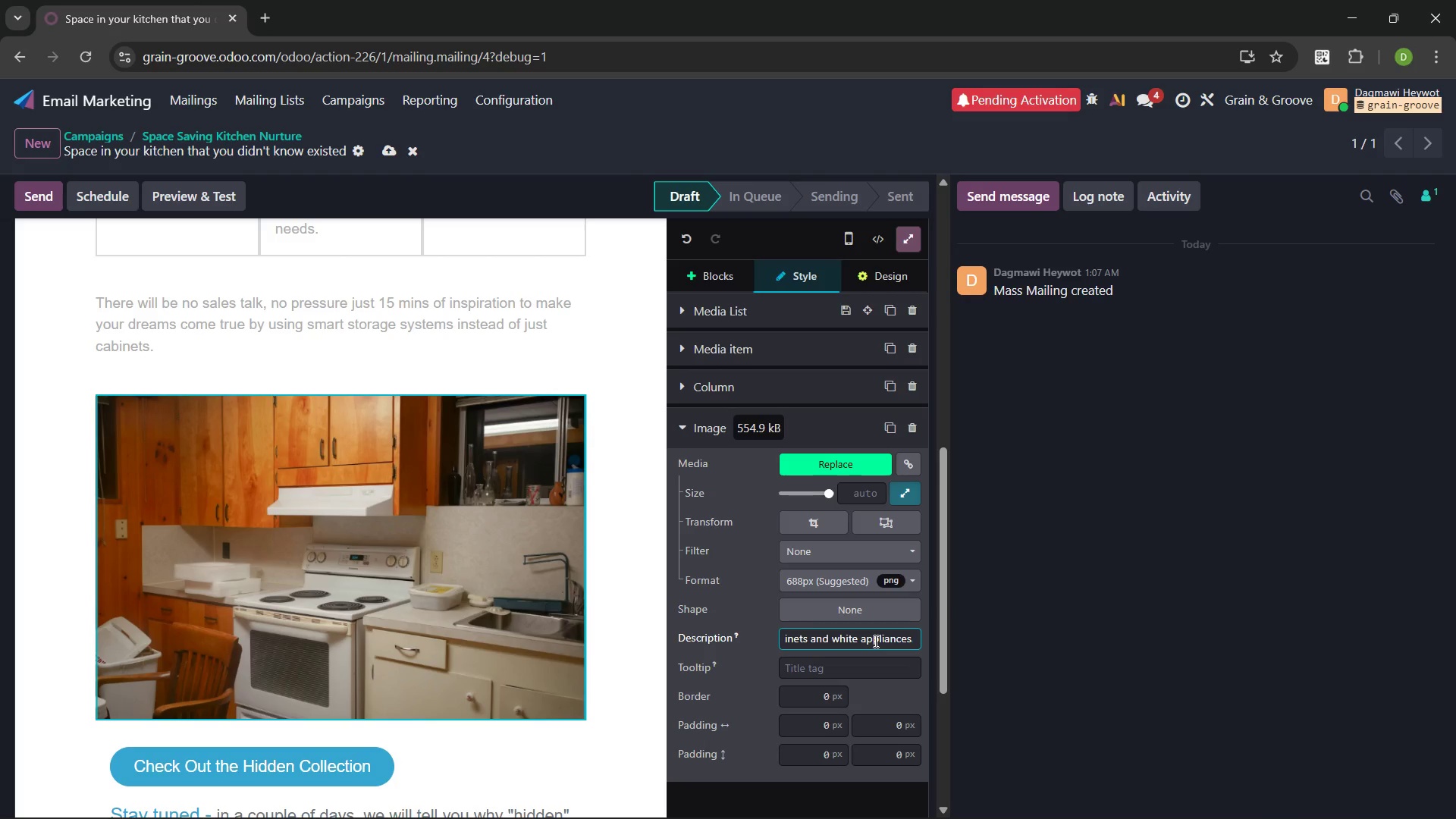 
left_click([842, 462])
 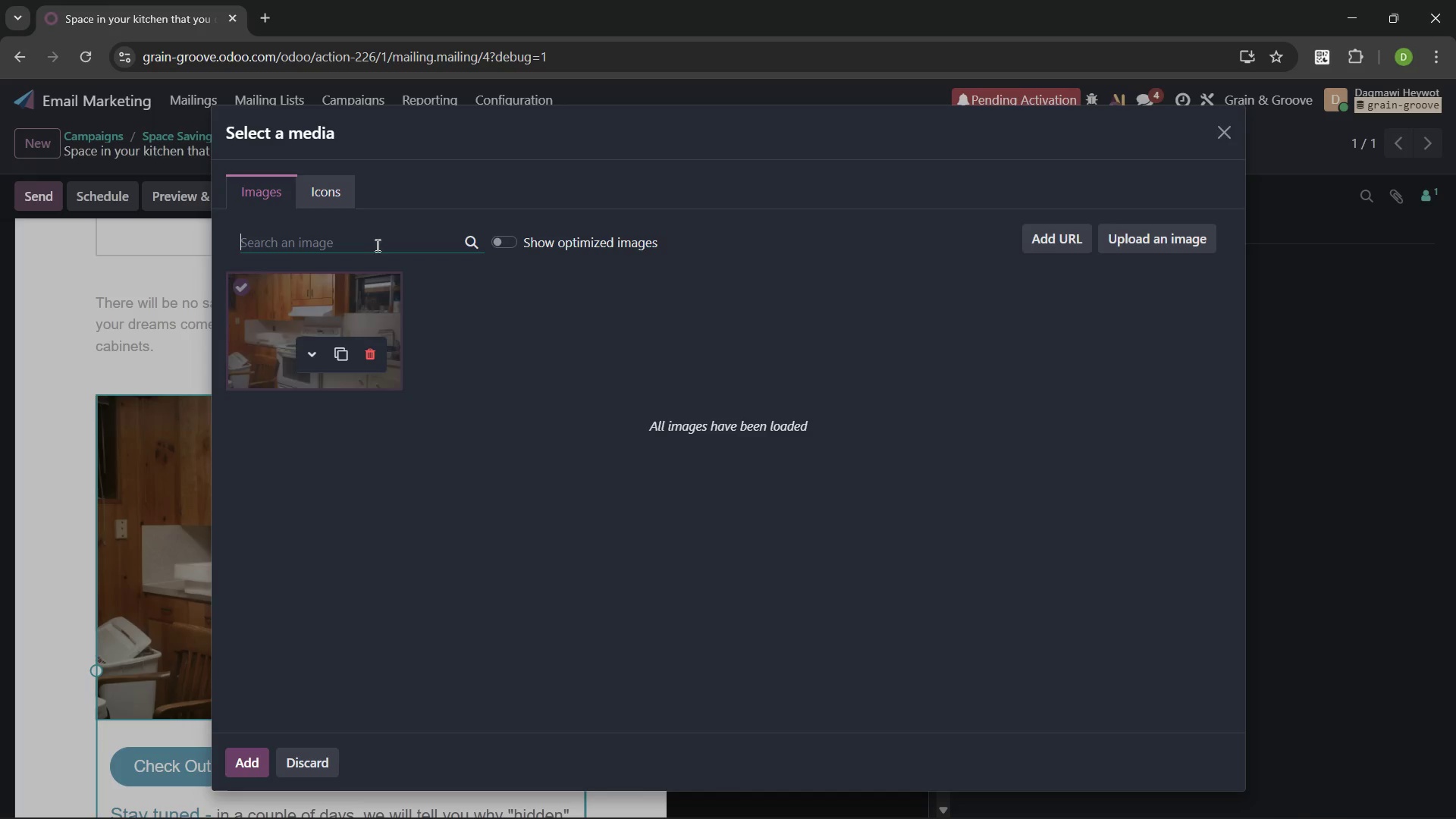 
type(compact kitchen)
 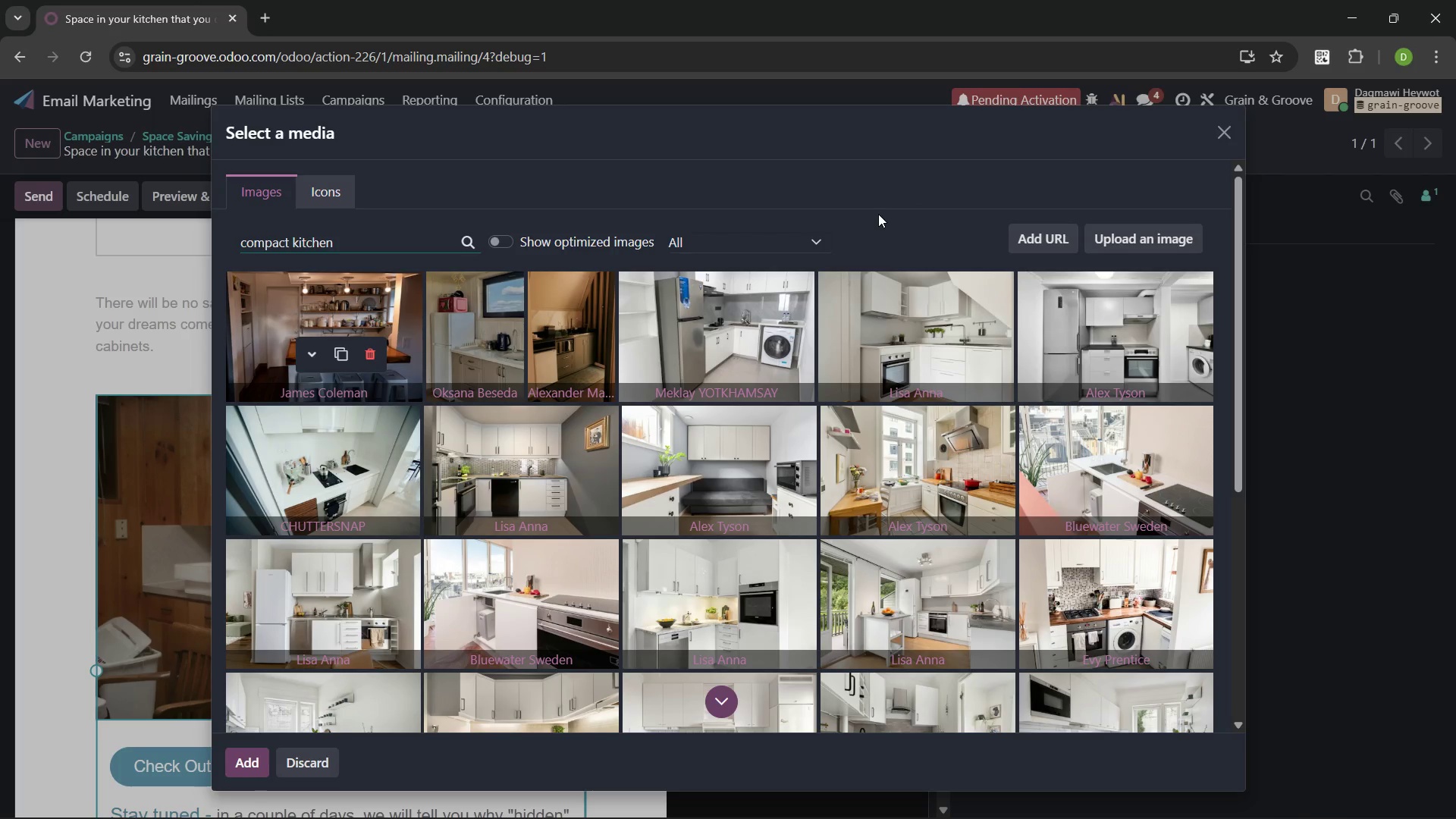 
wait(14.28)
 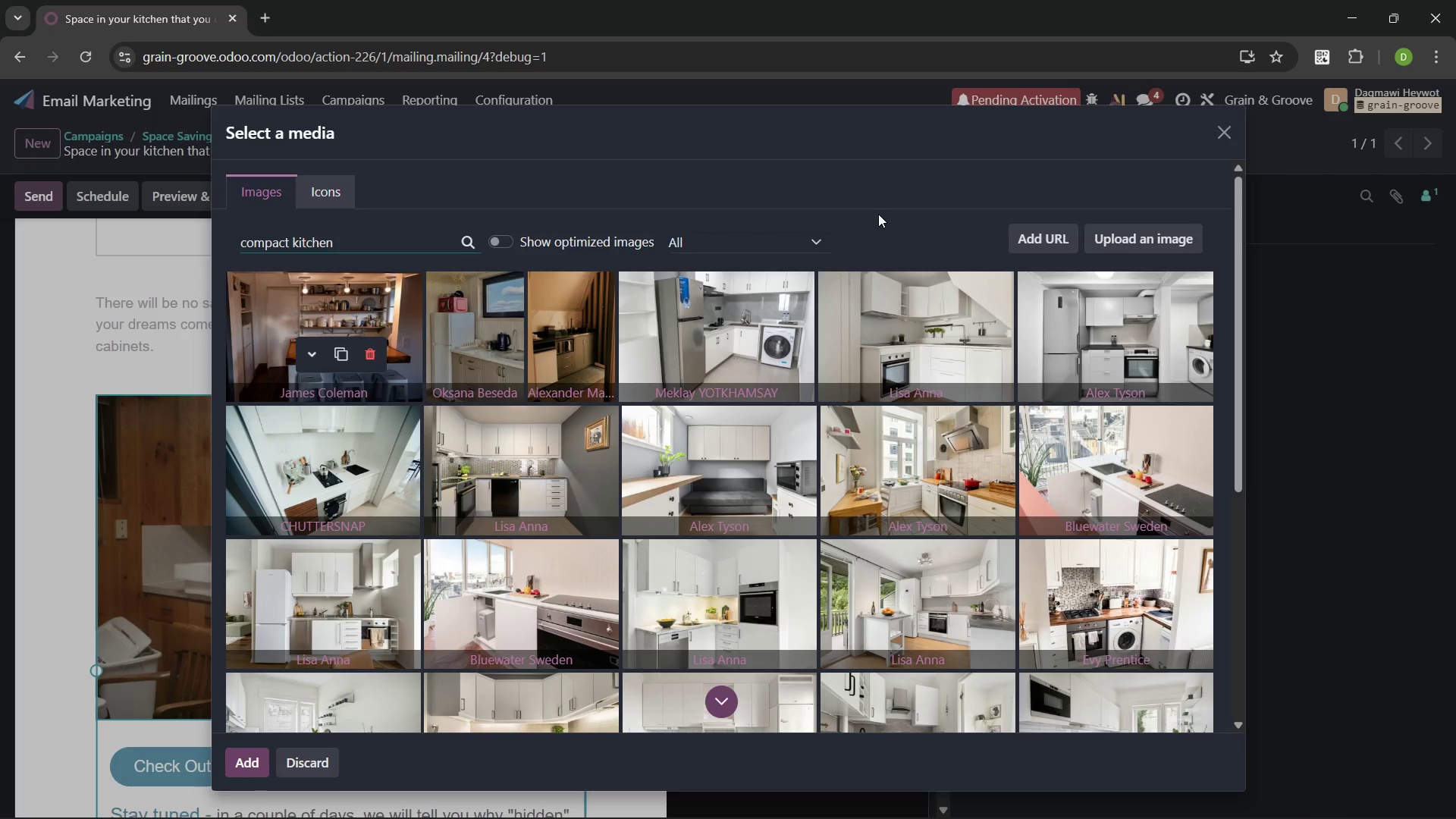 
left_click([915, 334])
 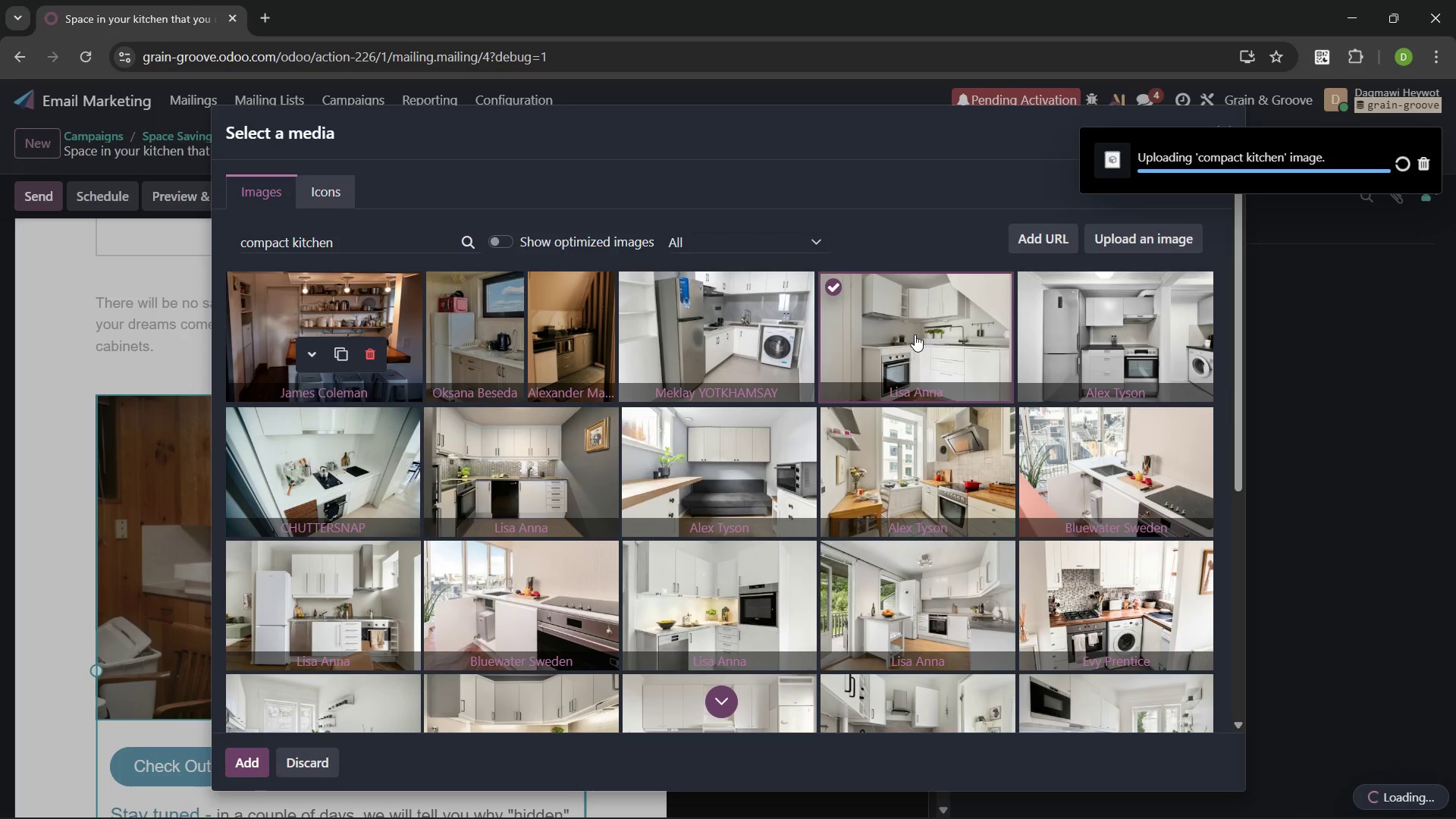 
mouse_move([512, 375])
 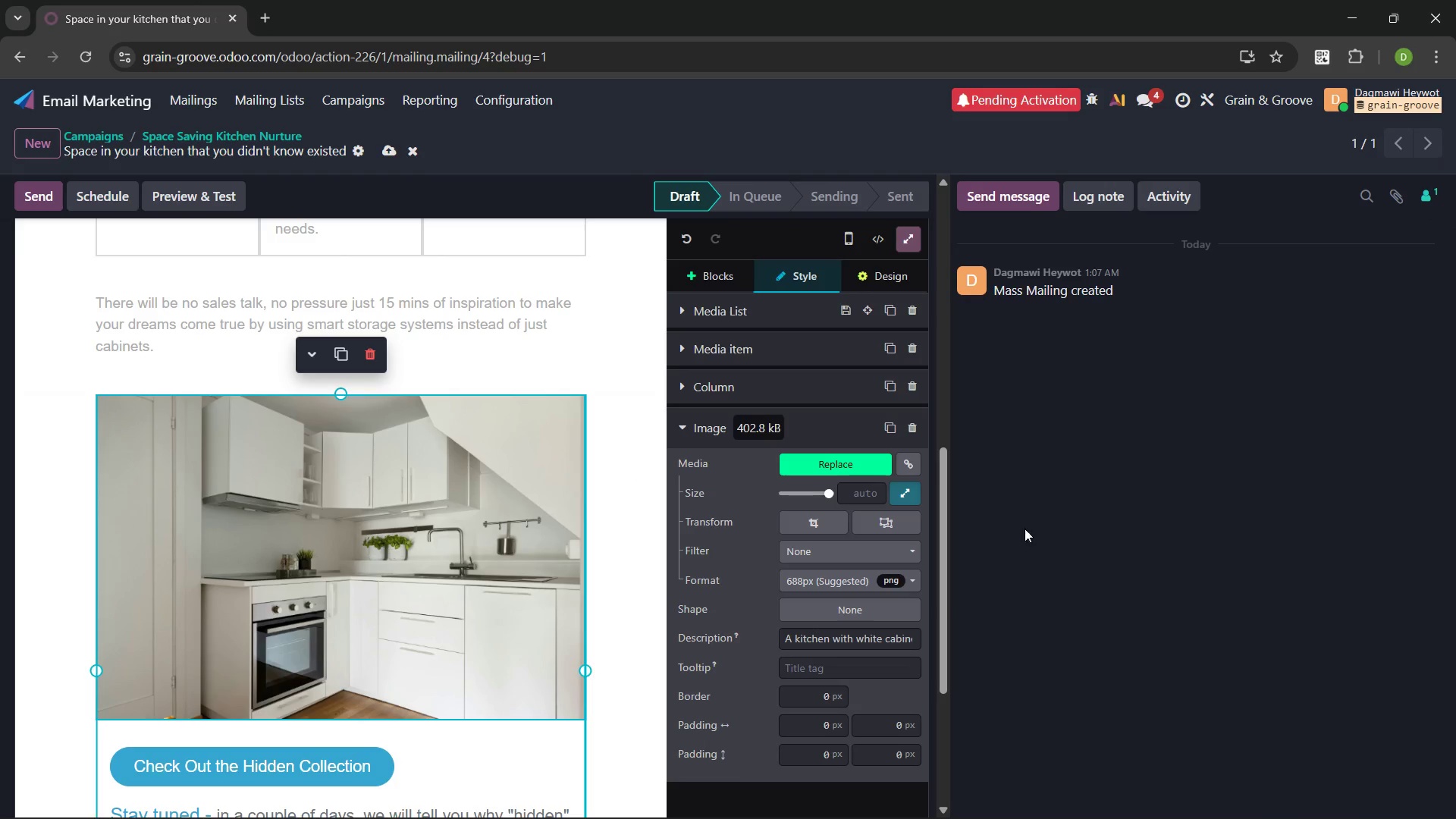 
left_click([843, 466])
 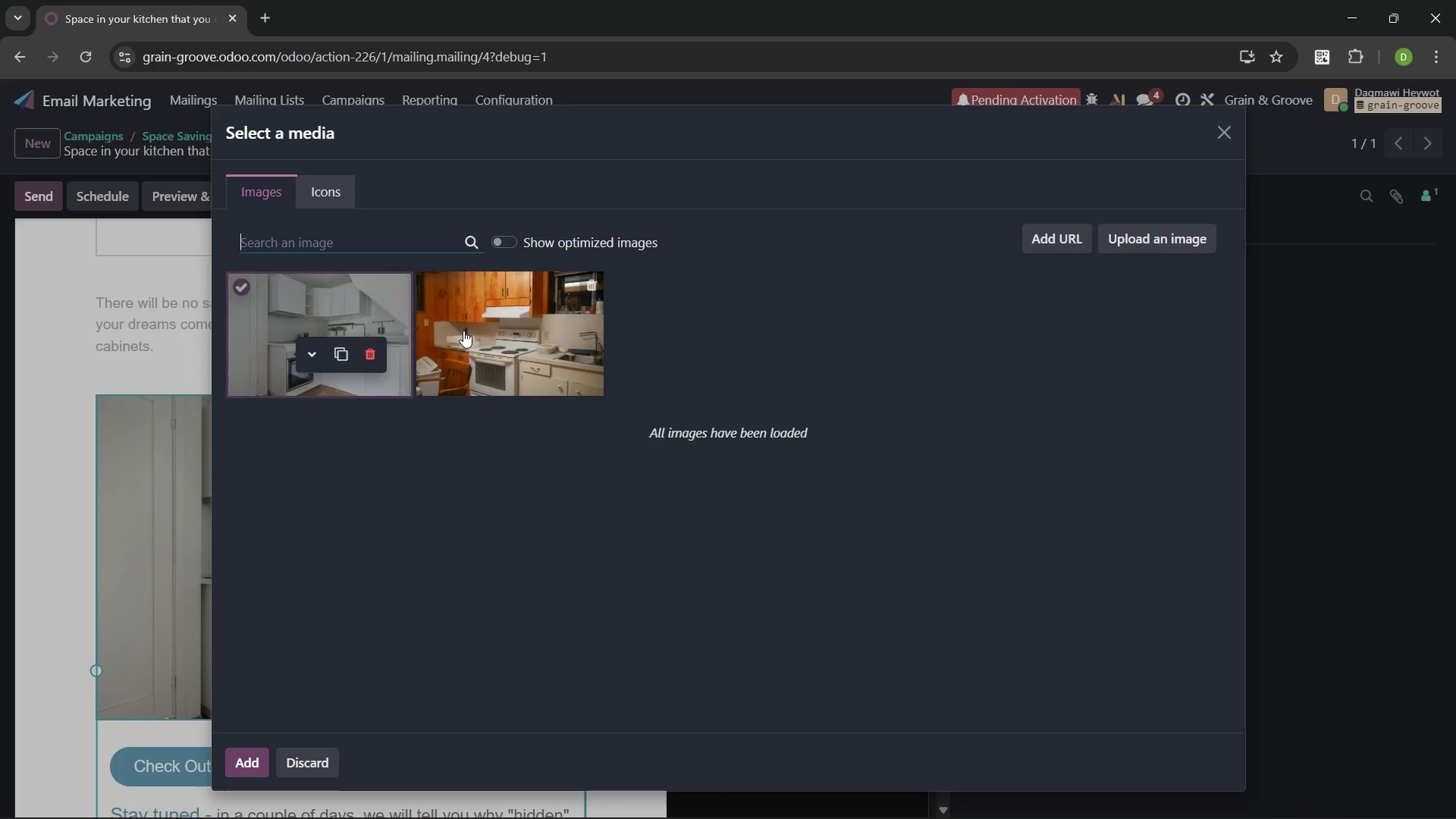 
left_click([547, 322])
 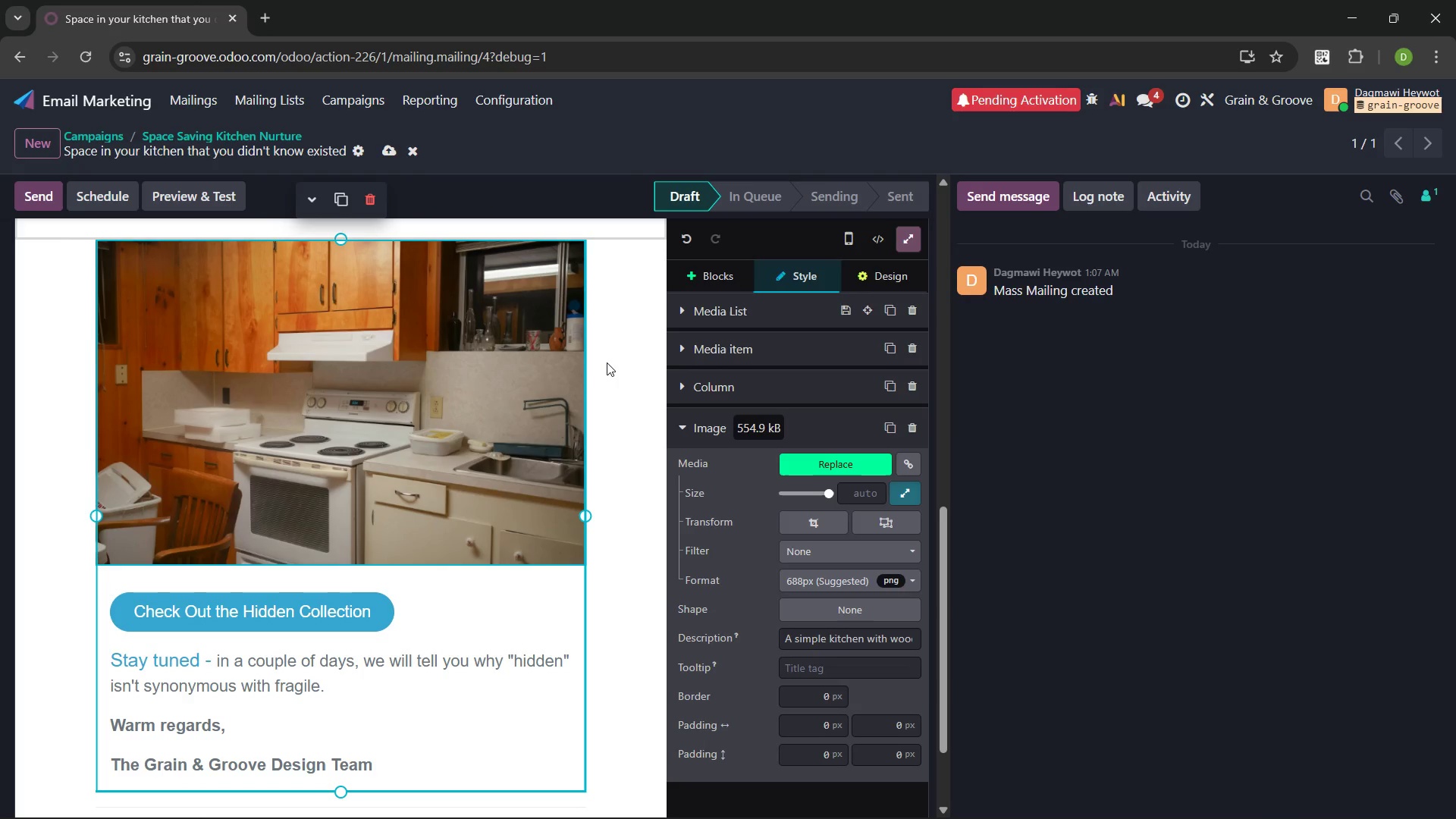 
wait(8.39)
 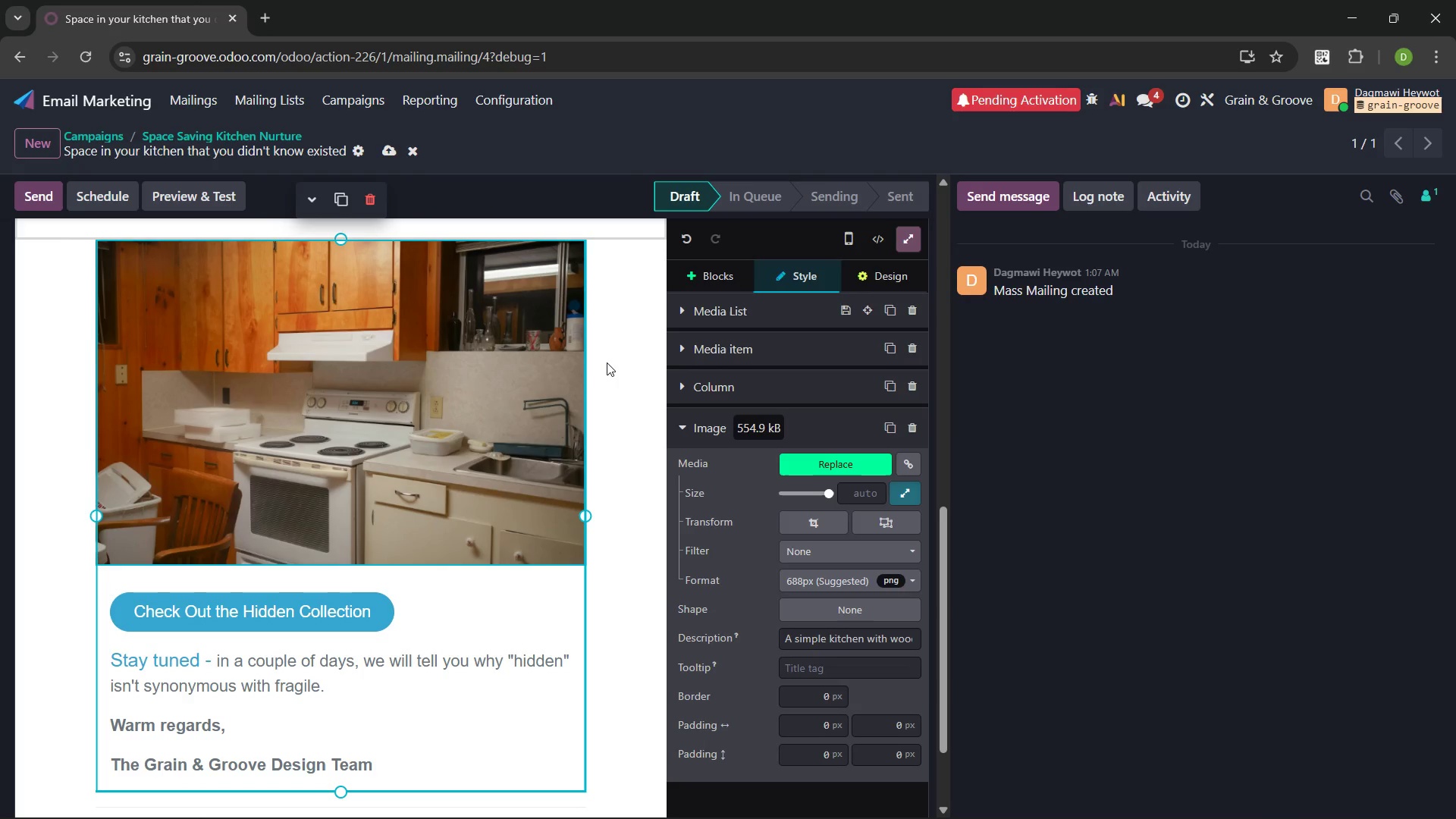 
left_click_drag(start_coordinate=[373, 616], to_coordinate=[133, 607])
 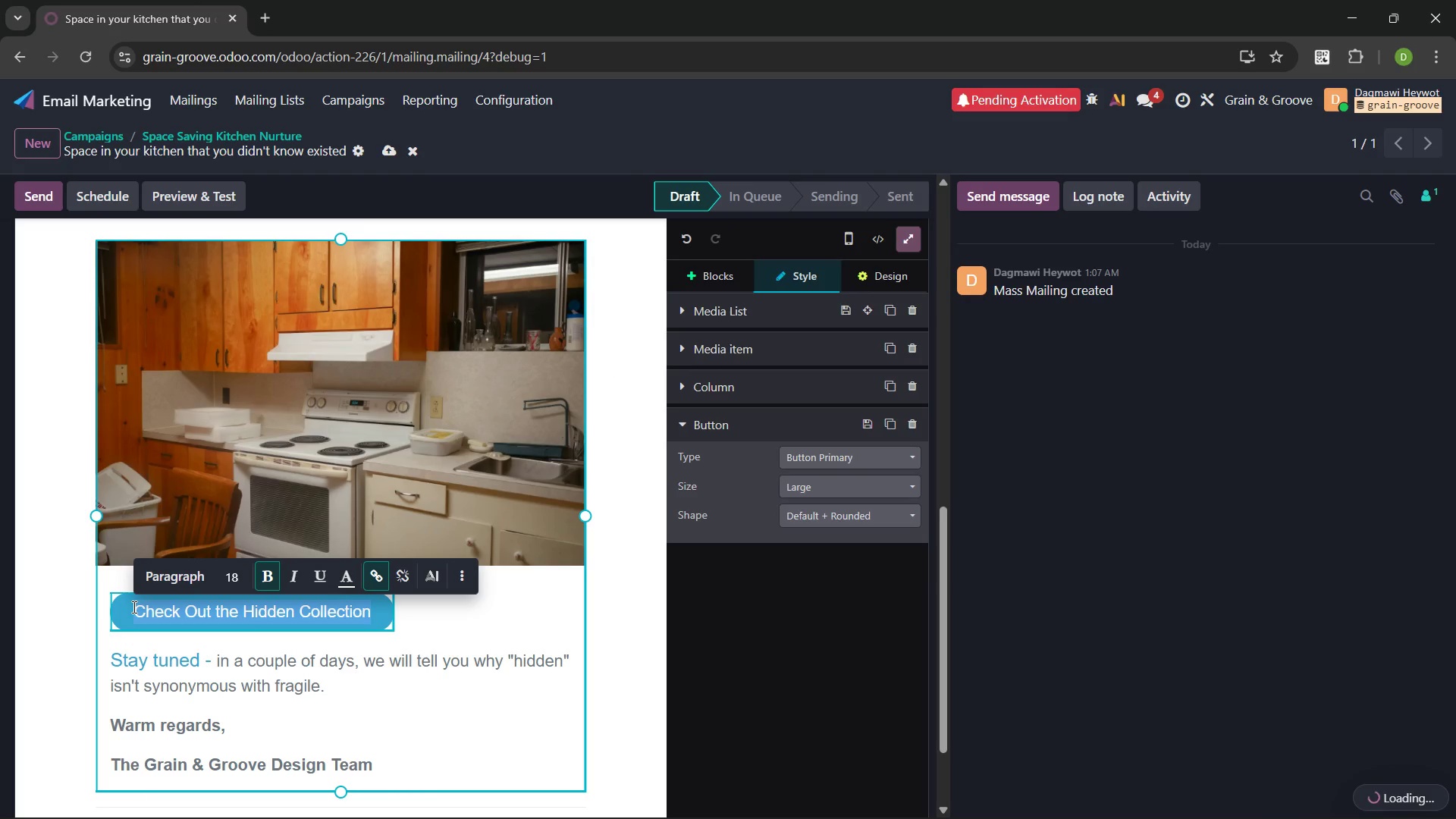 
key(Backspace)
type(Sc)
 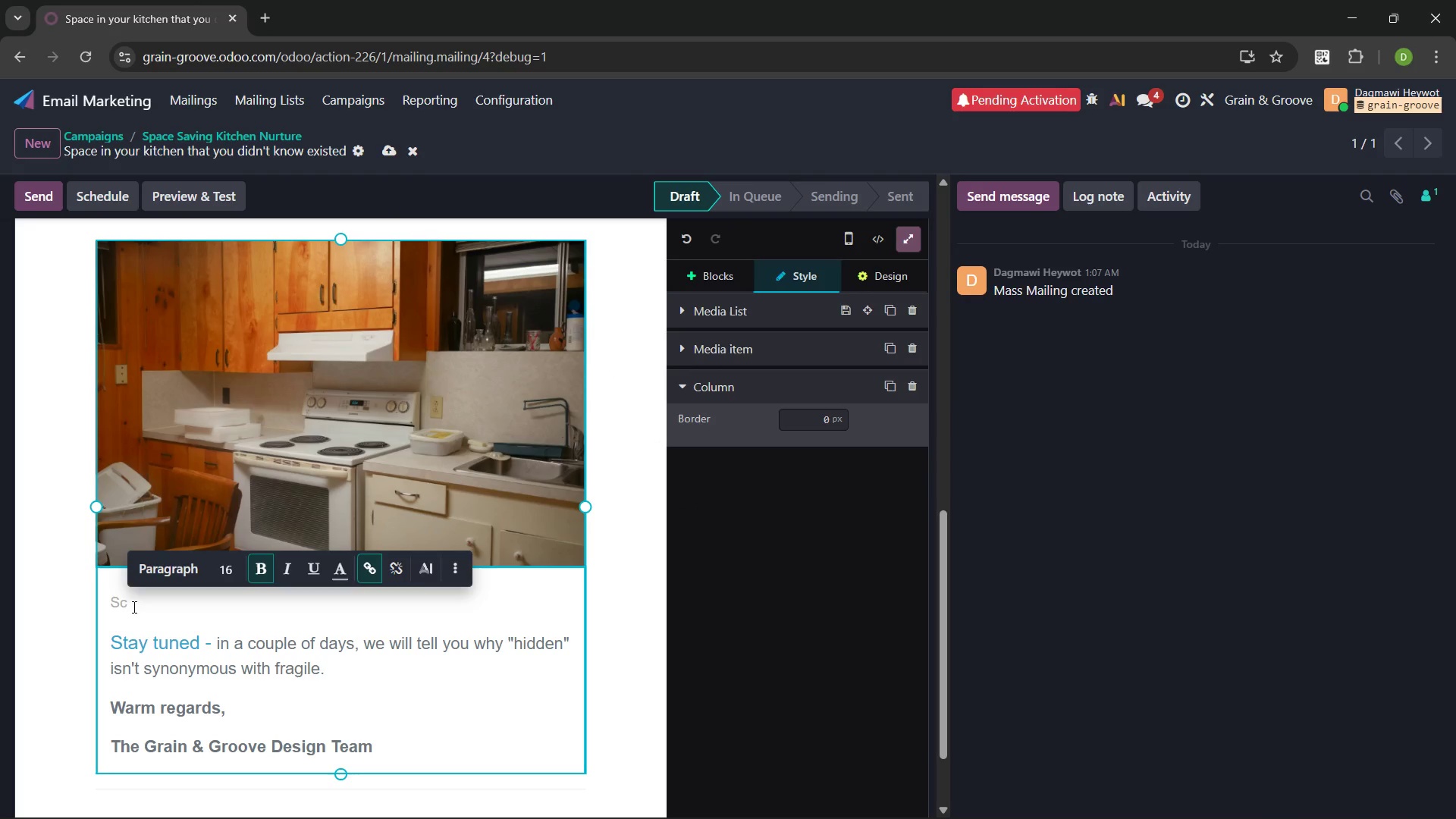 
key(Control+Z)
 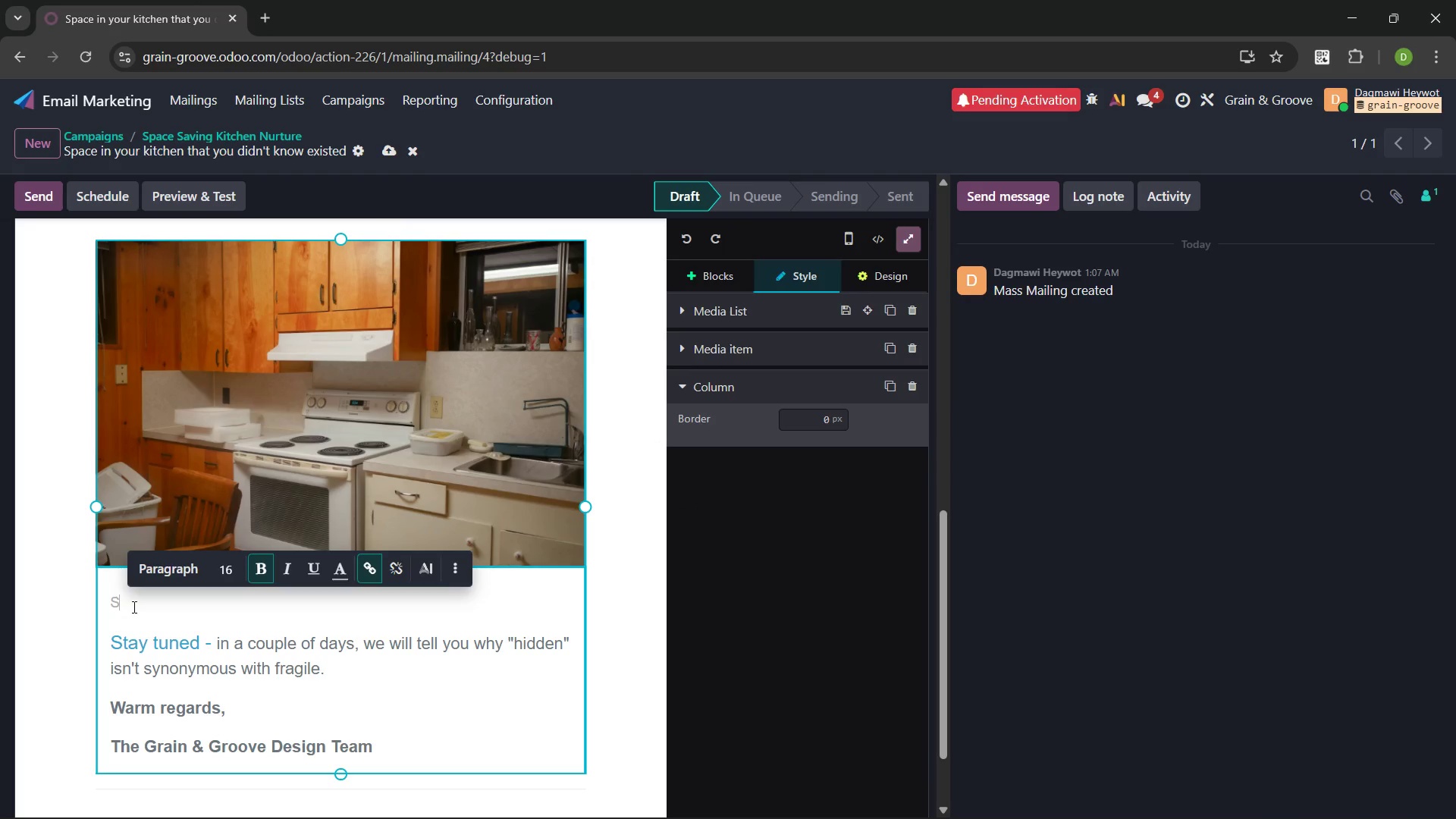 
key(Control+Z)
 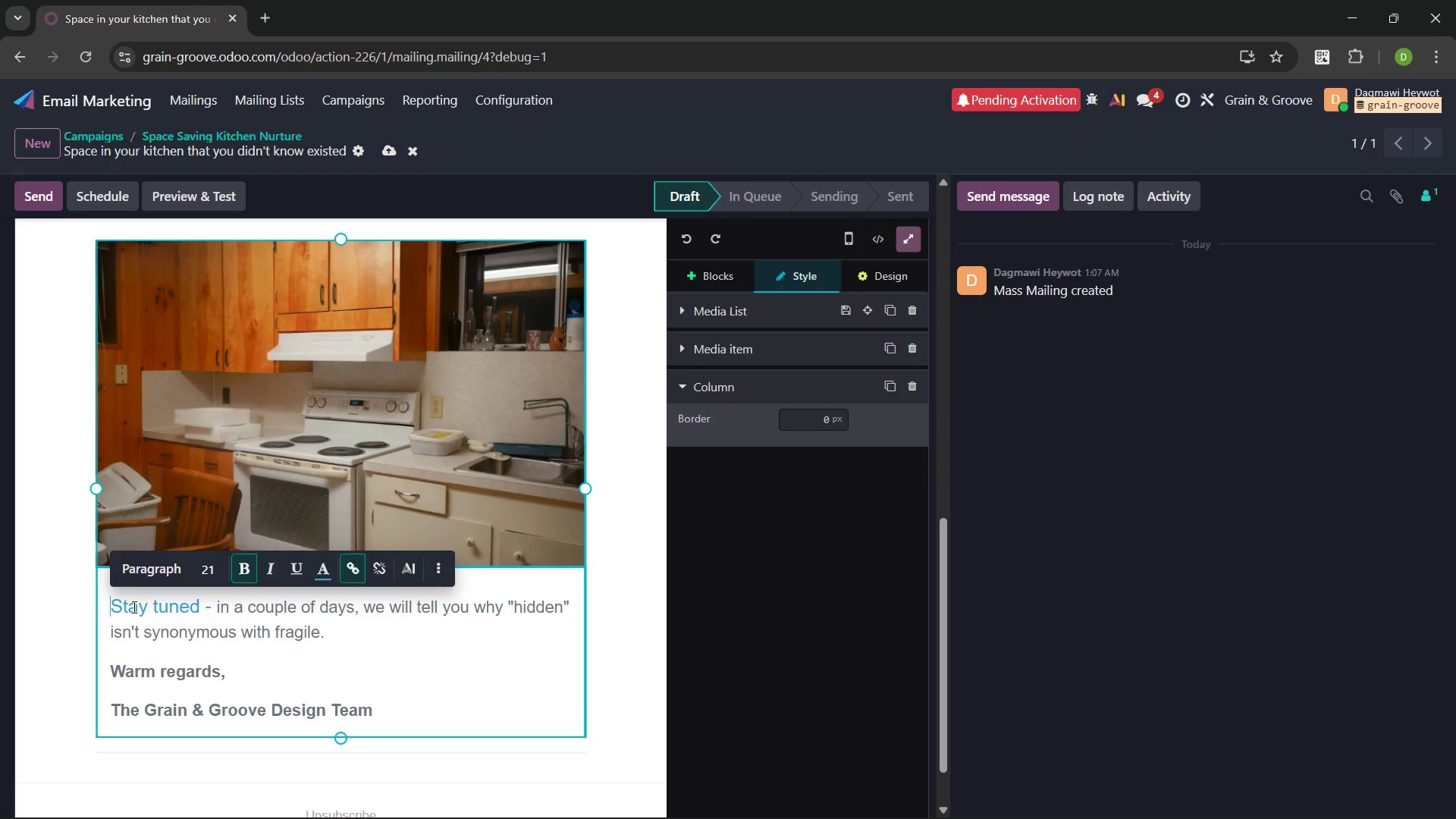 
key(Control+Z)
 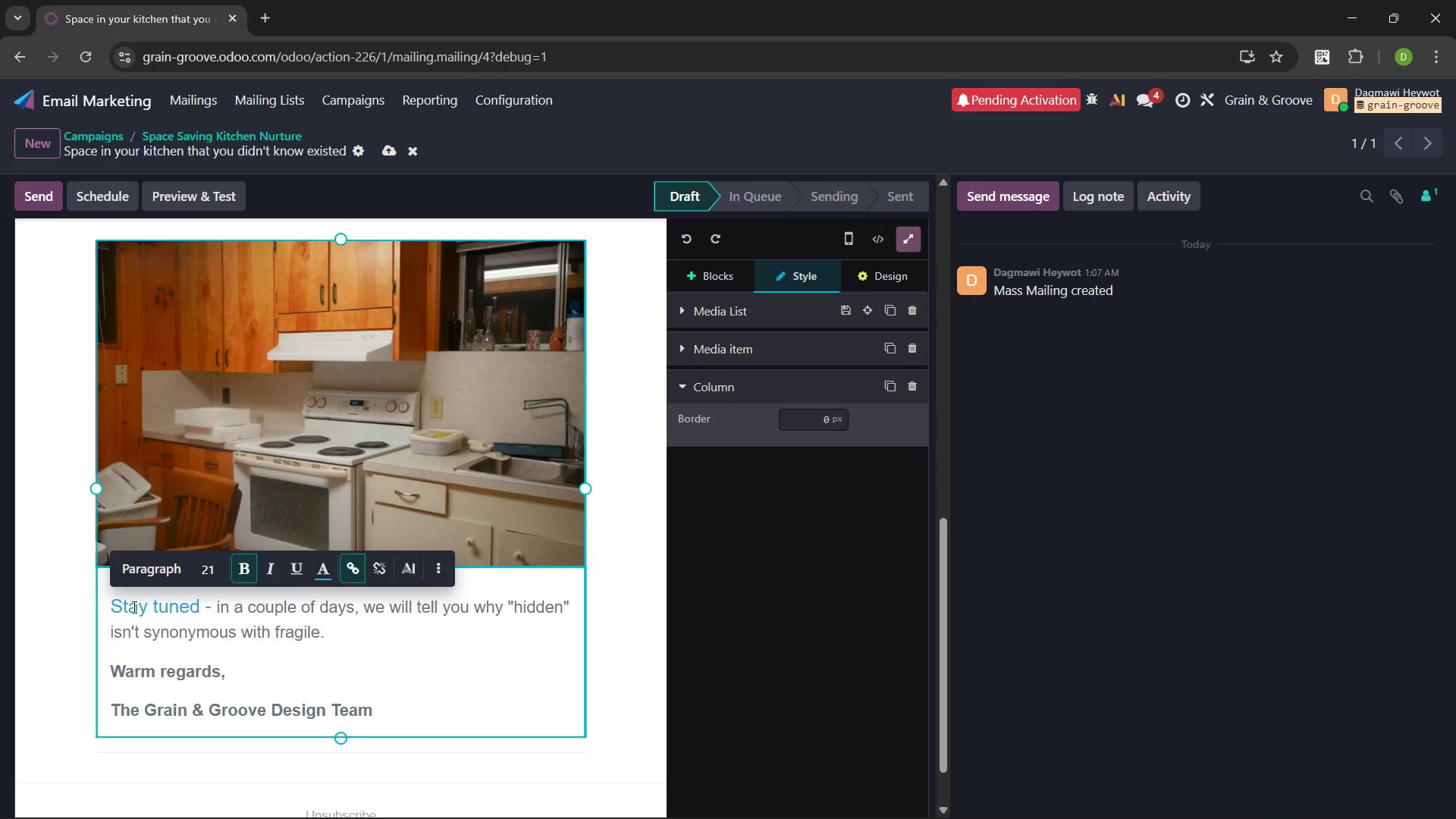 
key(Control+Z)
 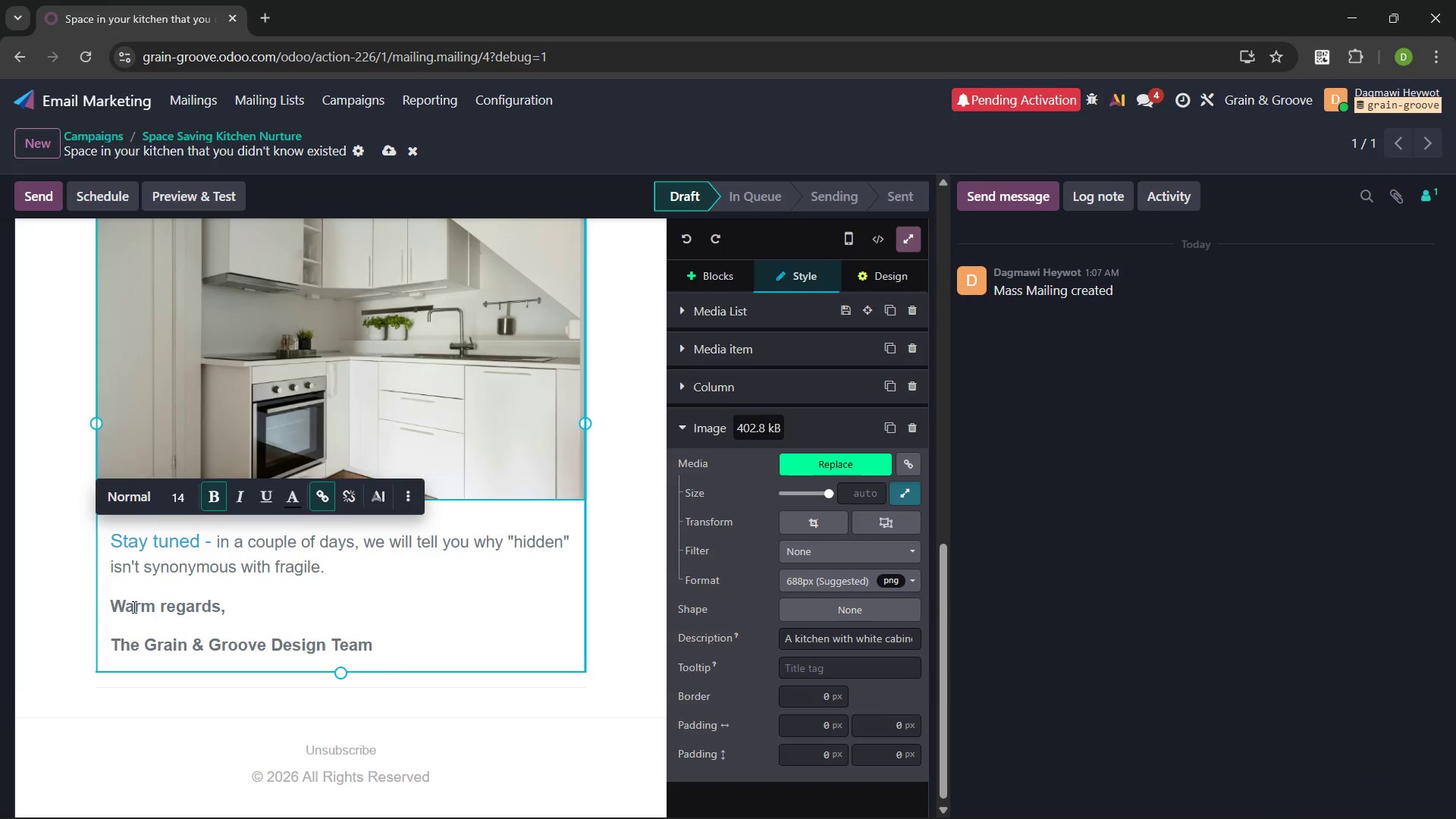 
key(Control+ControlLeft)
 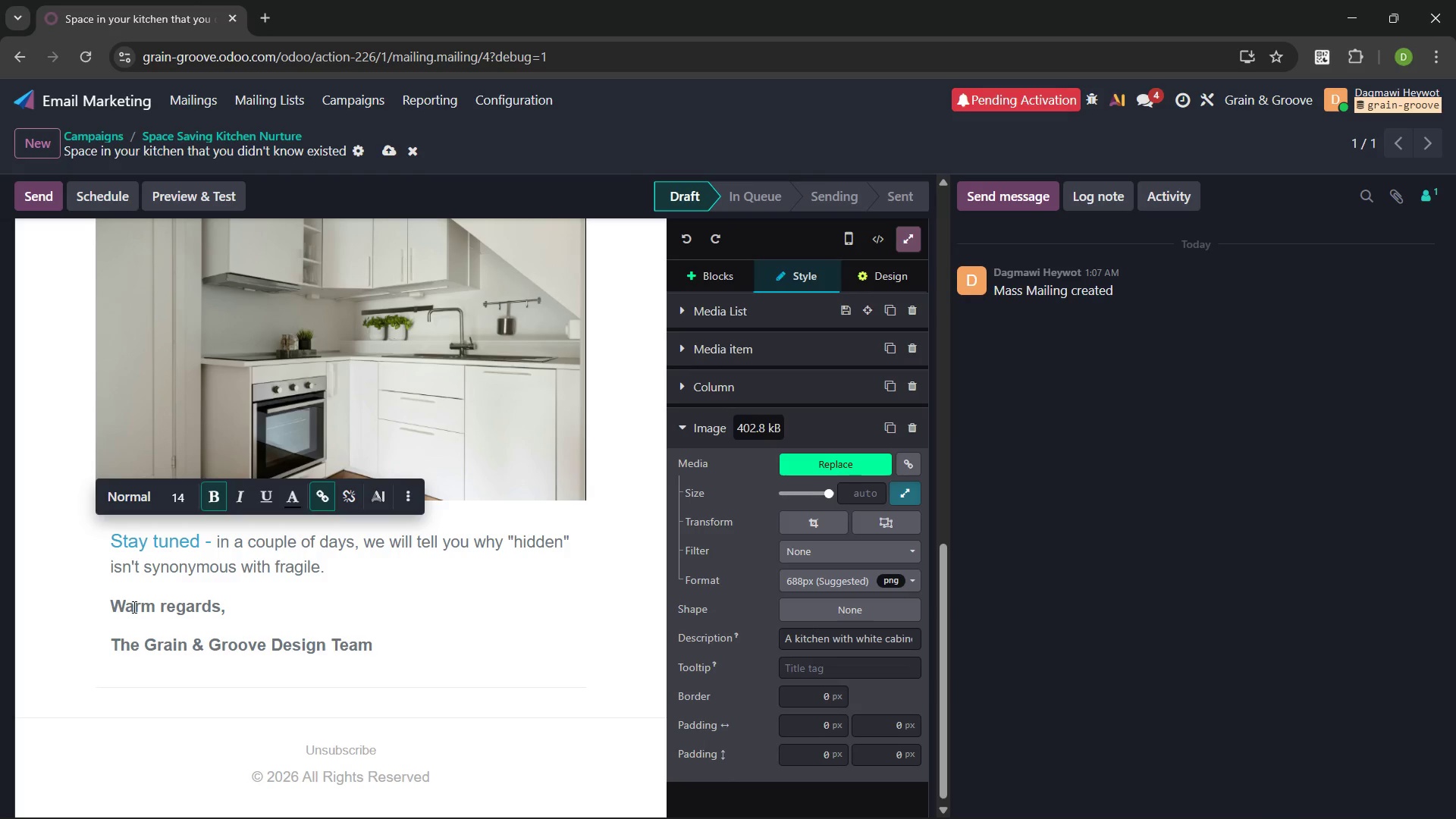 
key(Control+Z)
 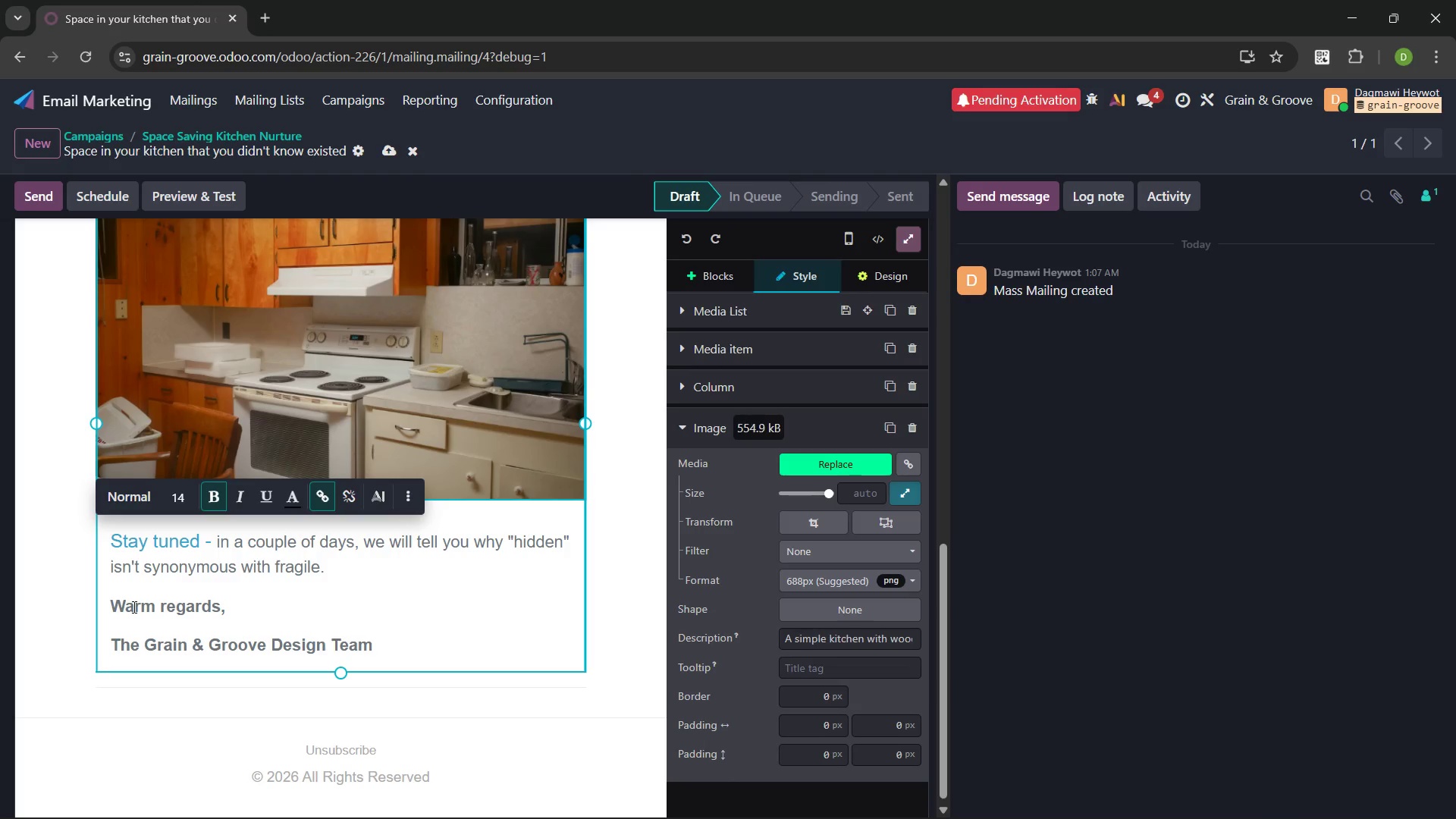 
key(Control+Z)
 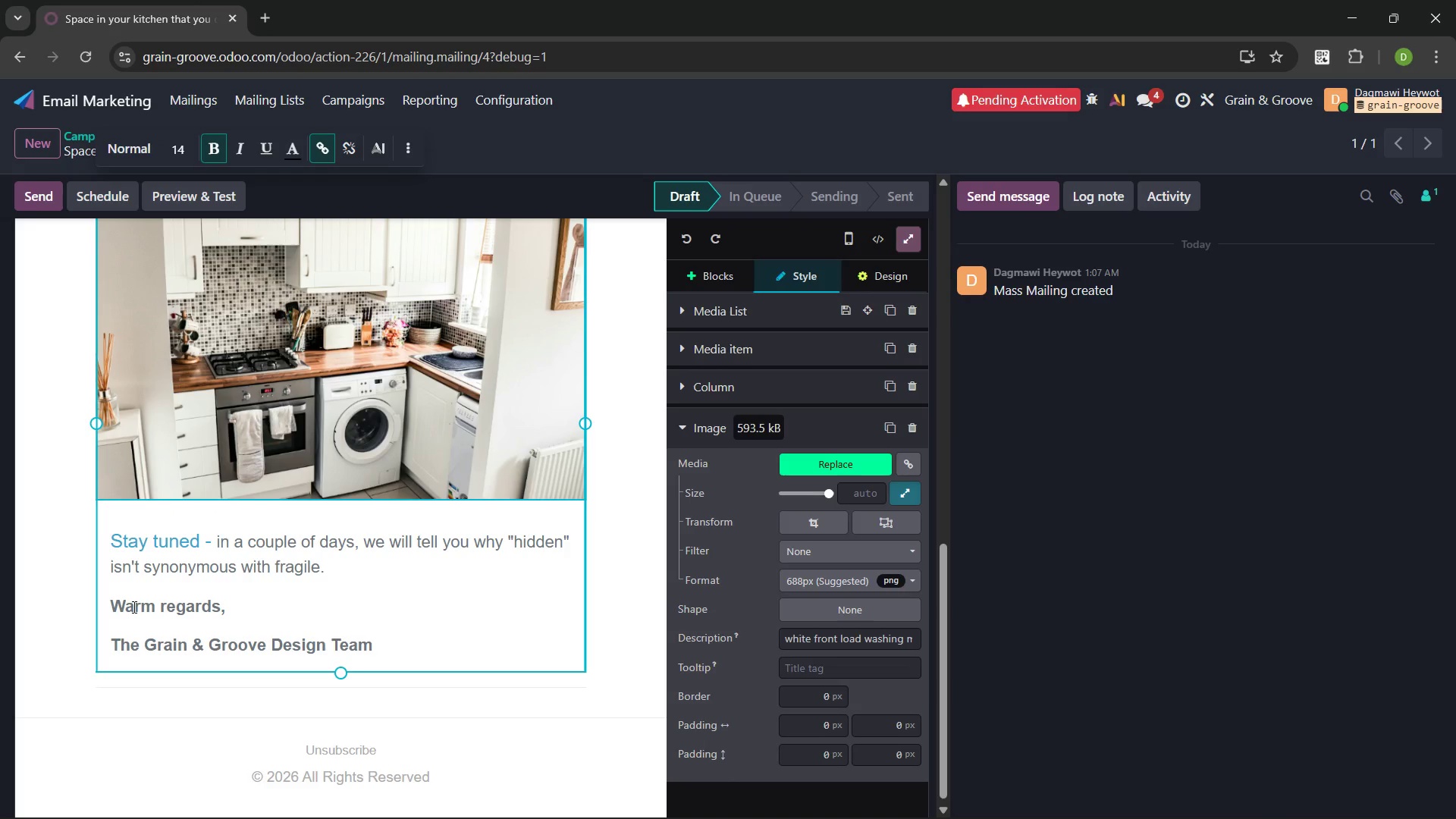 
key(Control+Z)
 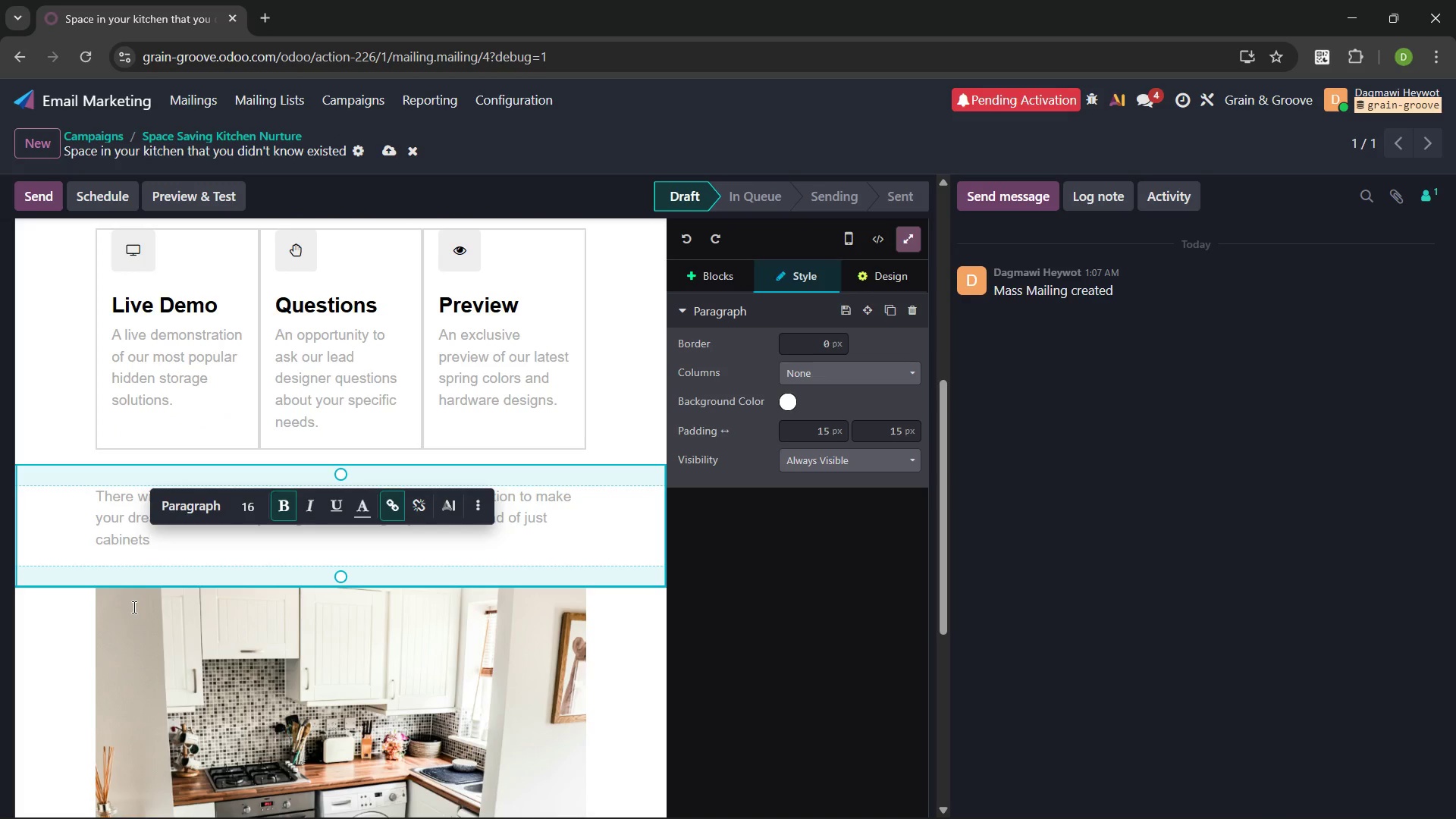 
key(Control+Y)
 